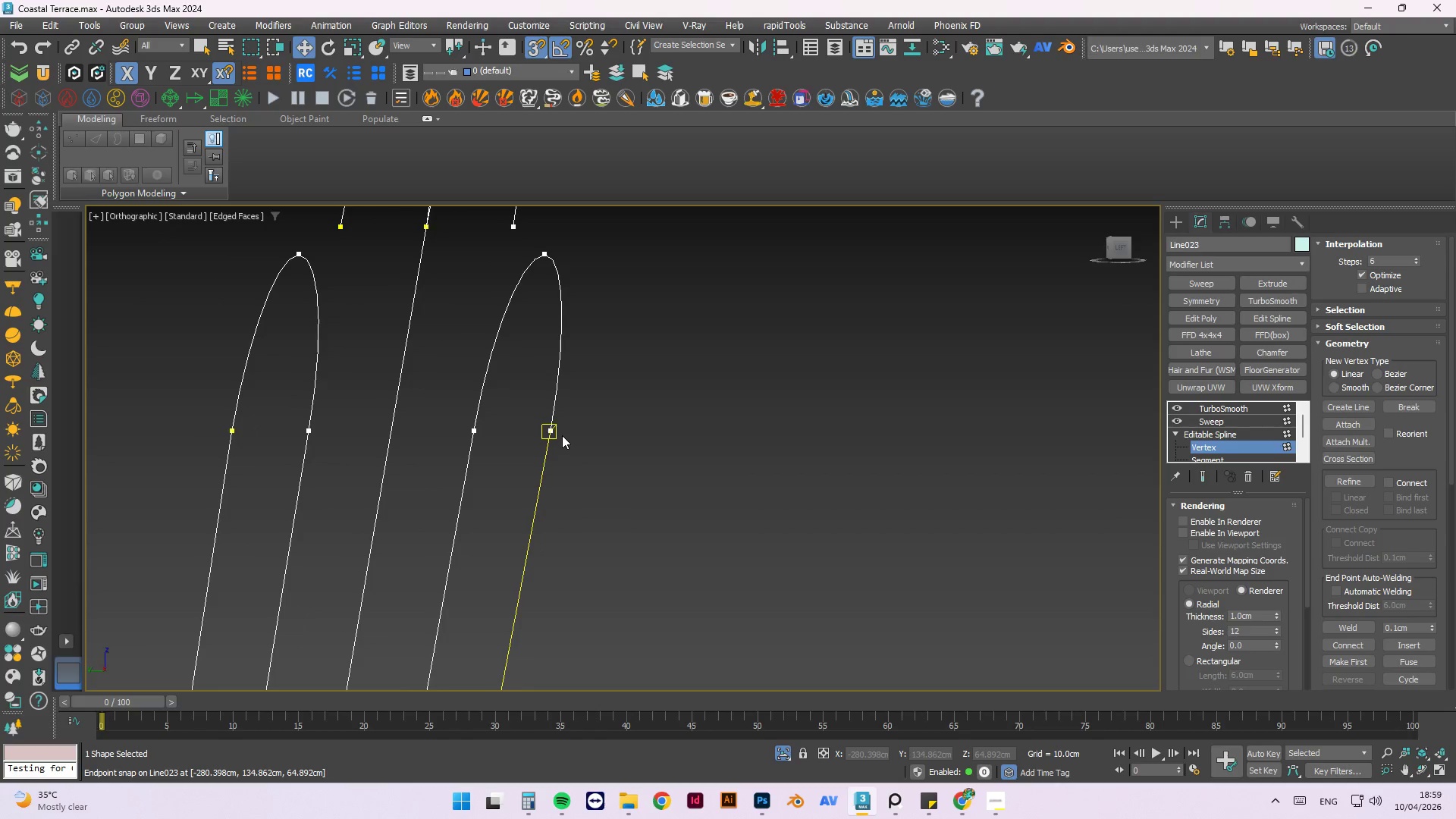 
left_click([551, 431])
 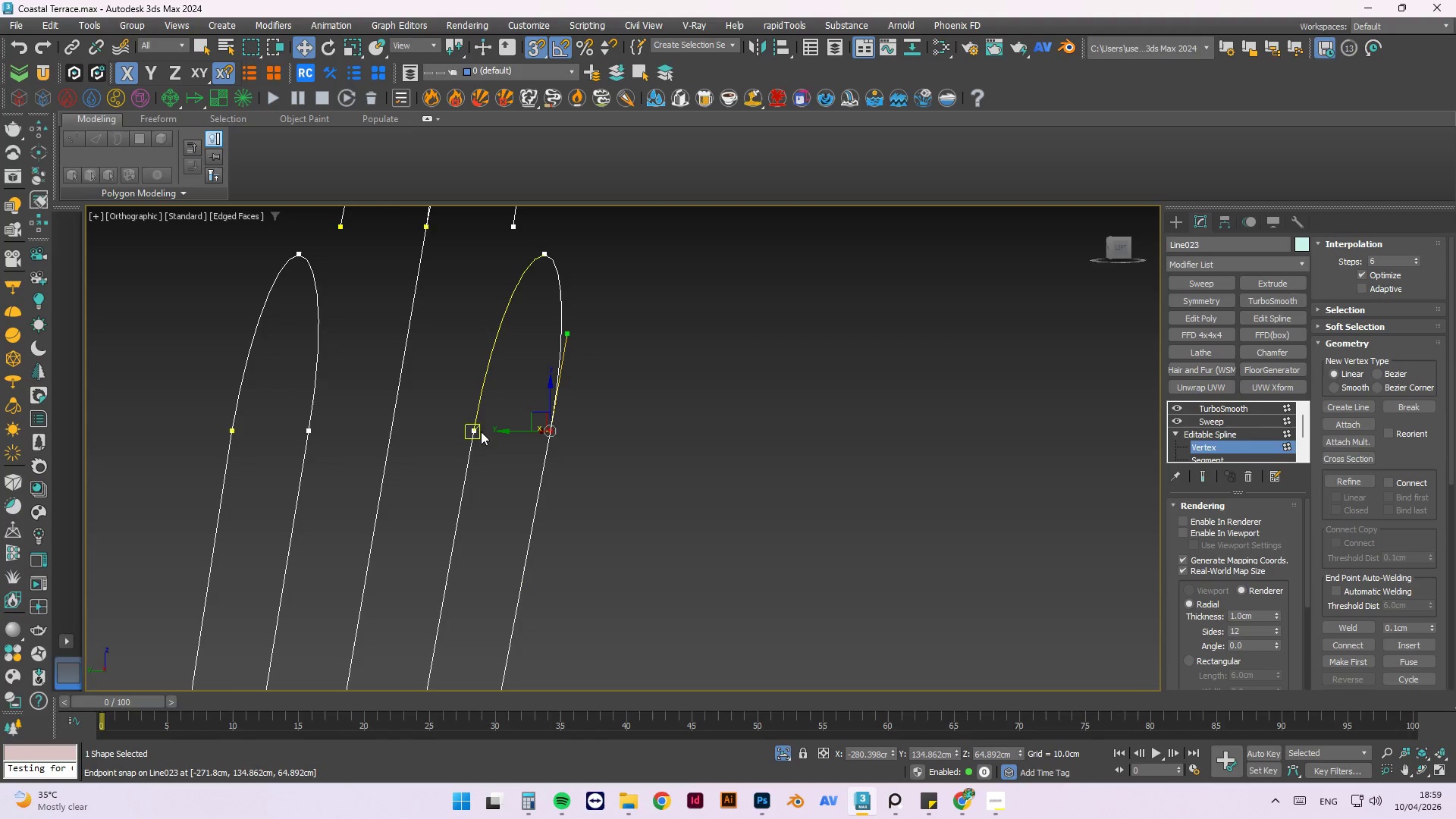 
left_click([474, 429])
 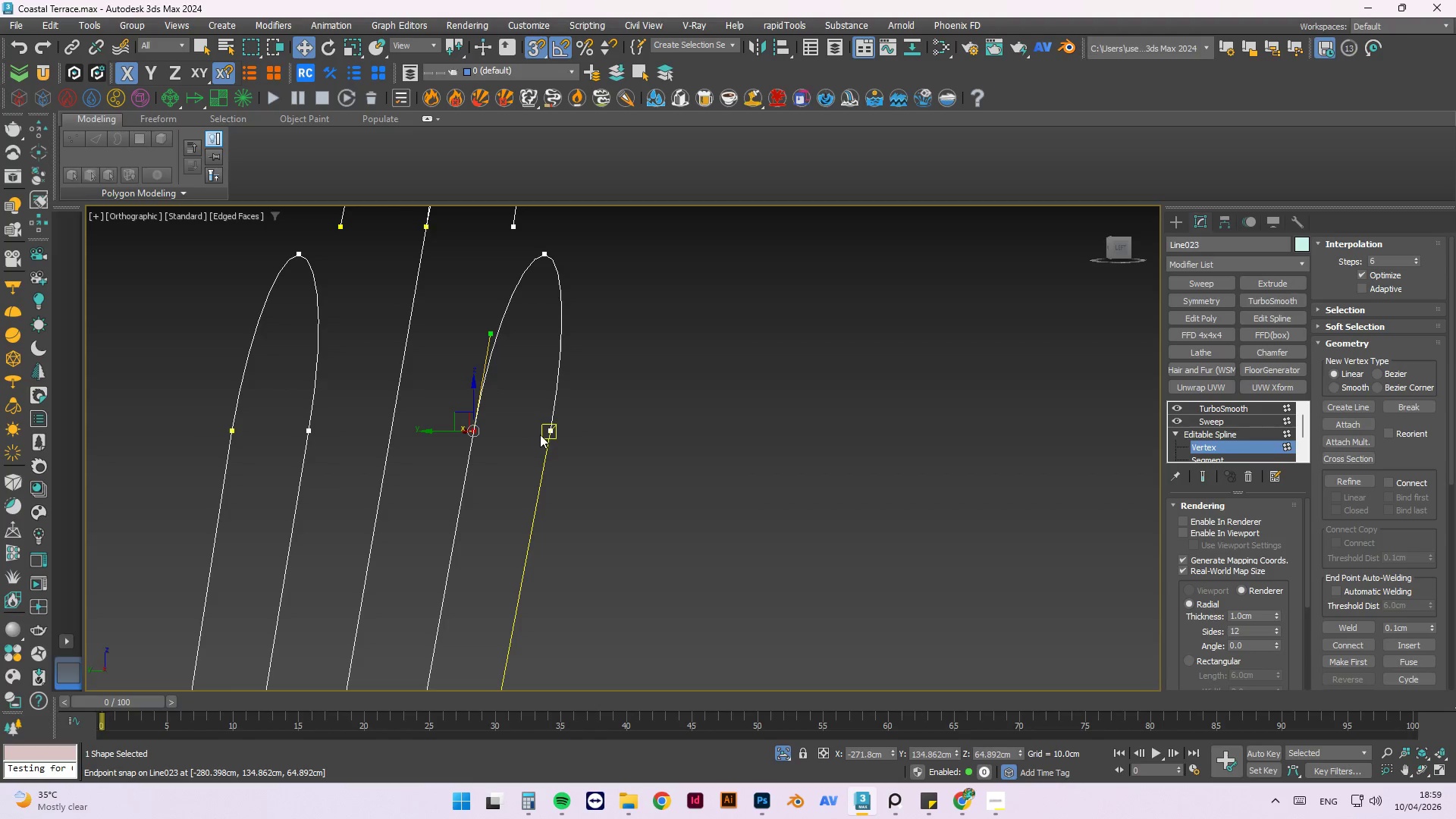 
left_click([553, 434])
 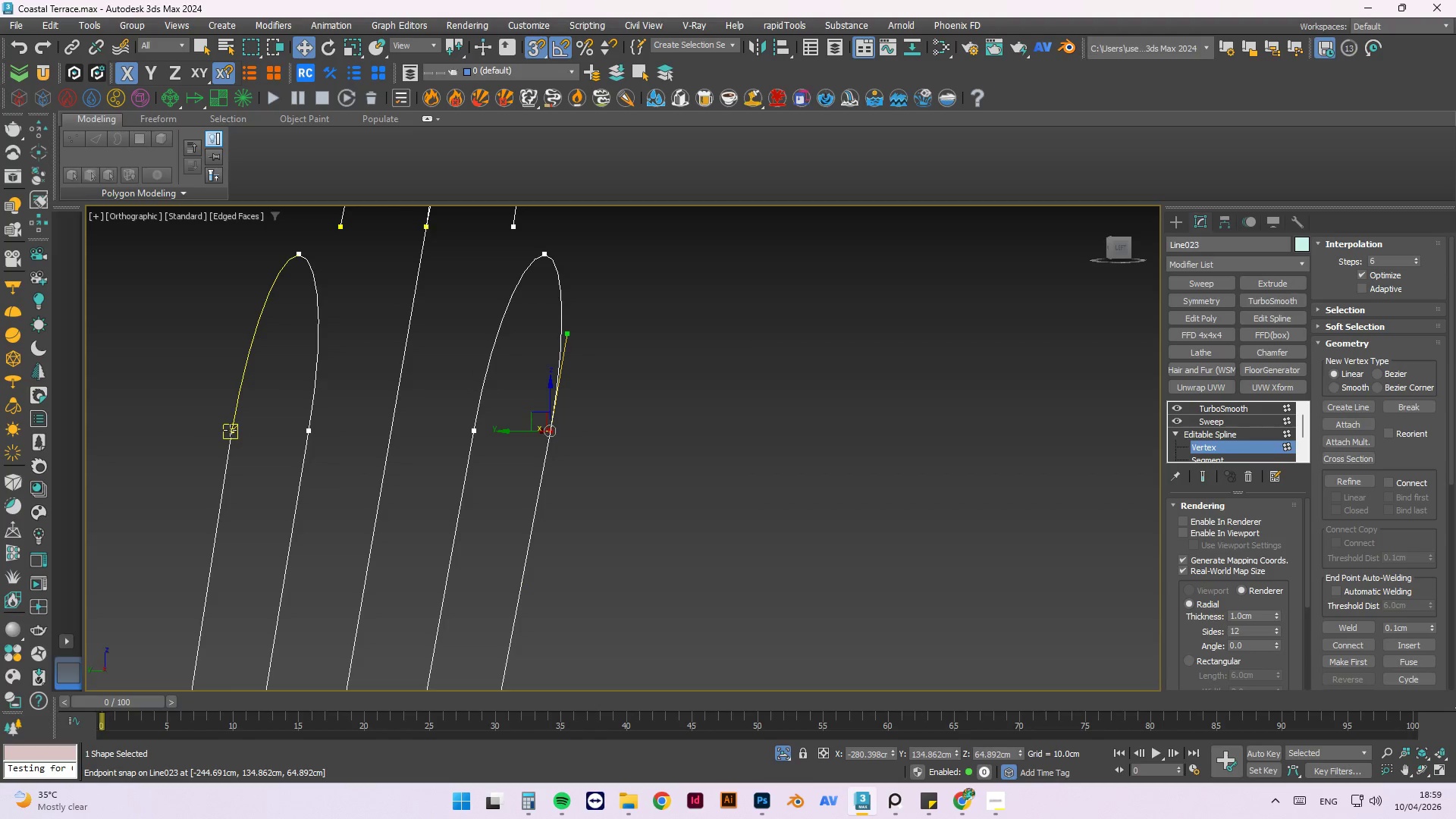 
left_click([230, 430])
 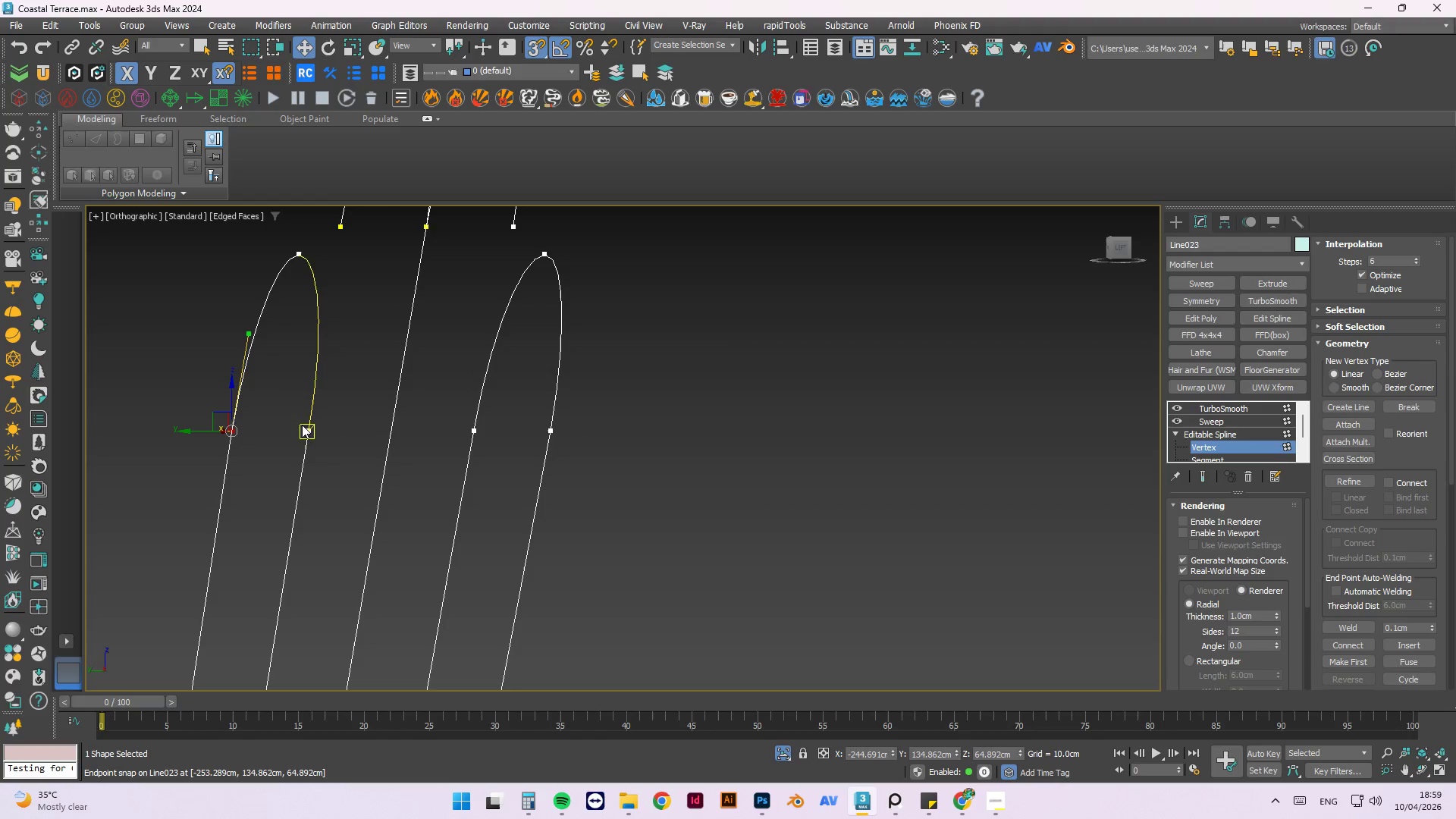 
wait(5.44)
 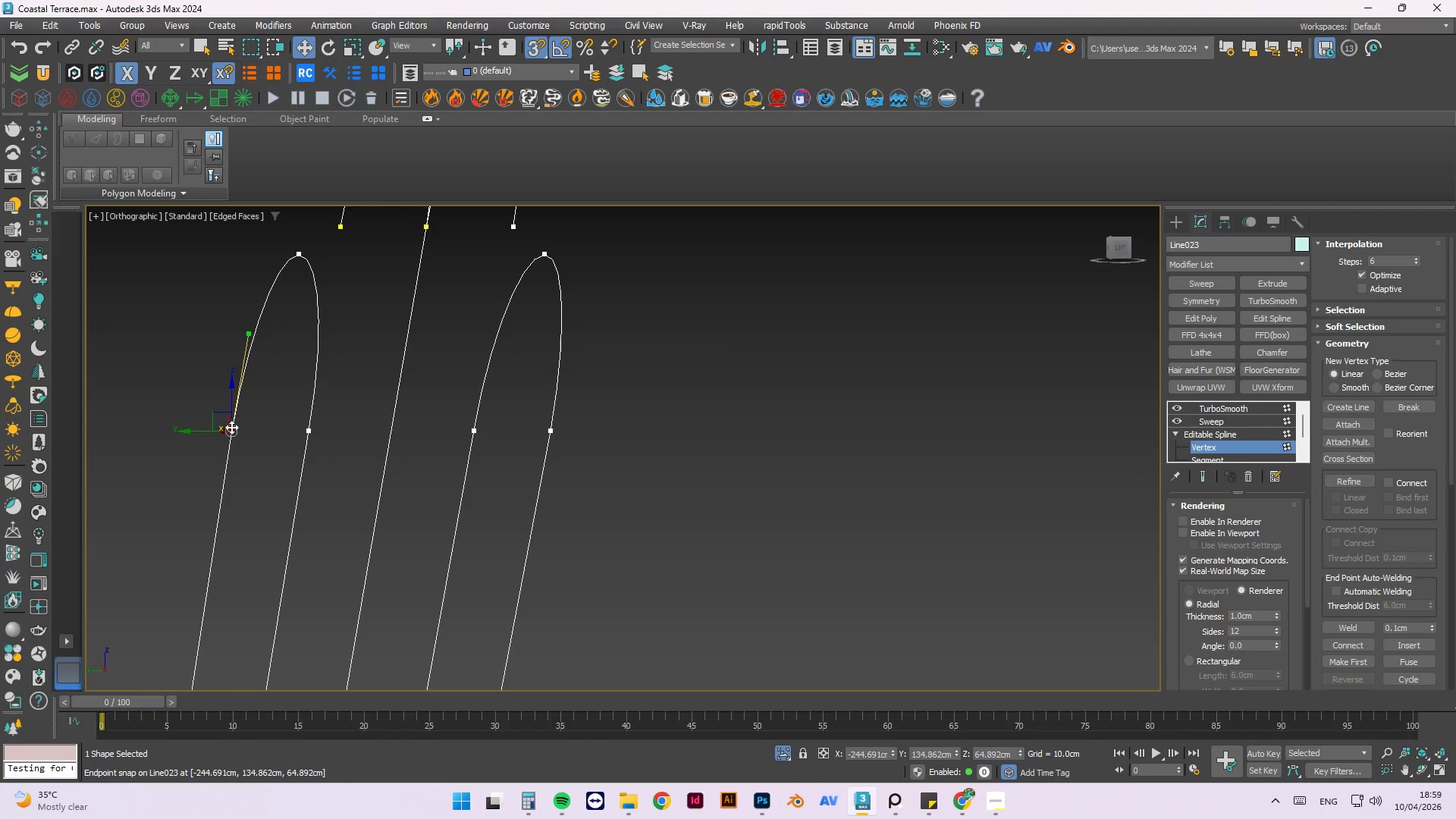 
left_click([309, 429])
 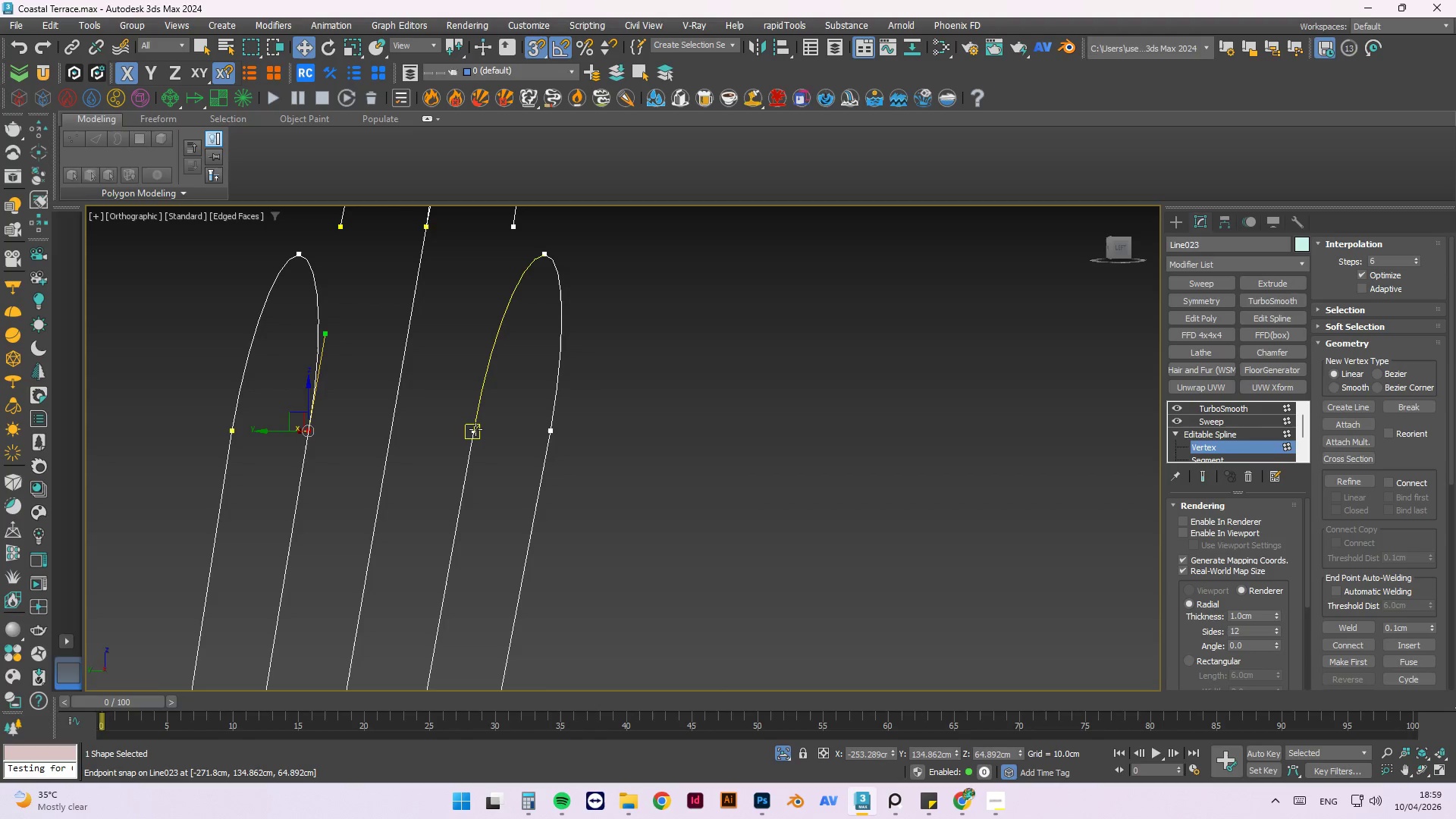 
left_click([475, 429])
 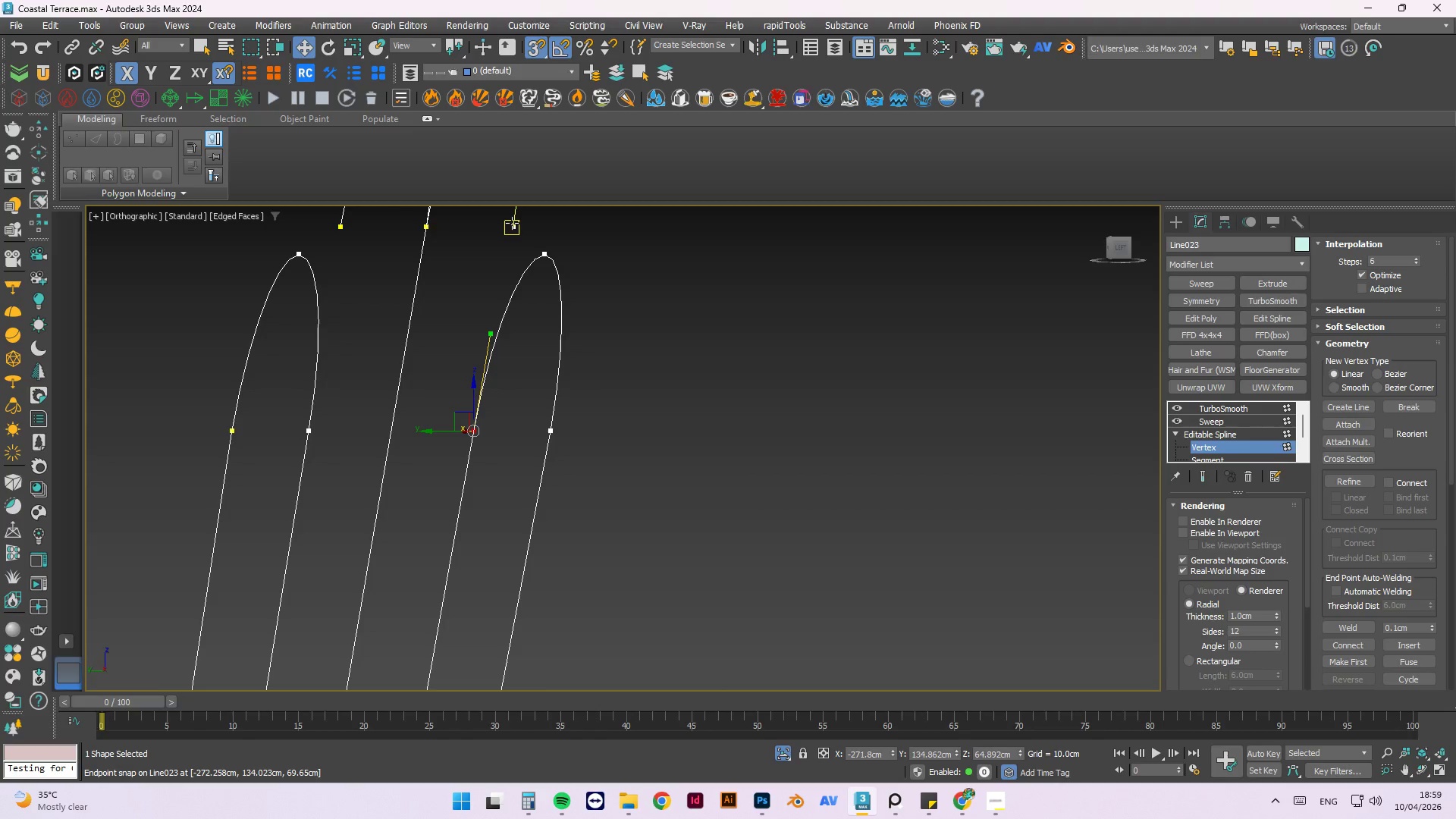 
left_click([512, 223])
 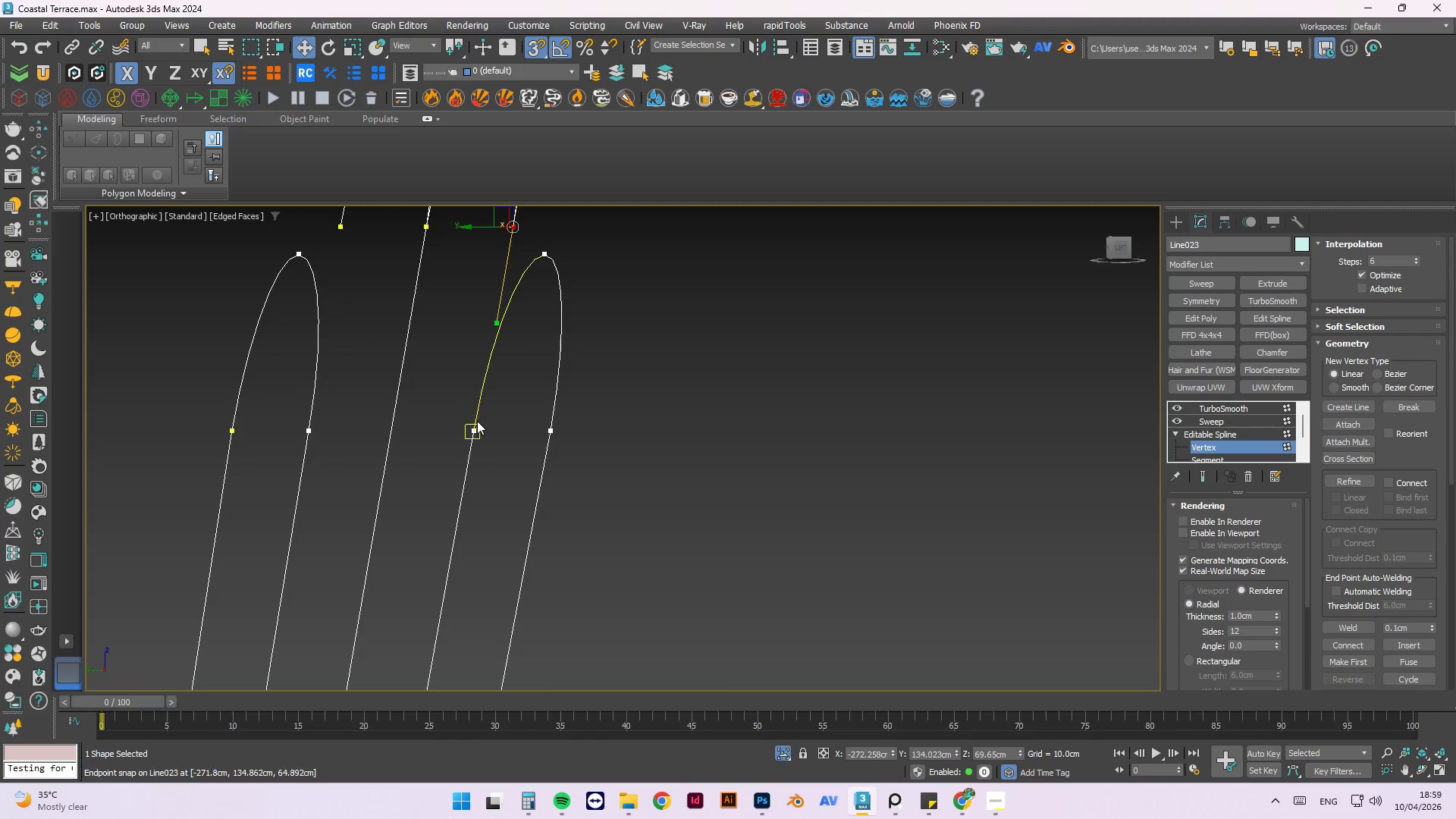 
left_click([473, 427])
 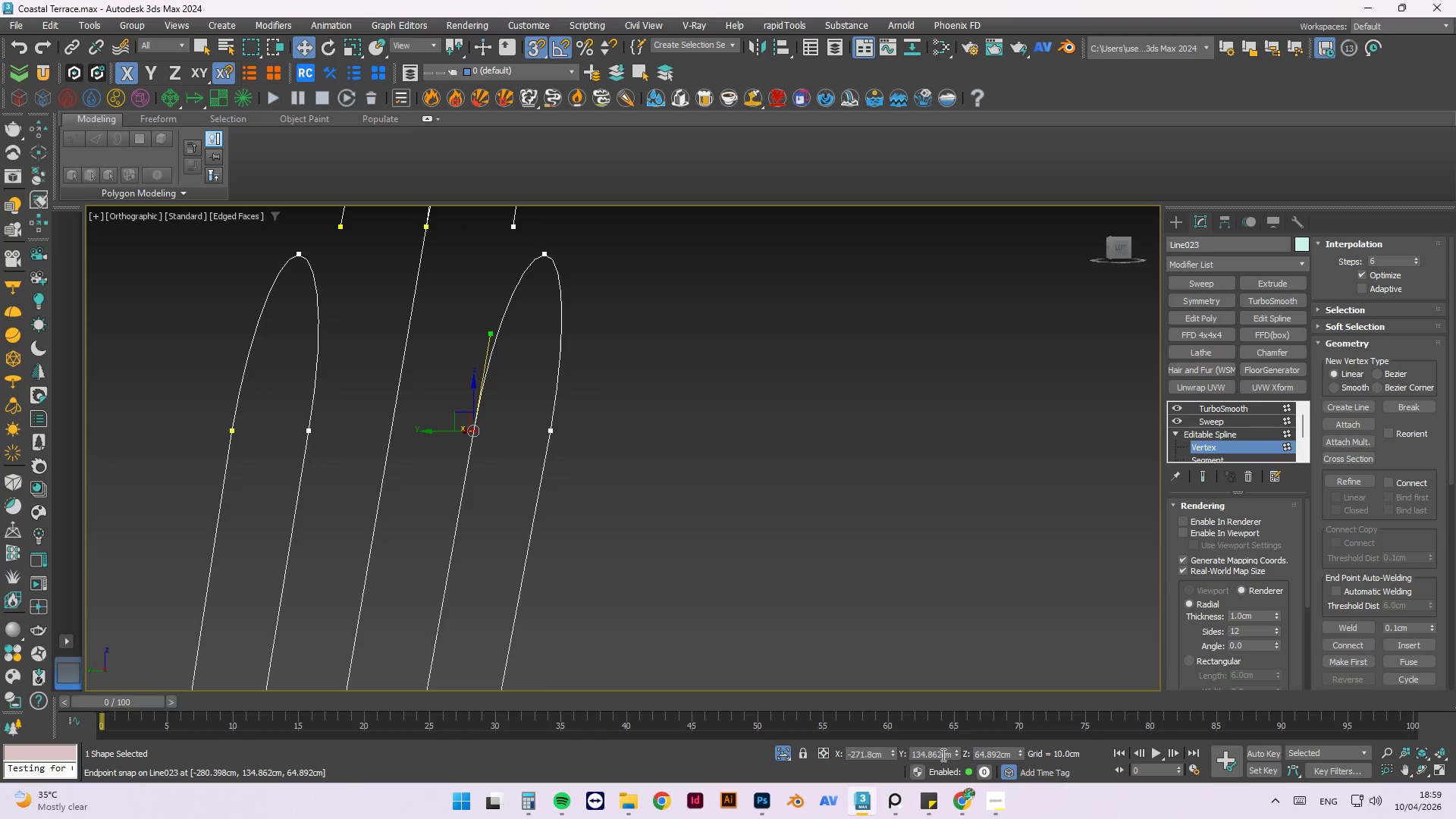 
key(Control+A)
 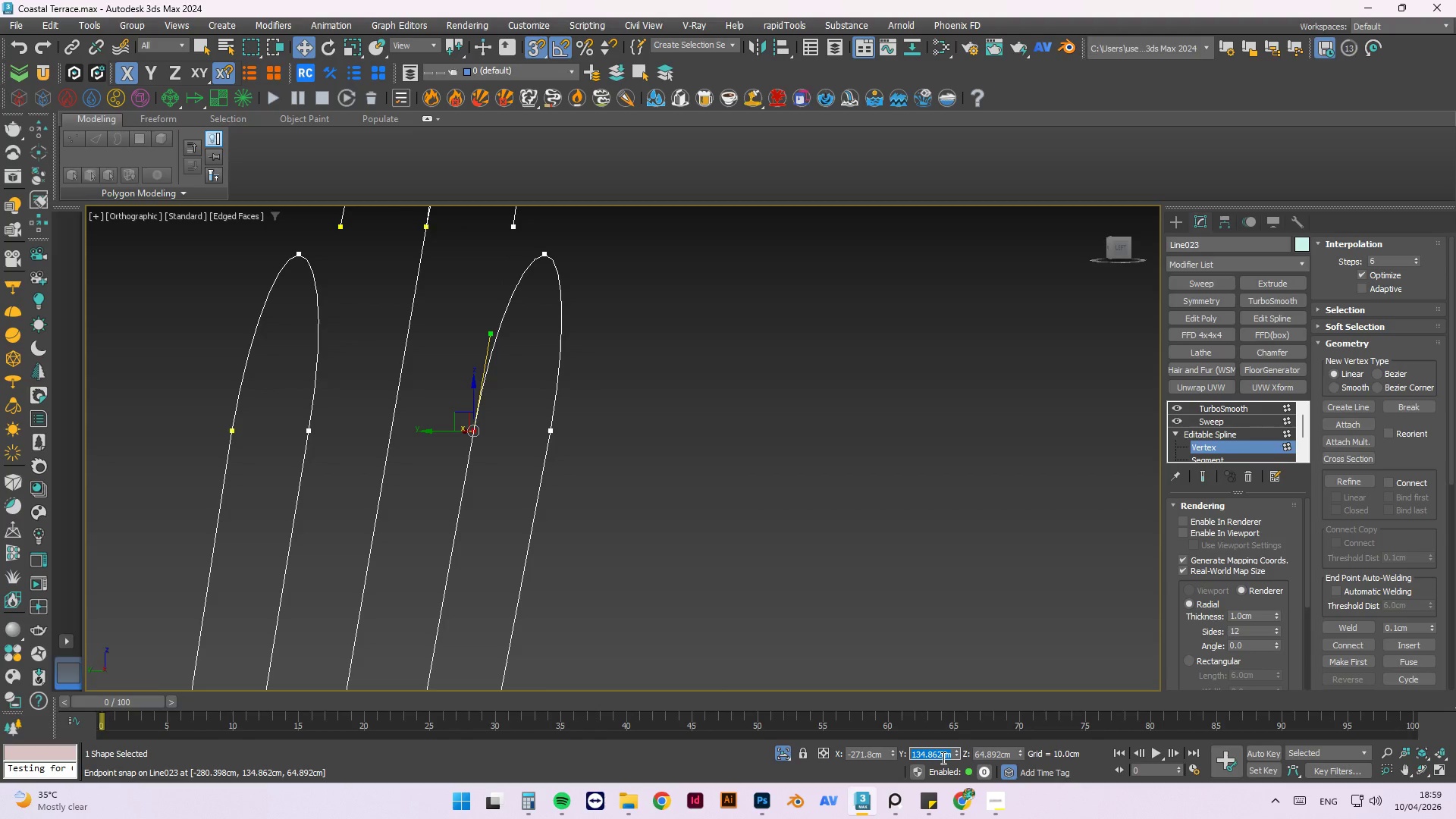 
key(Control+C)
 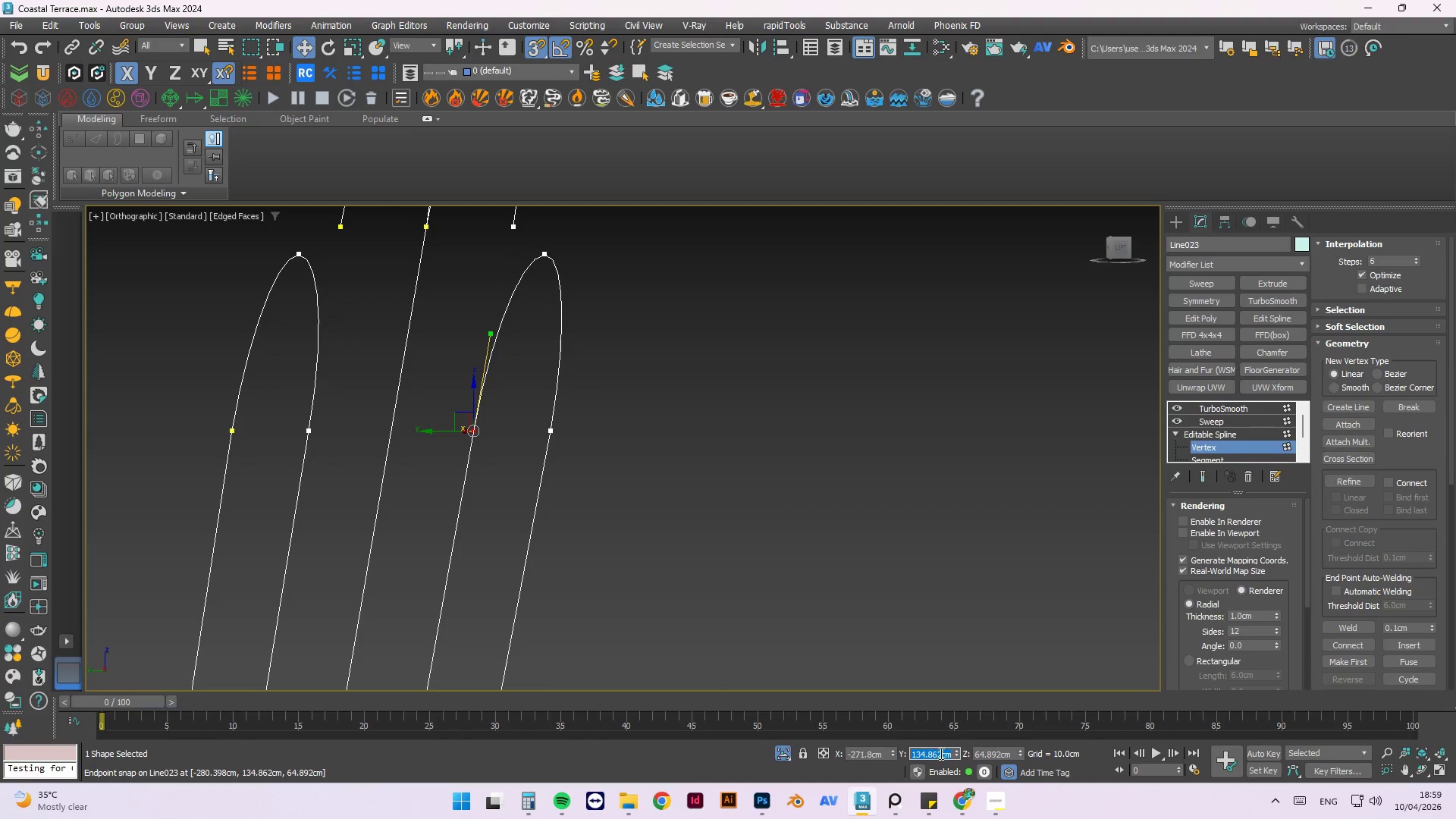 
key(Control+C)
 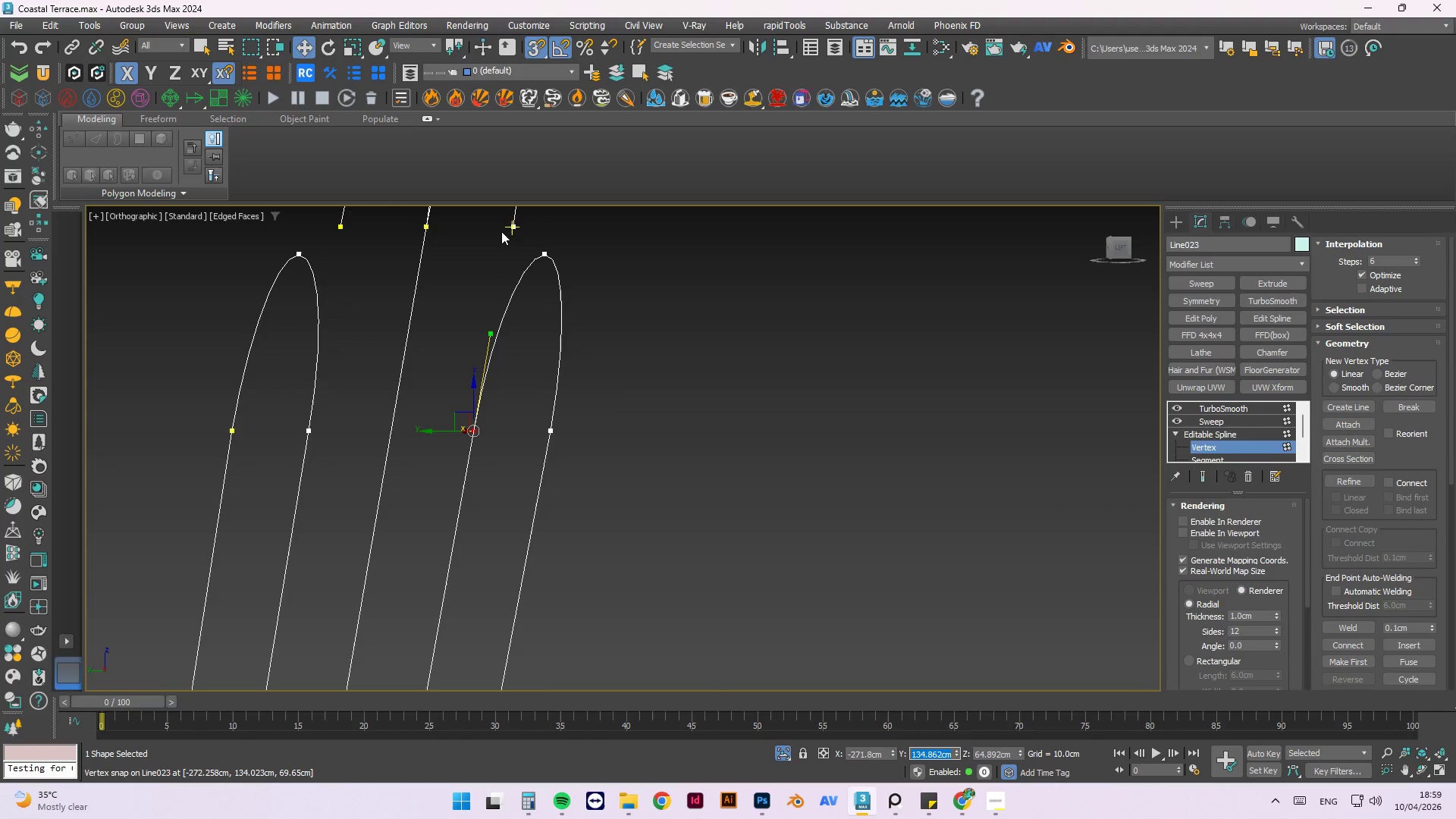 
left_click([510, 221])
 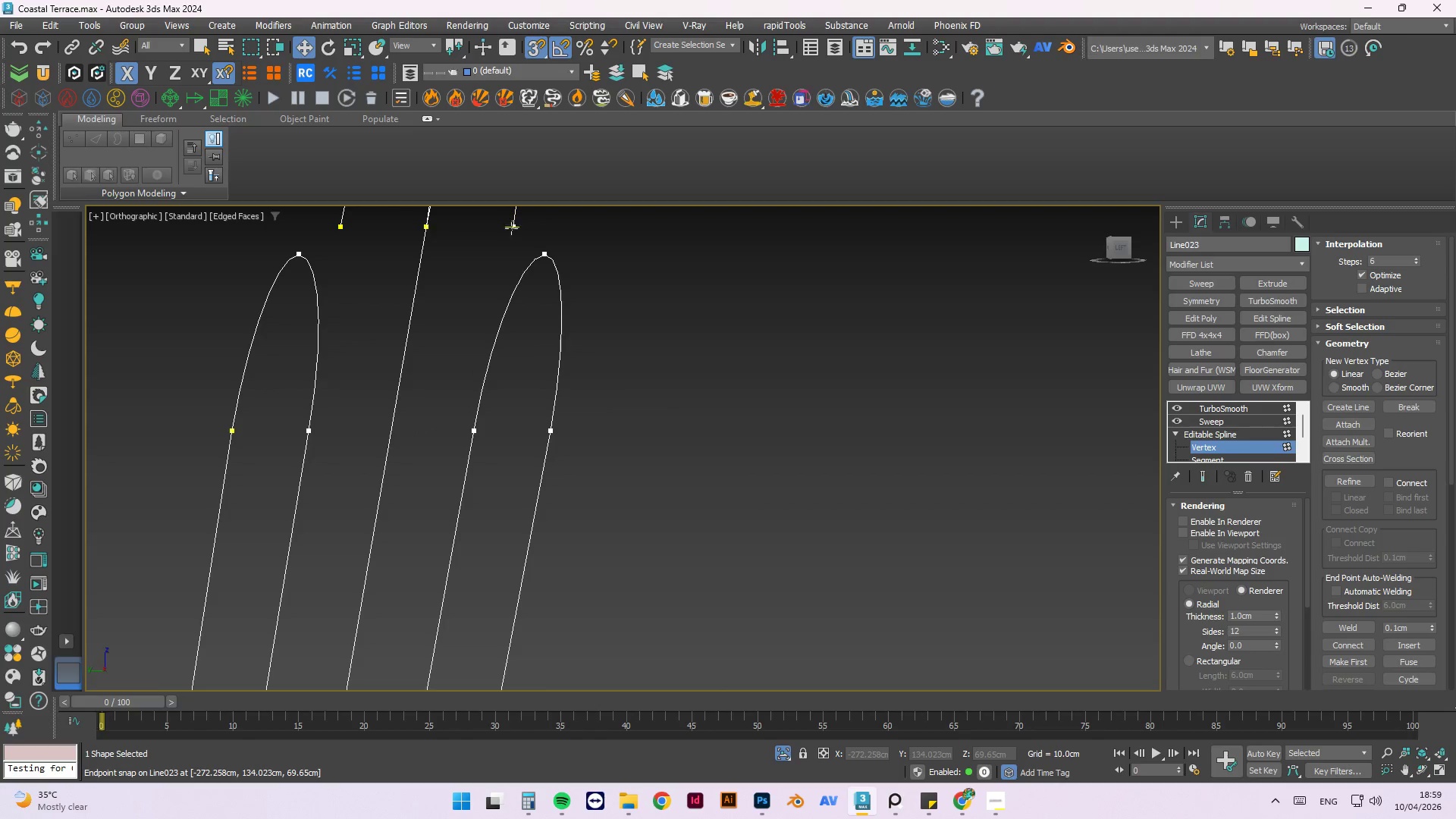 
left_click([513, 229])
 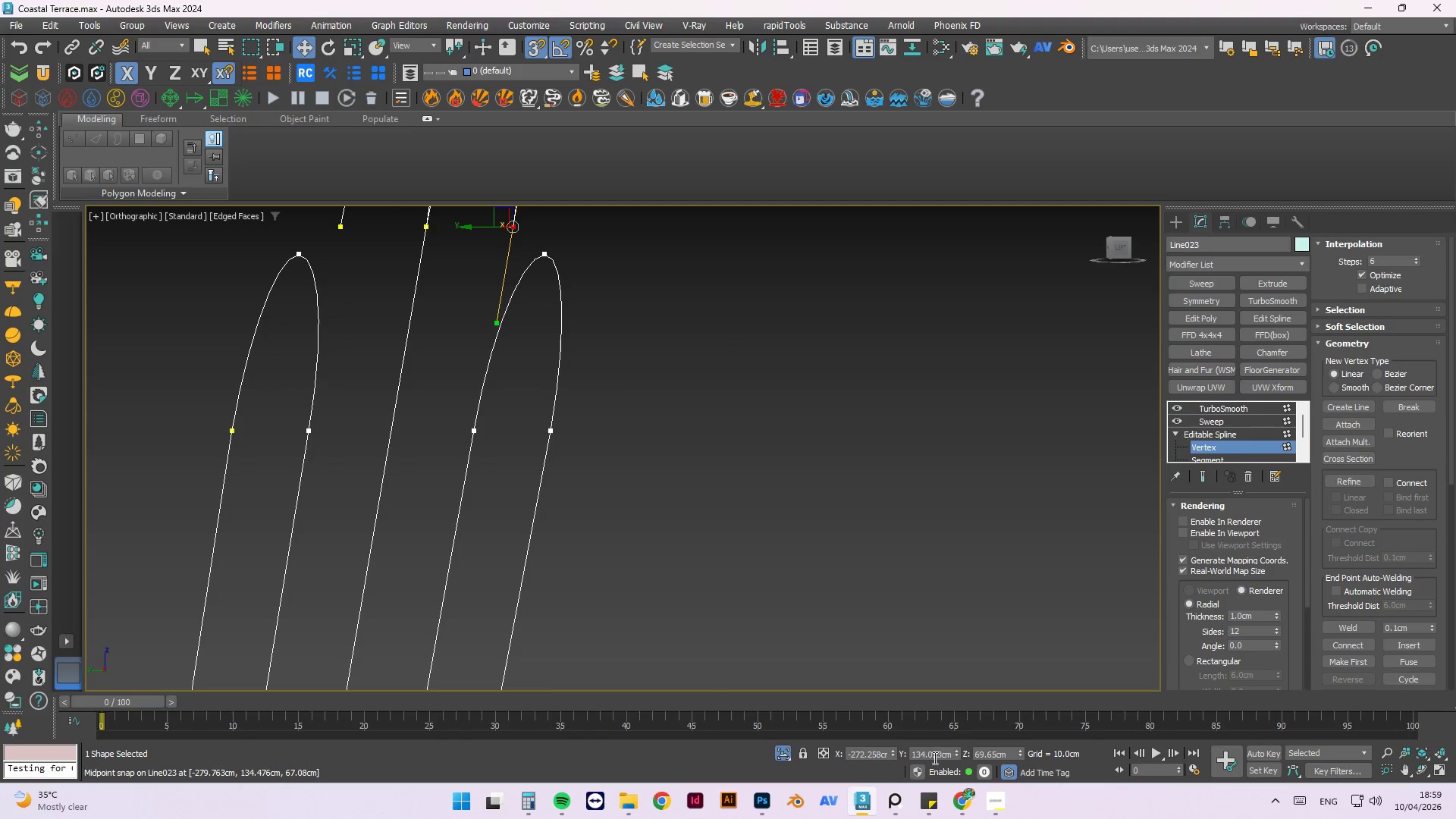 
double_click([933, 758])
 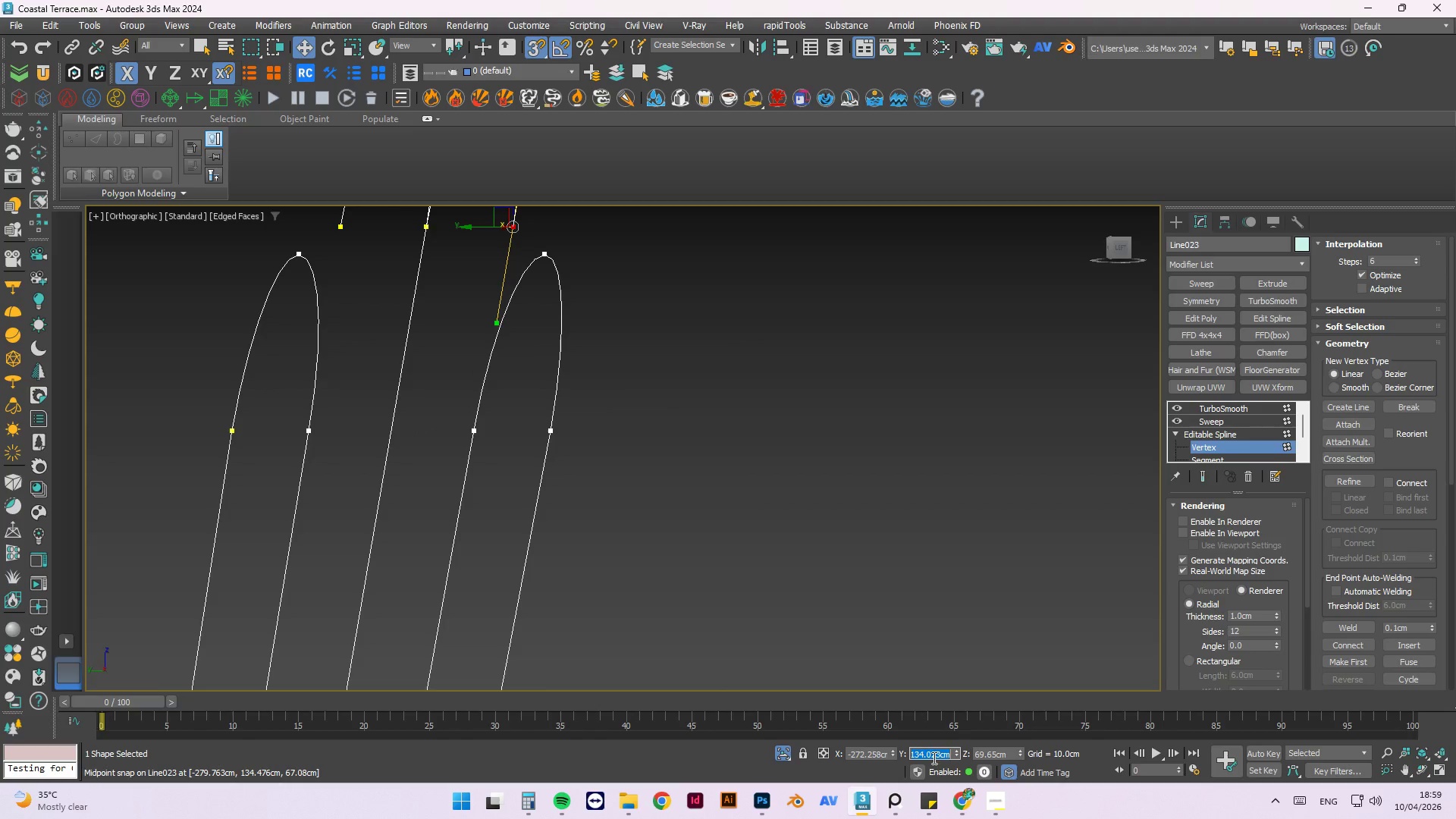 
key(Control+V)
 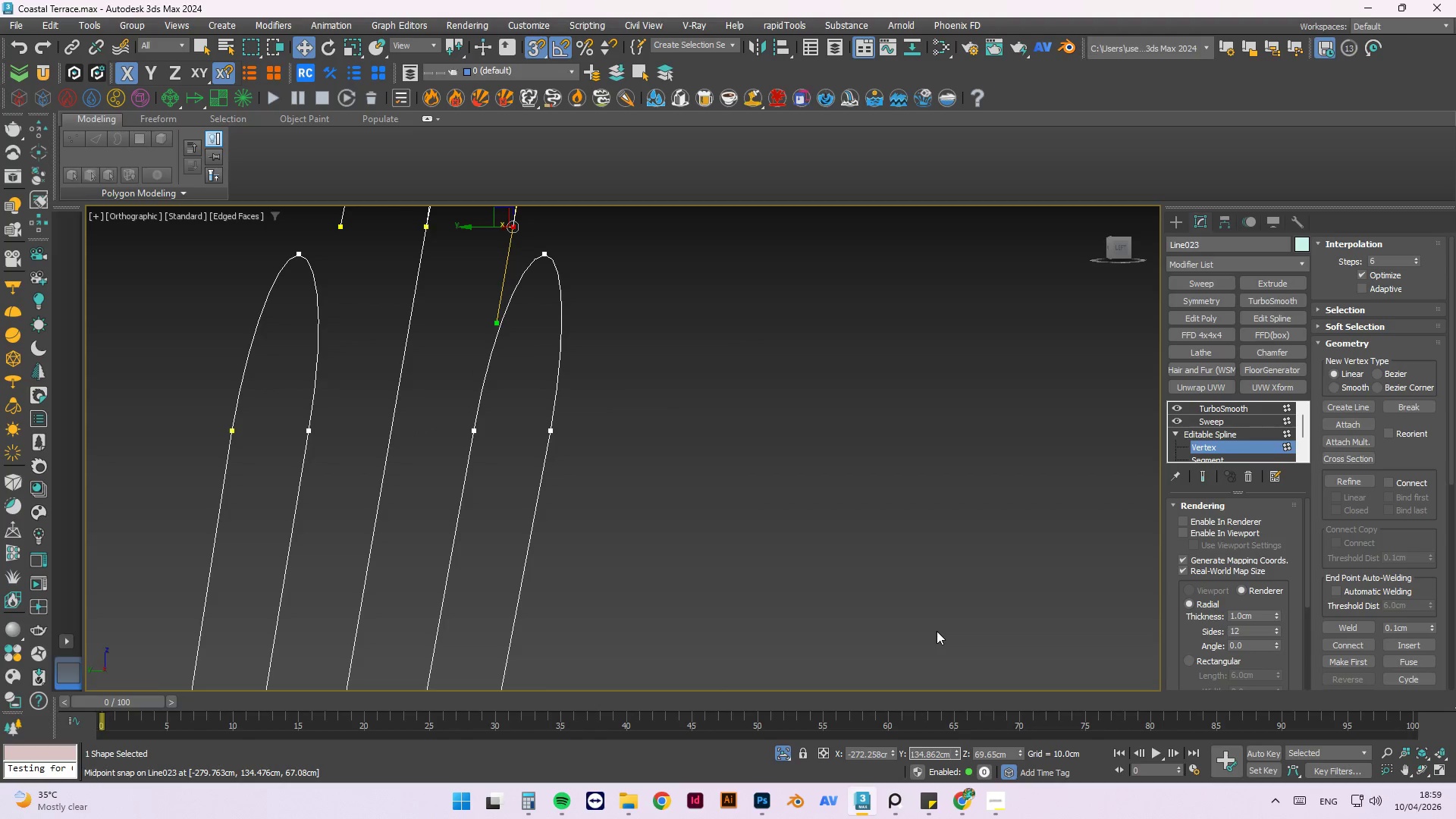 
key(NumpadEnter)
 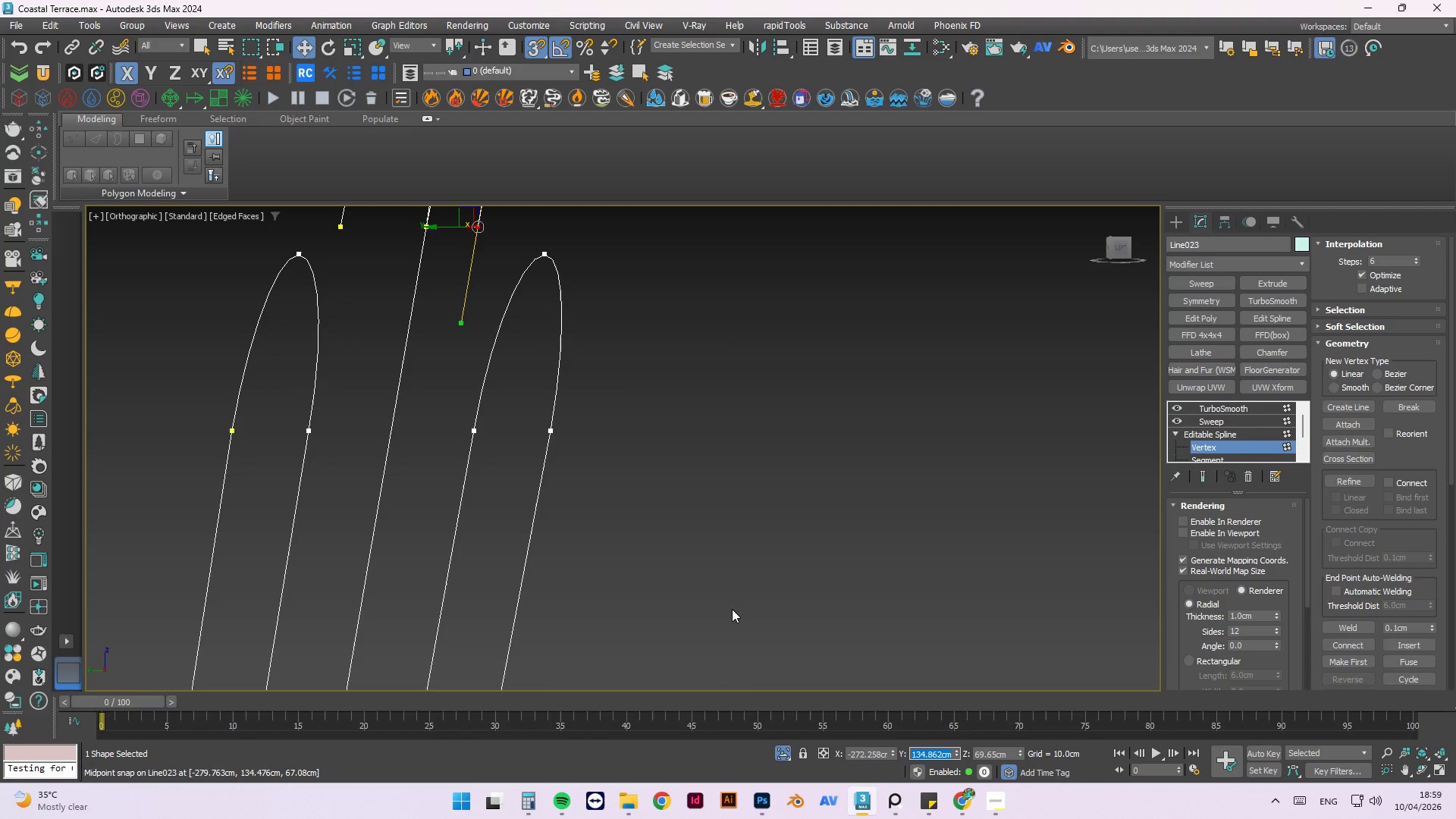 
key(Control+Z)
 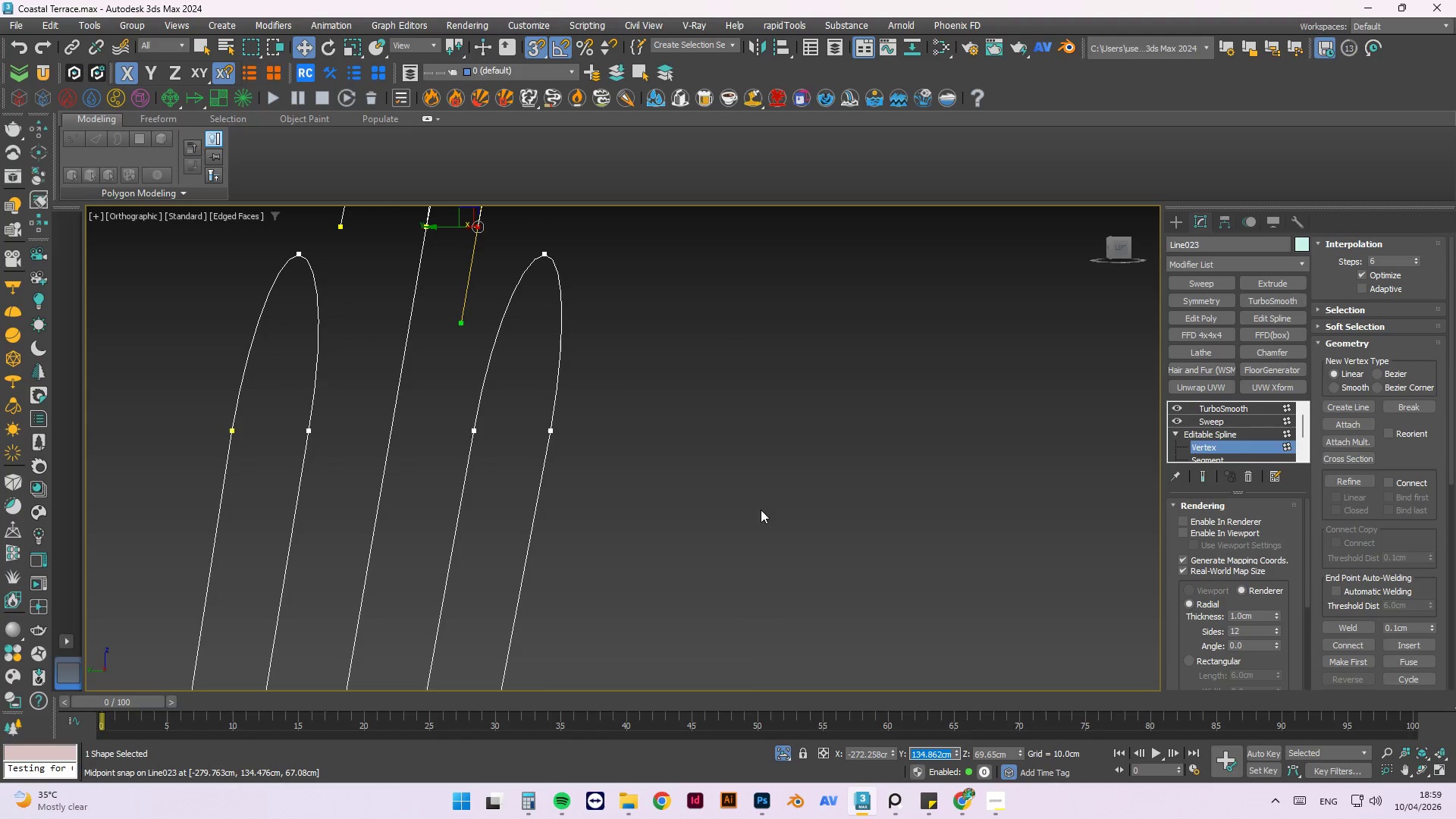 
left_click([761, 507])
 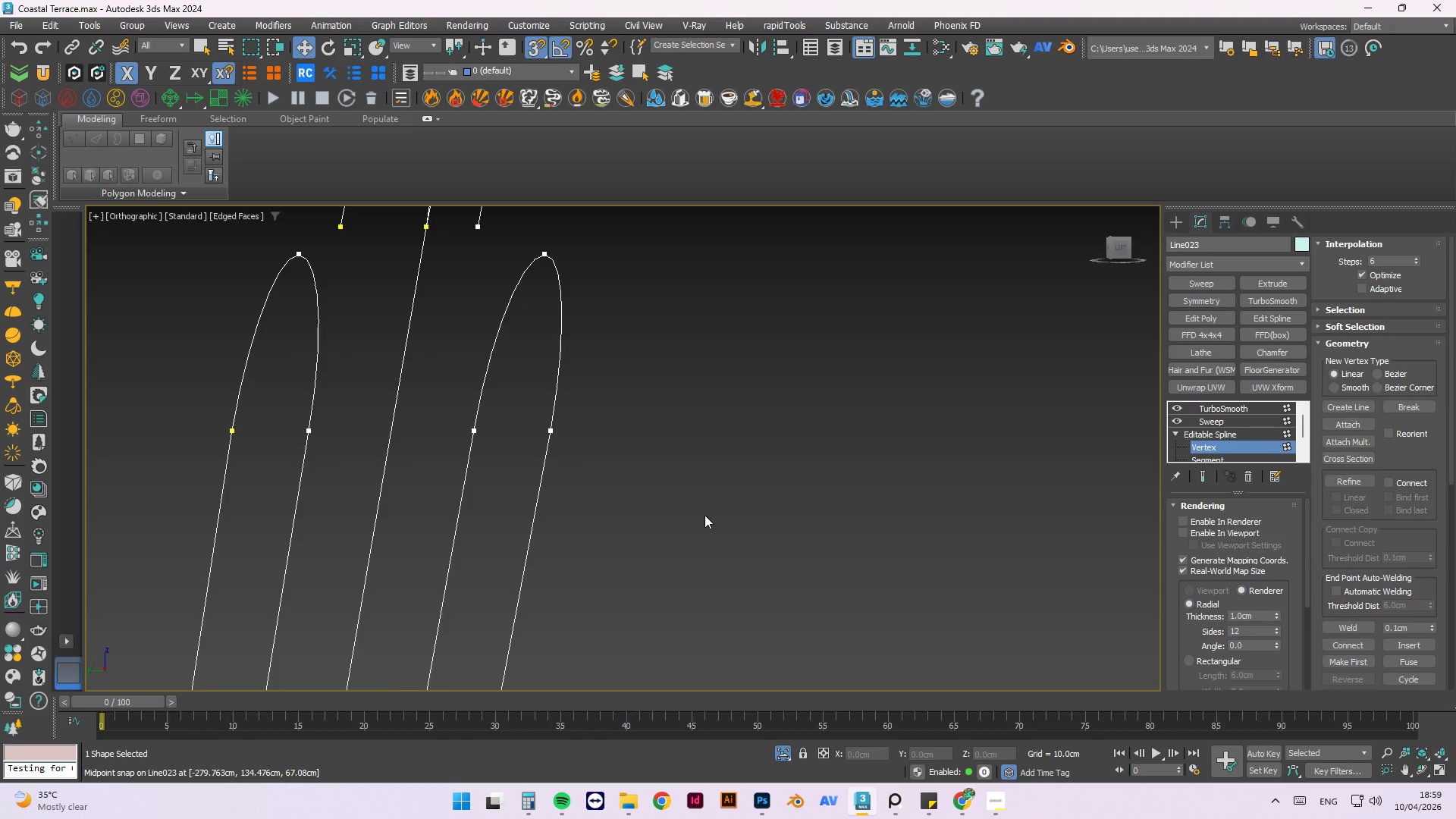 
scroll: coordinate [704, 515], scroll_direction: down, amount: 2.0
 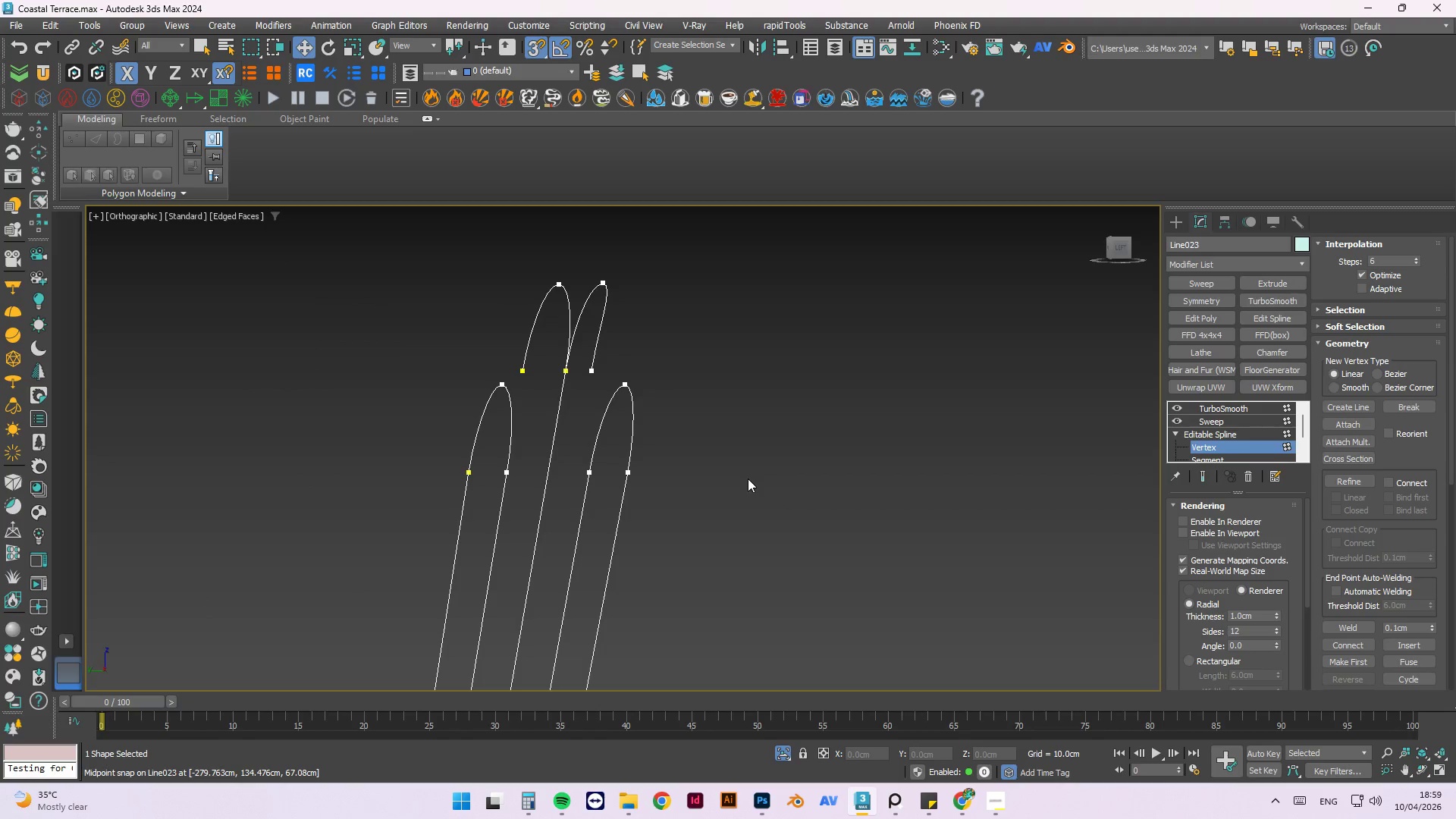 
hold_key(key=AltLeft, duration=1.5)
 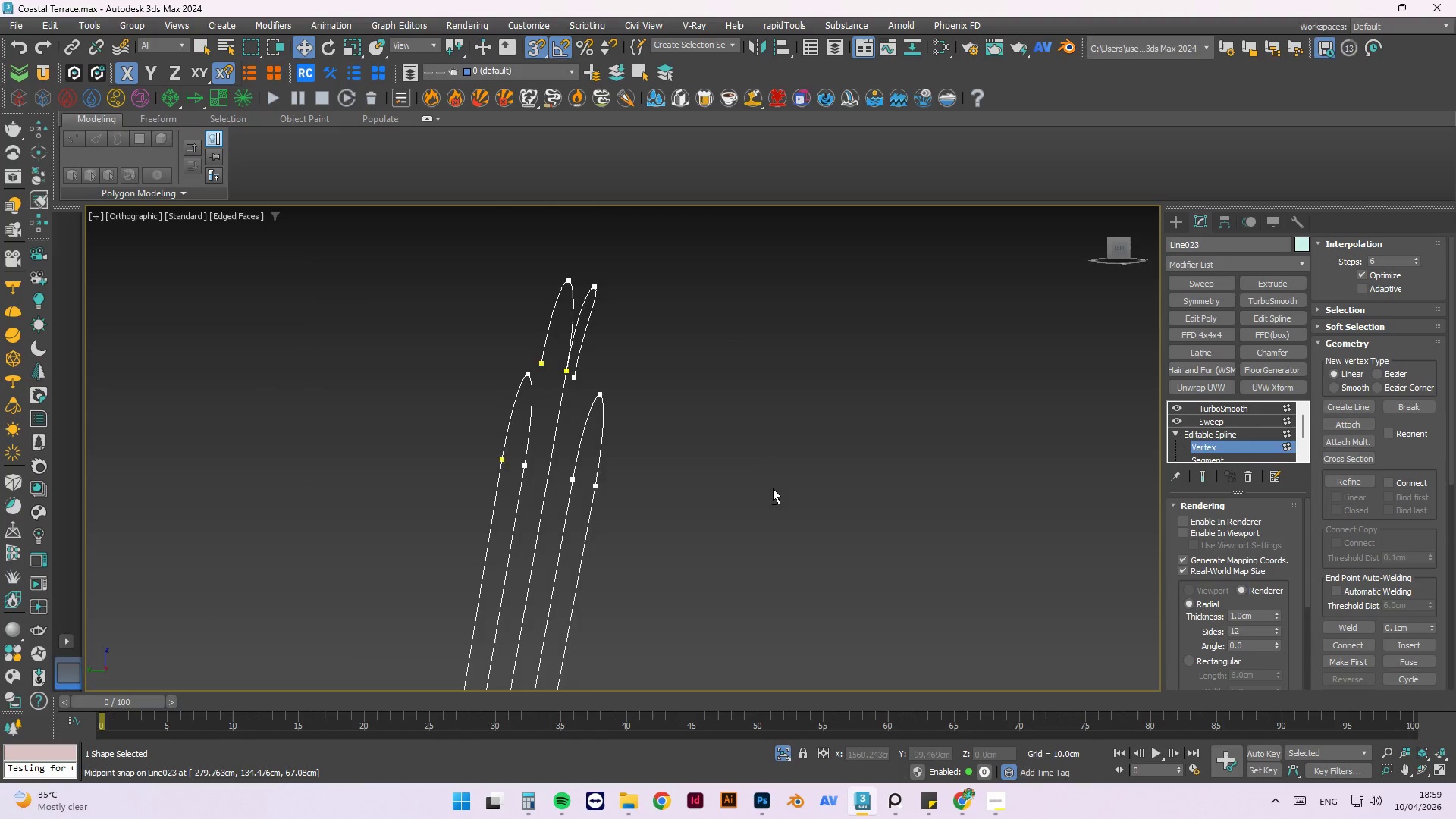 
hold_key(key=AltLeft, duration=1.17)
 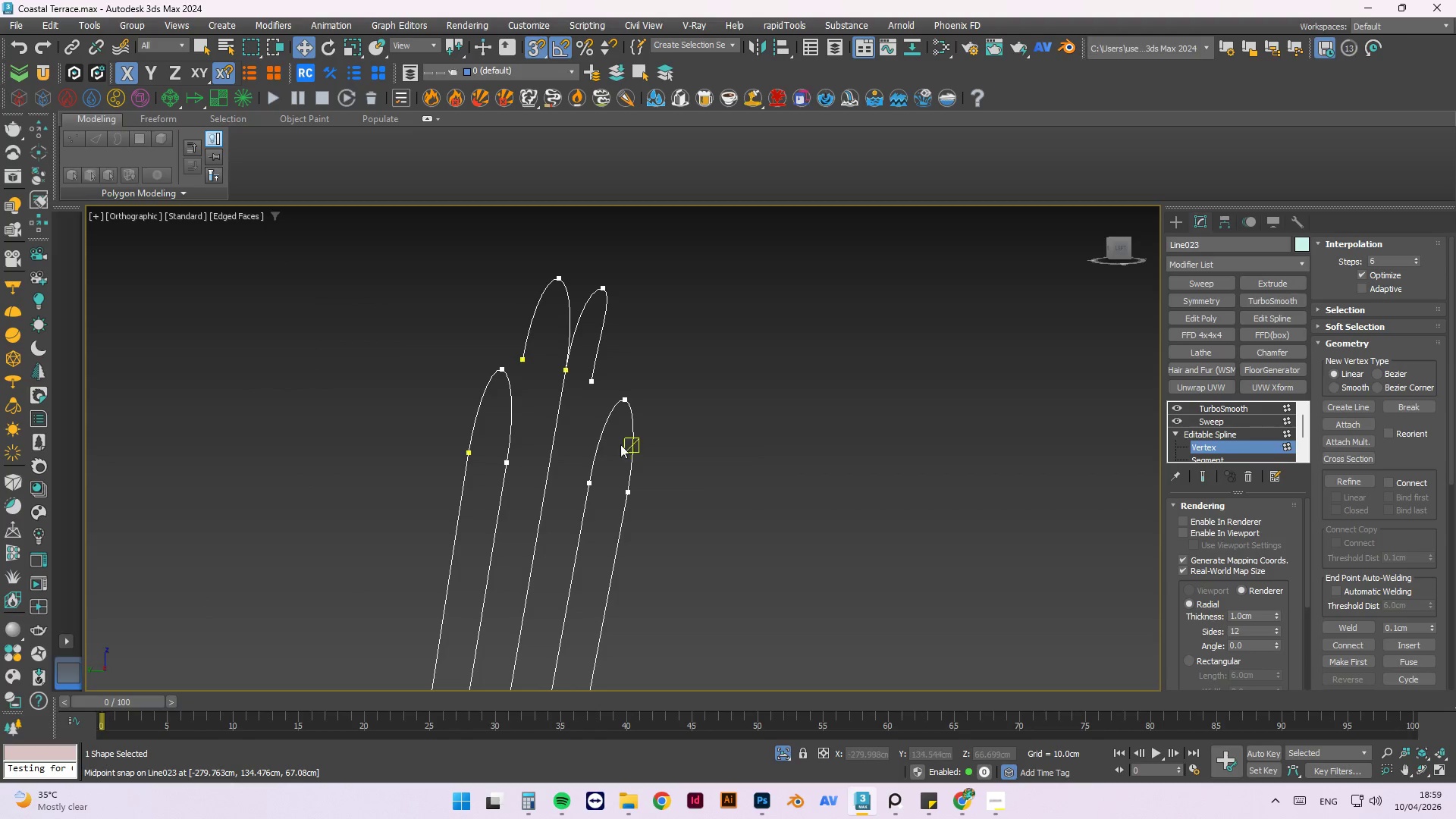 
key(Control+Z)
 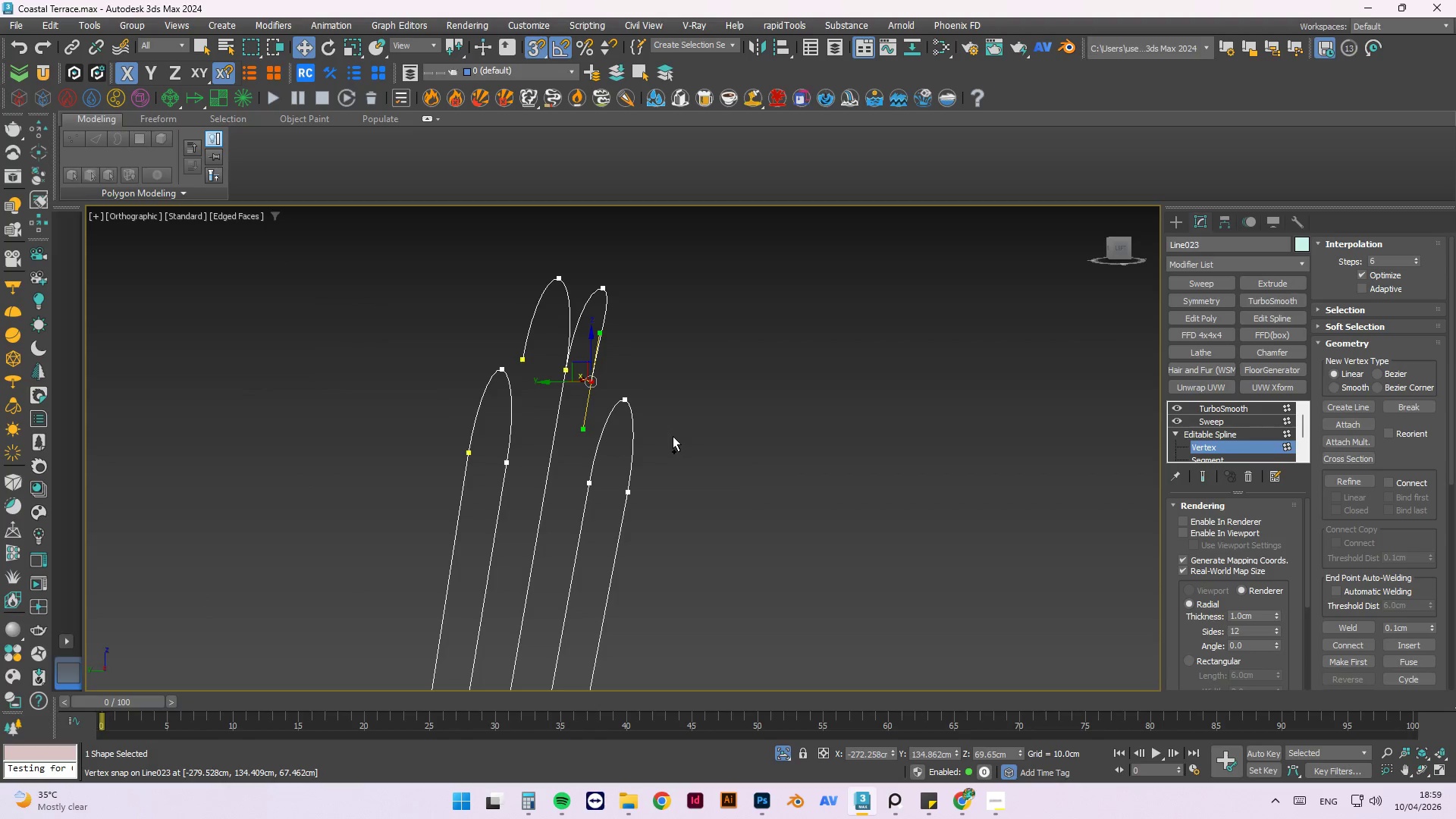 
key(Control+Z)
 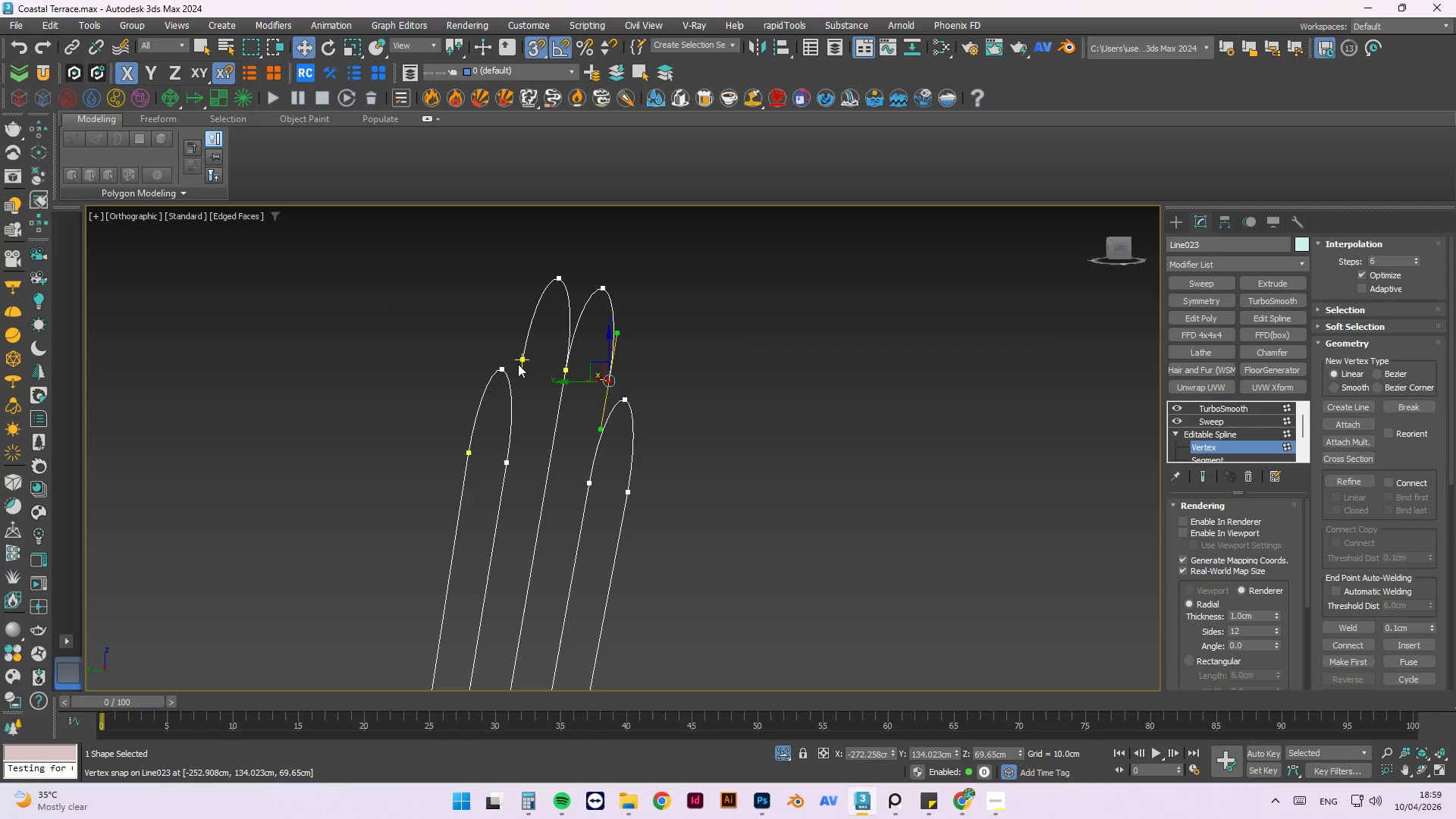 
left_click([522, 359])
 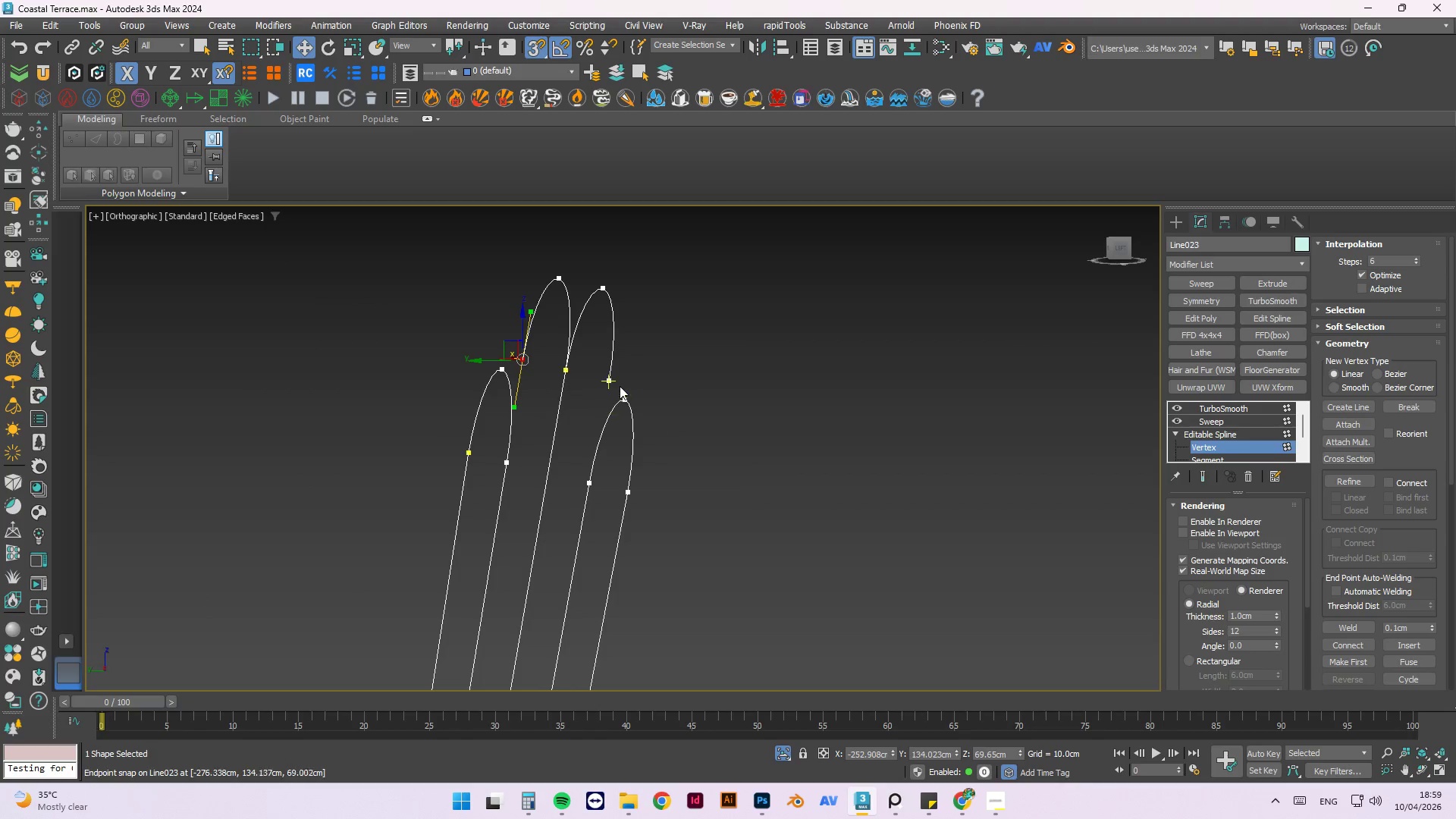 
left_click([610, 378])
 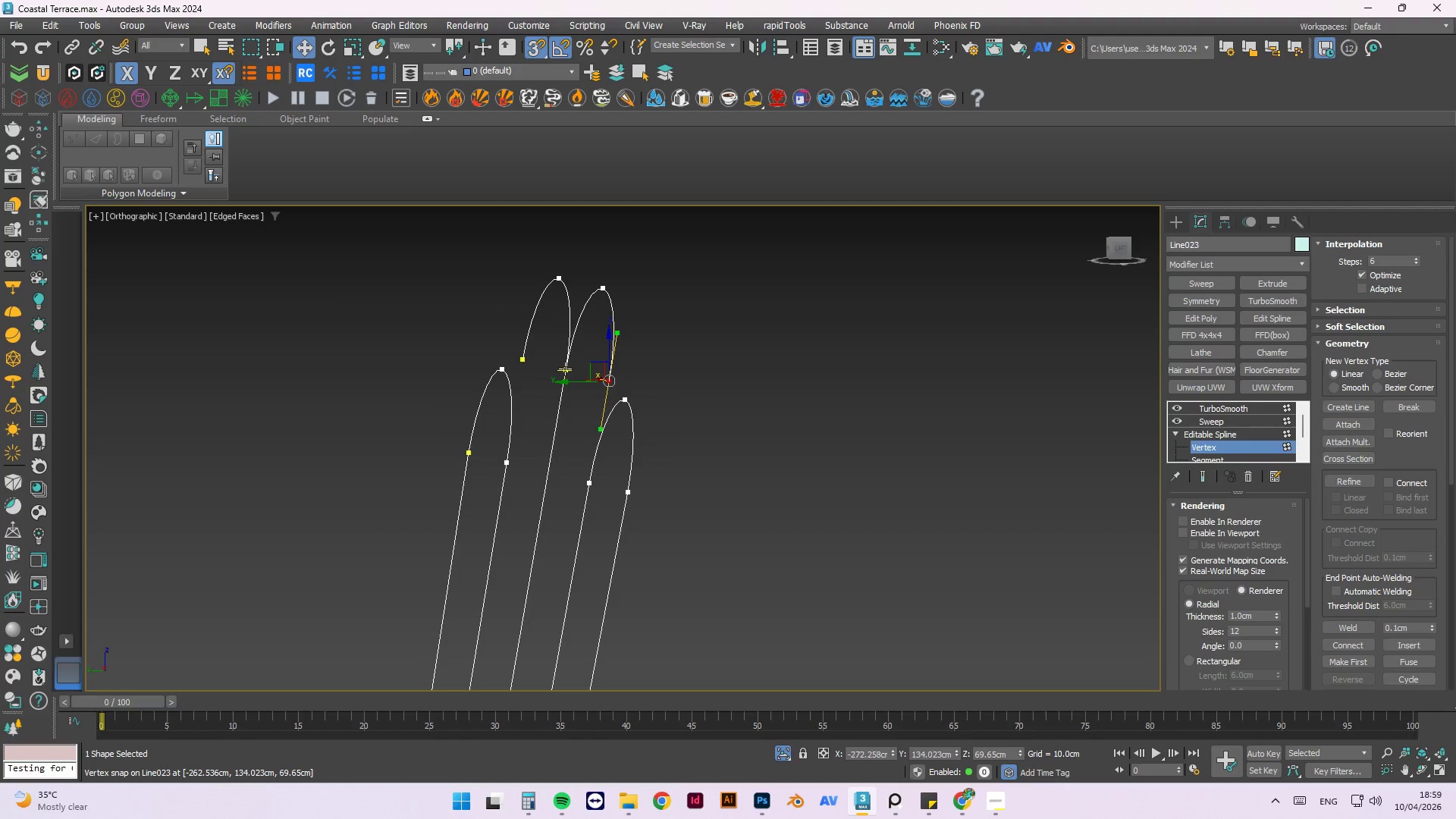 
left_click([565, 369])
 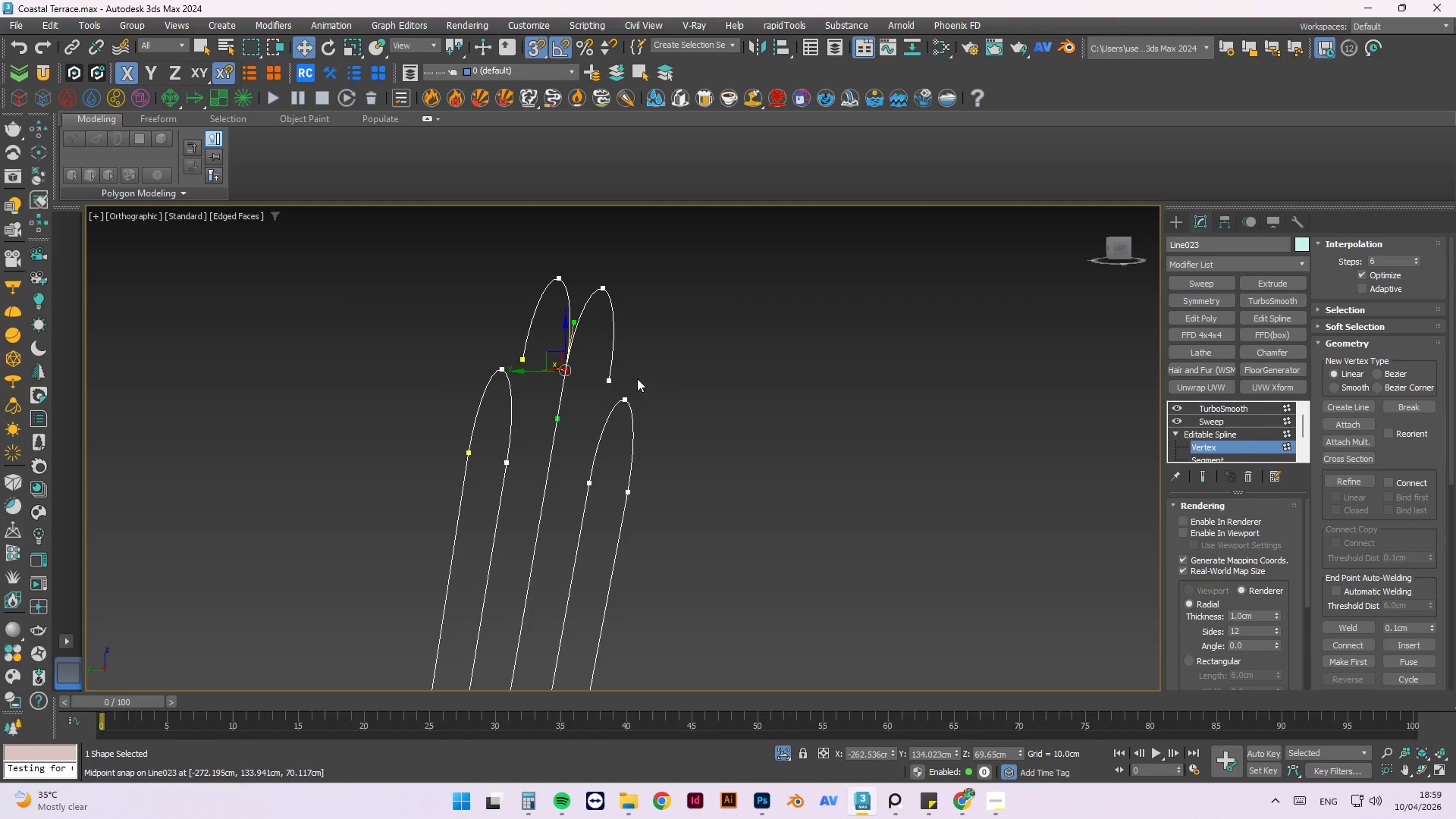 
left_click([610, 380])
 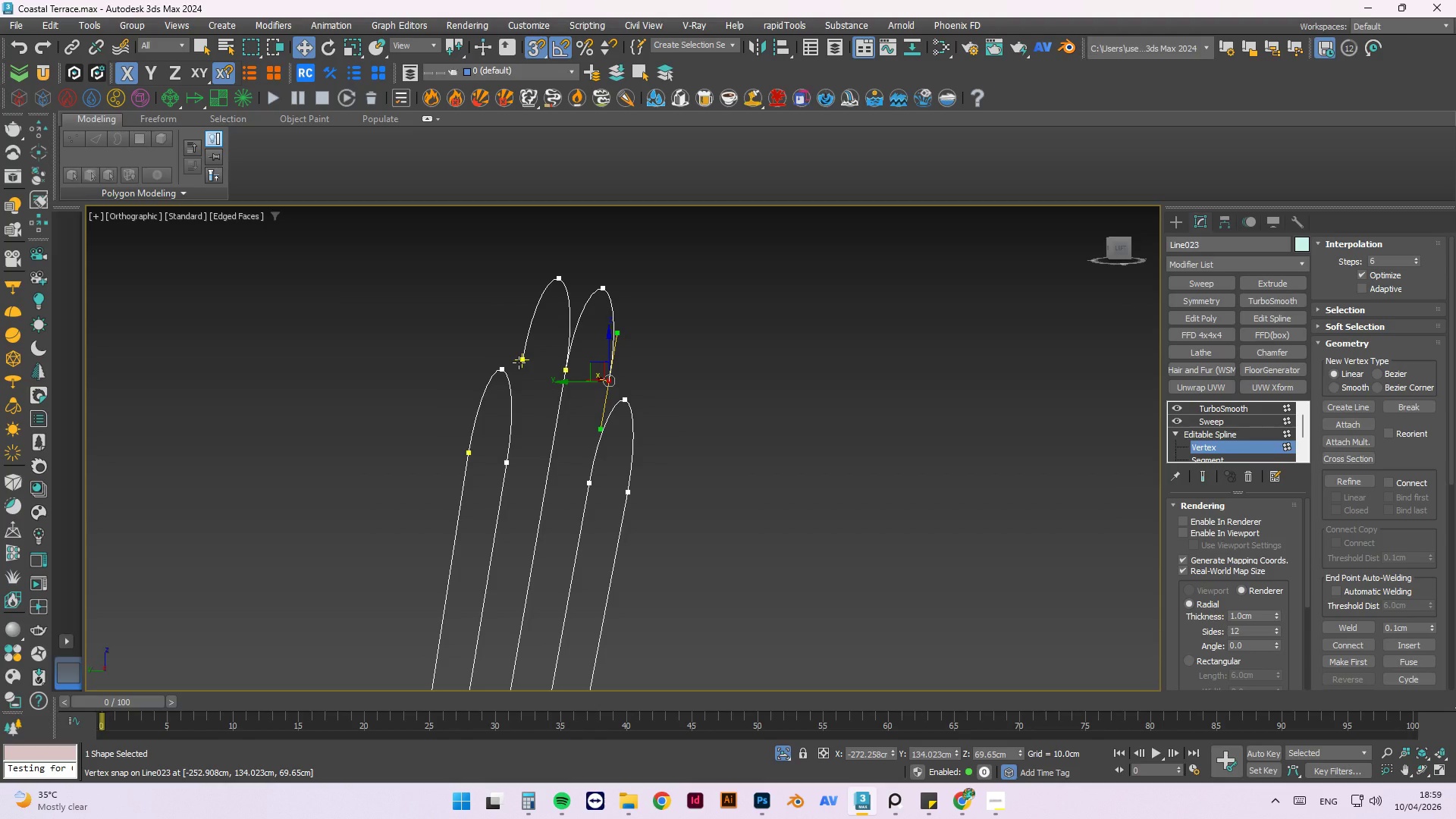 
left_click([519, 362])
 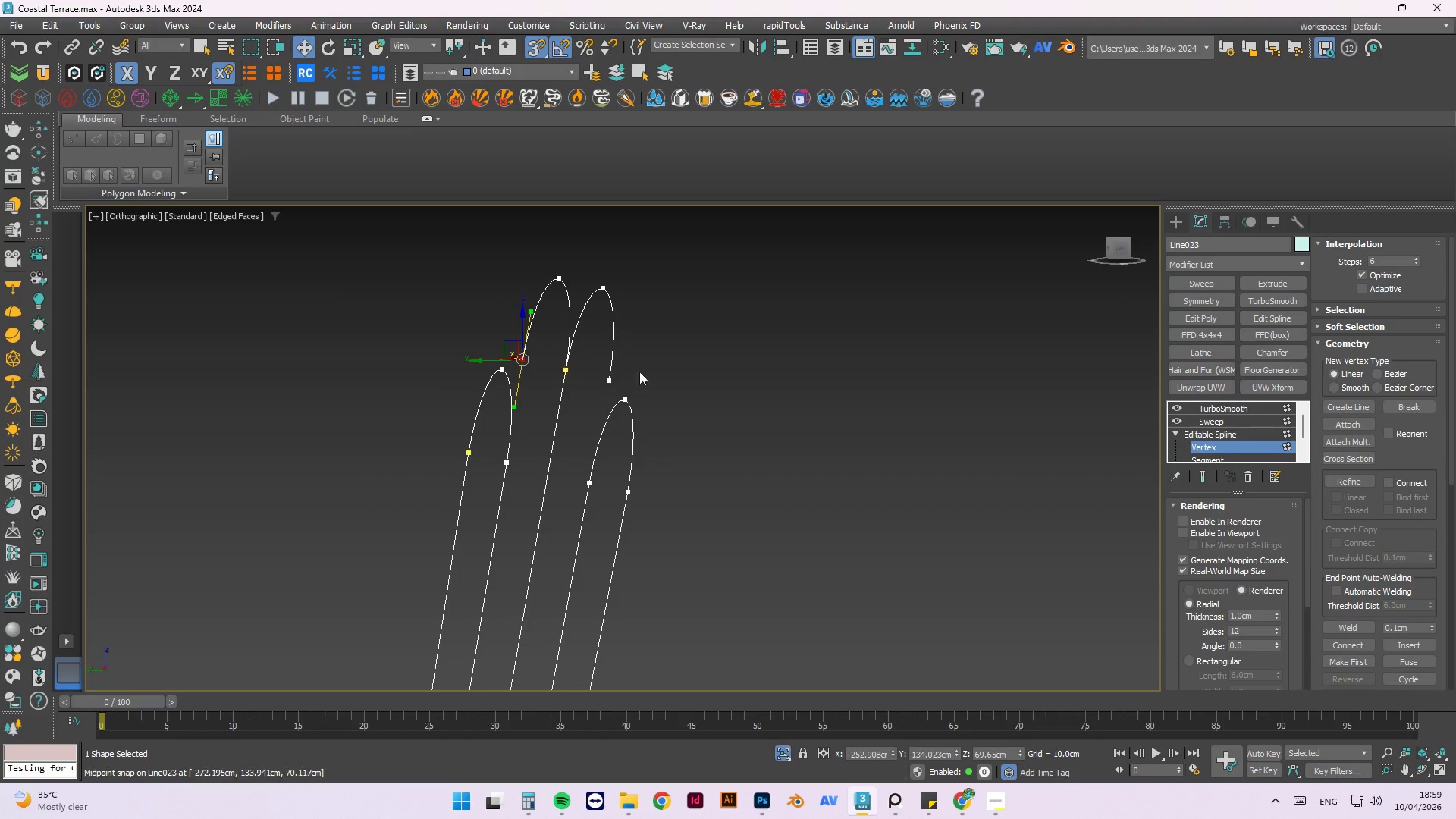 
left_click([696, 378])
 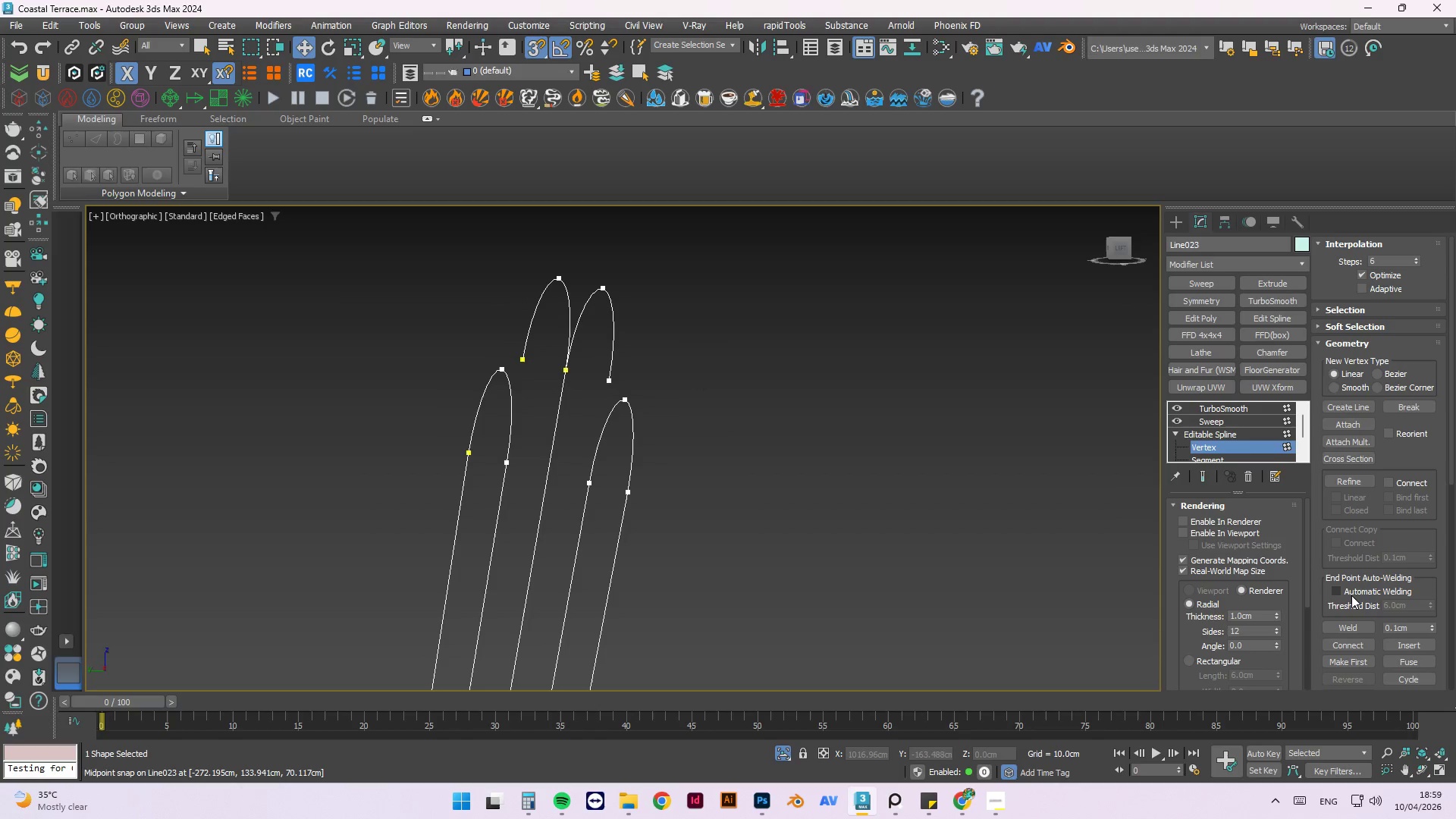 
scroll: coordinate [1379, 618], scroll_direction: down, amount: 1.0
 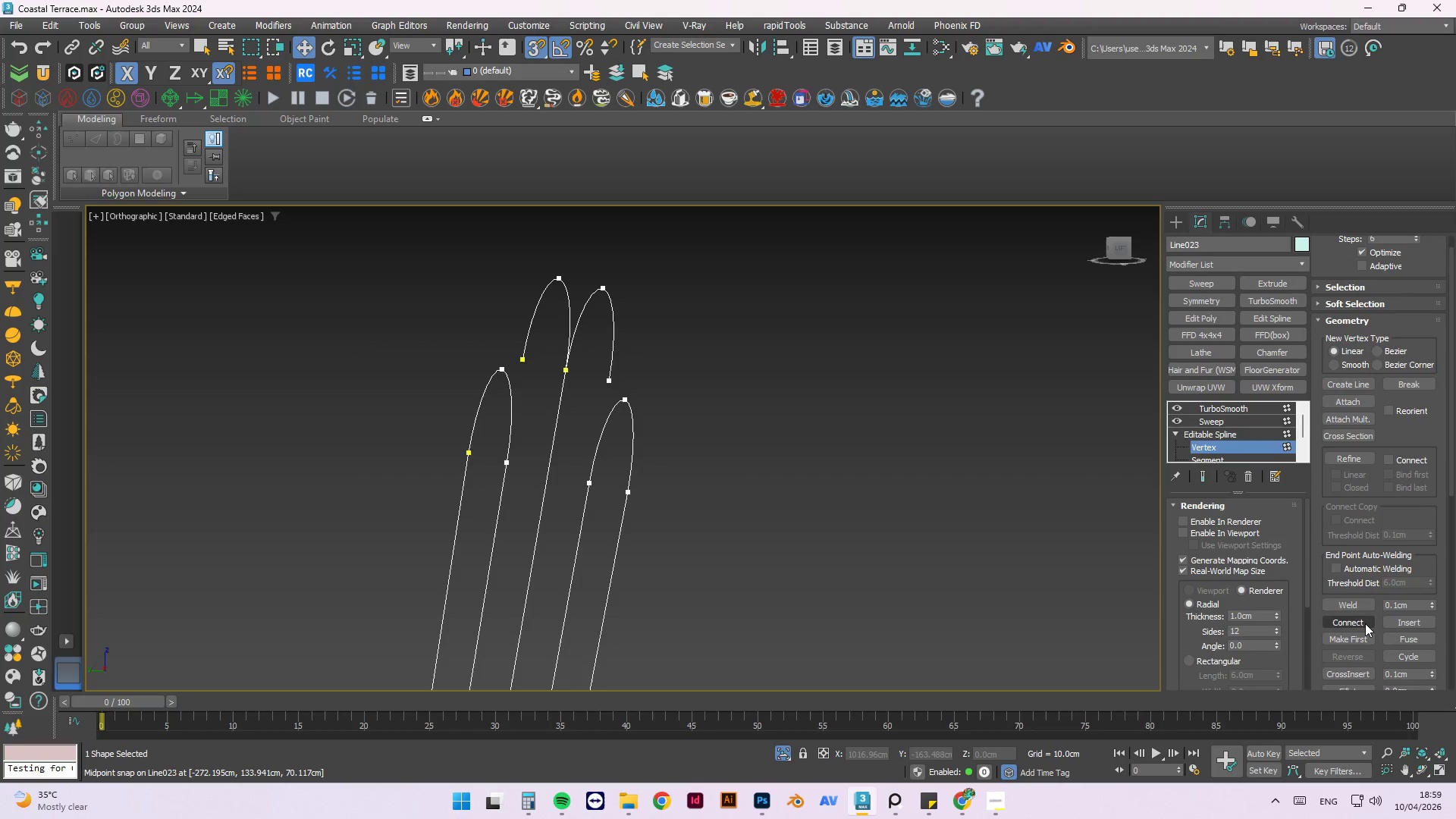 
left_click([1365, 623])
 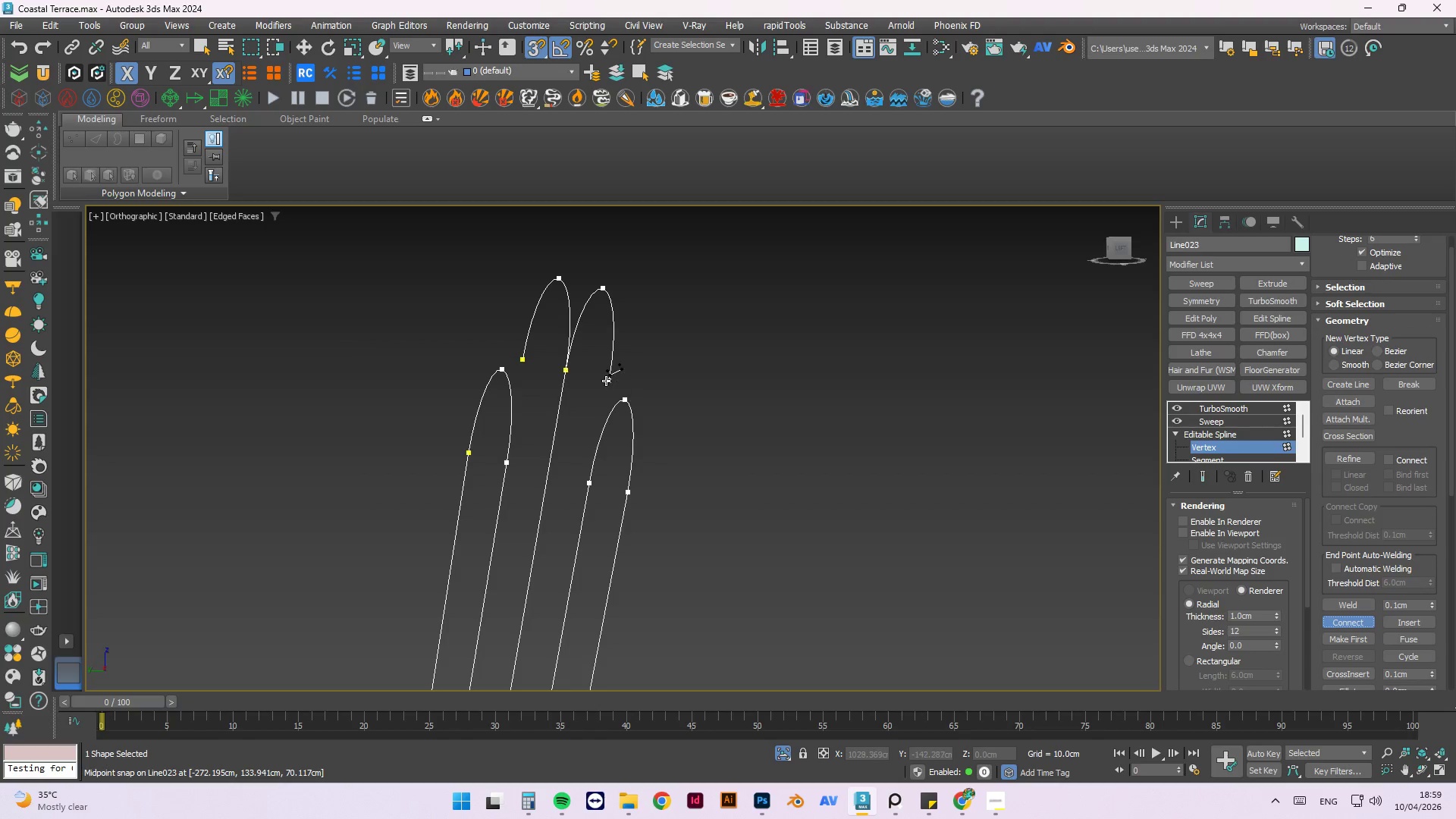 
left_click_drag(start_coordinate=[606, 381], to_coordinate=[588, 486])
 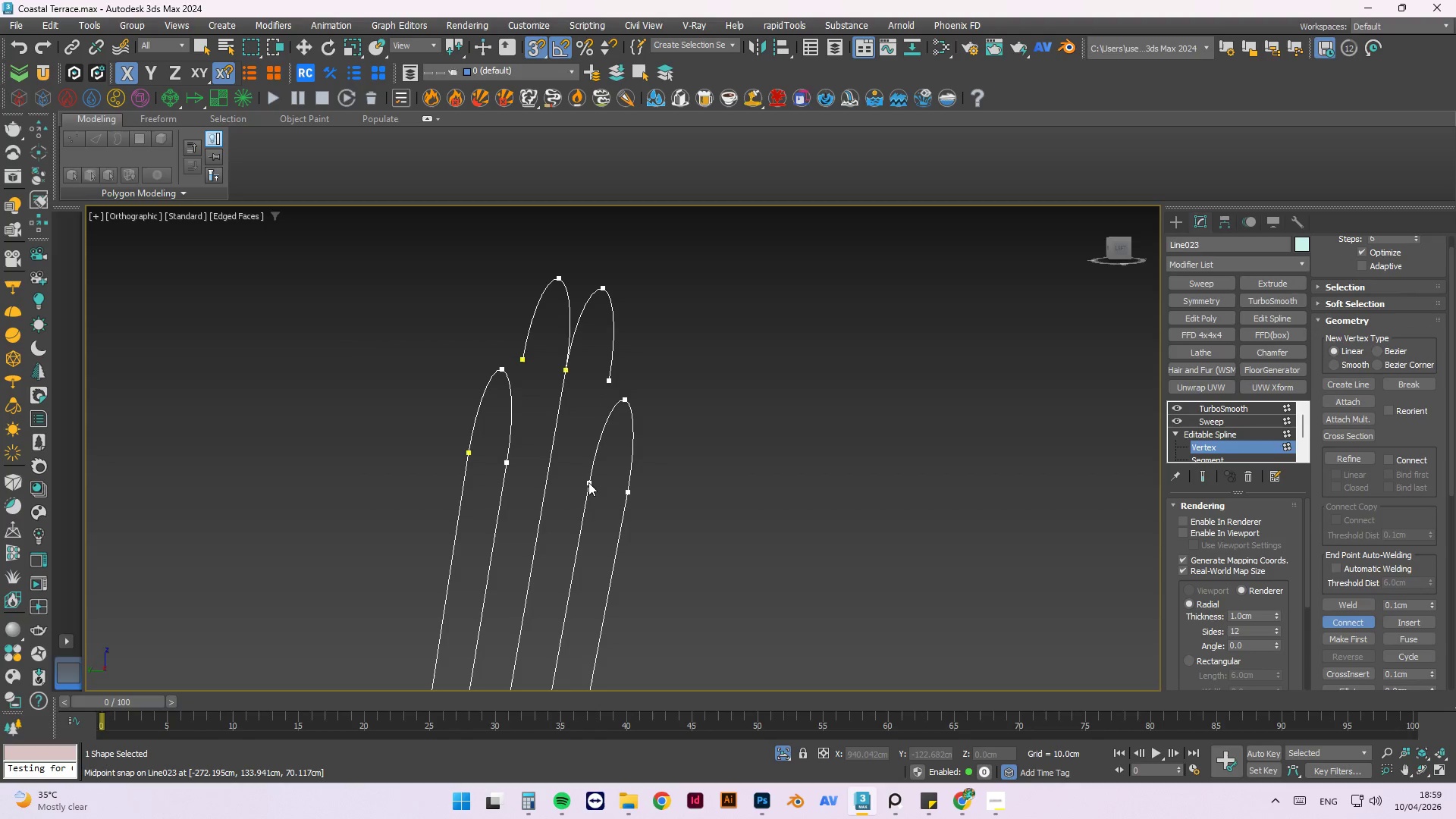 
left_click_drag(start_coordinate=[588, 482], to_coordinate=[621, 388])
 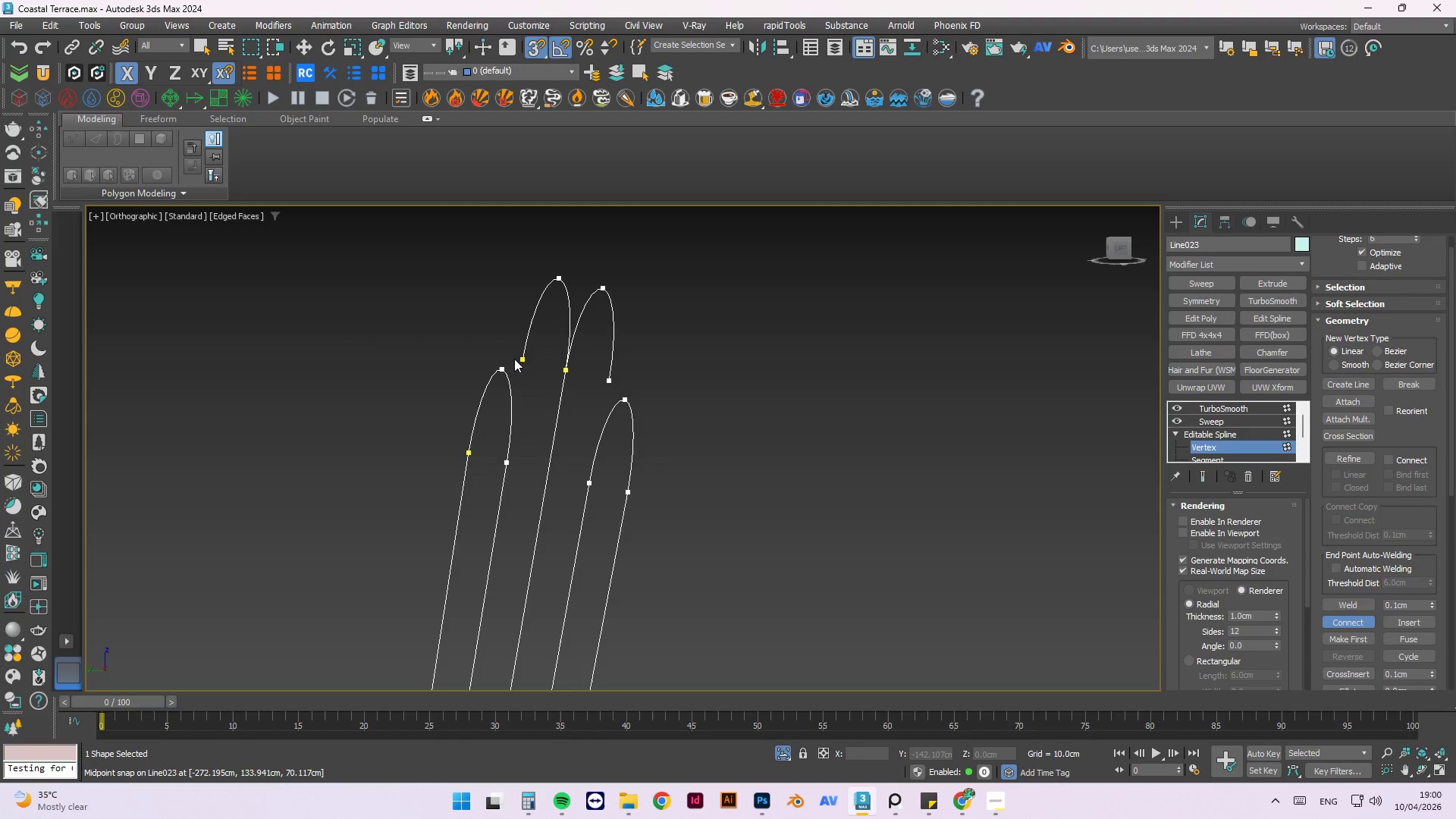 
left_click_drag(start_coordinate=[519, 358], to_coordinate=[608, 381])
 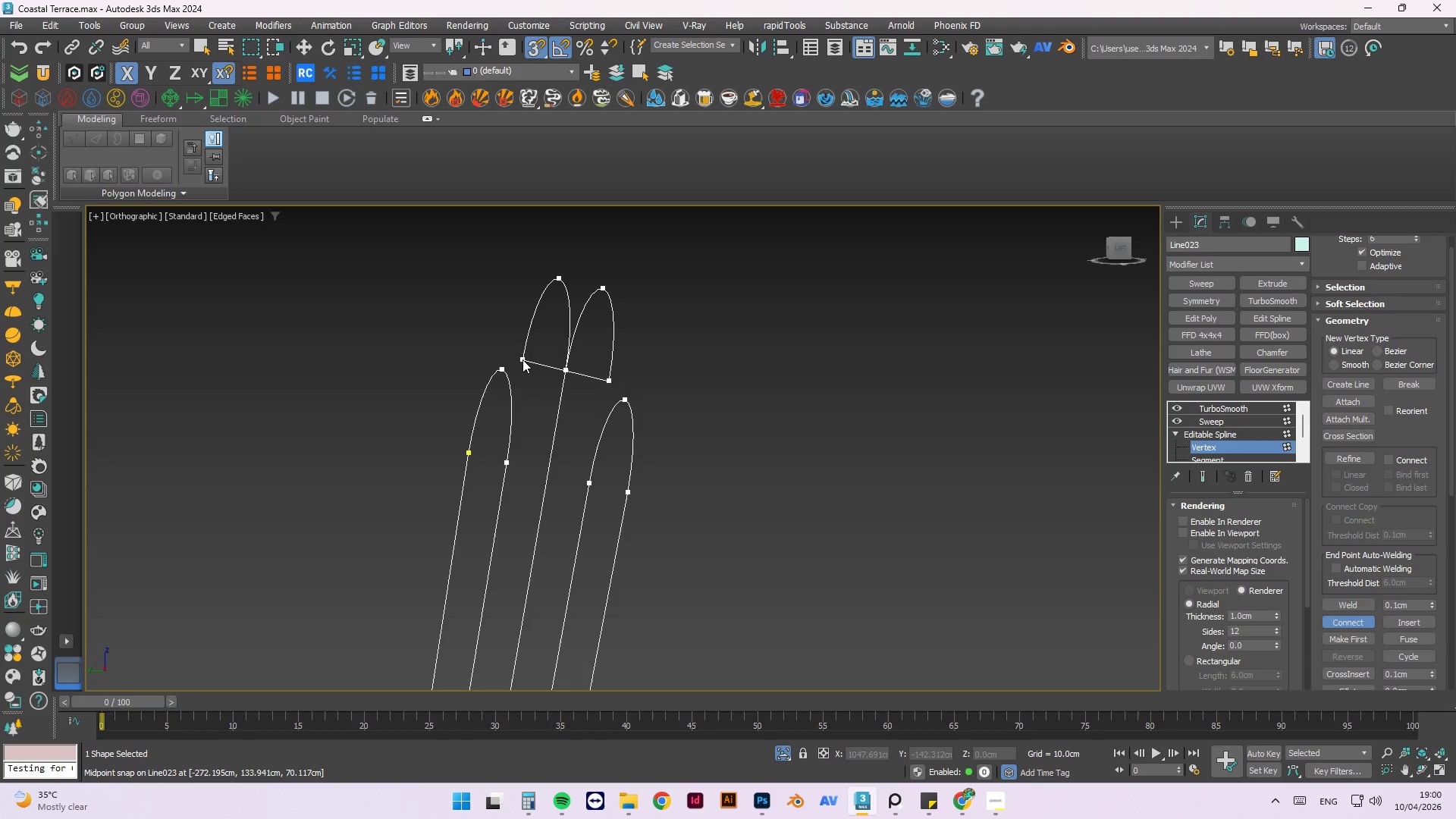 
left_click_drag(start_coordinate=[521, 358], to_coordinate=[508, 451])
 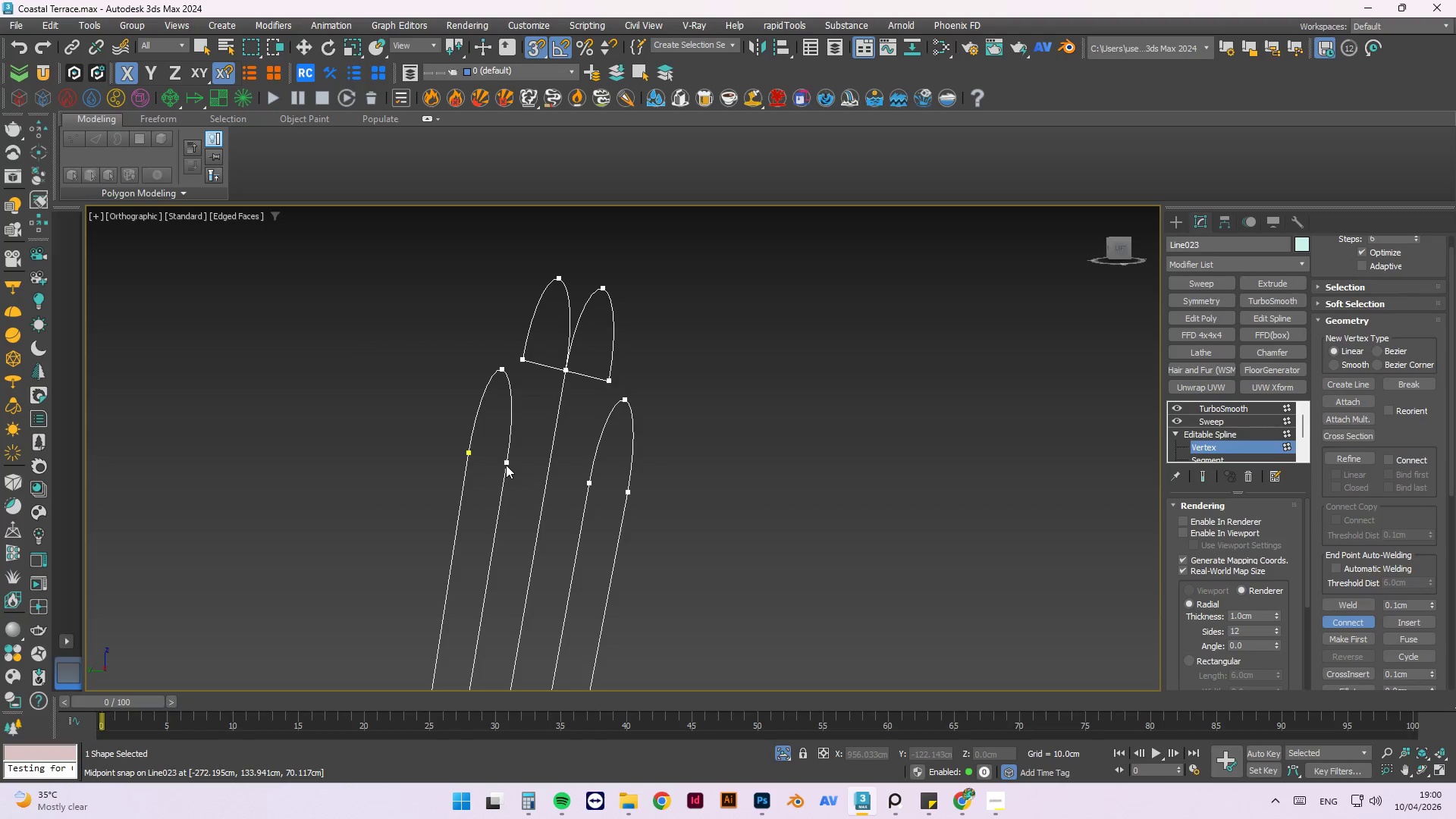 
left_click_drag(start_coordinate=[506, 465], to_coordinate=[571, 466])
 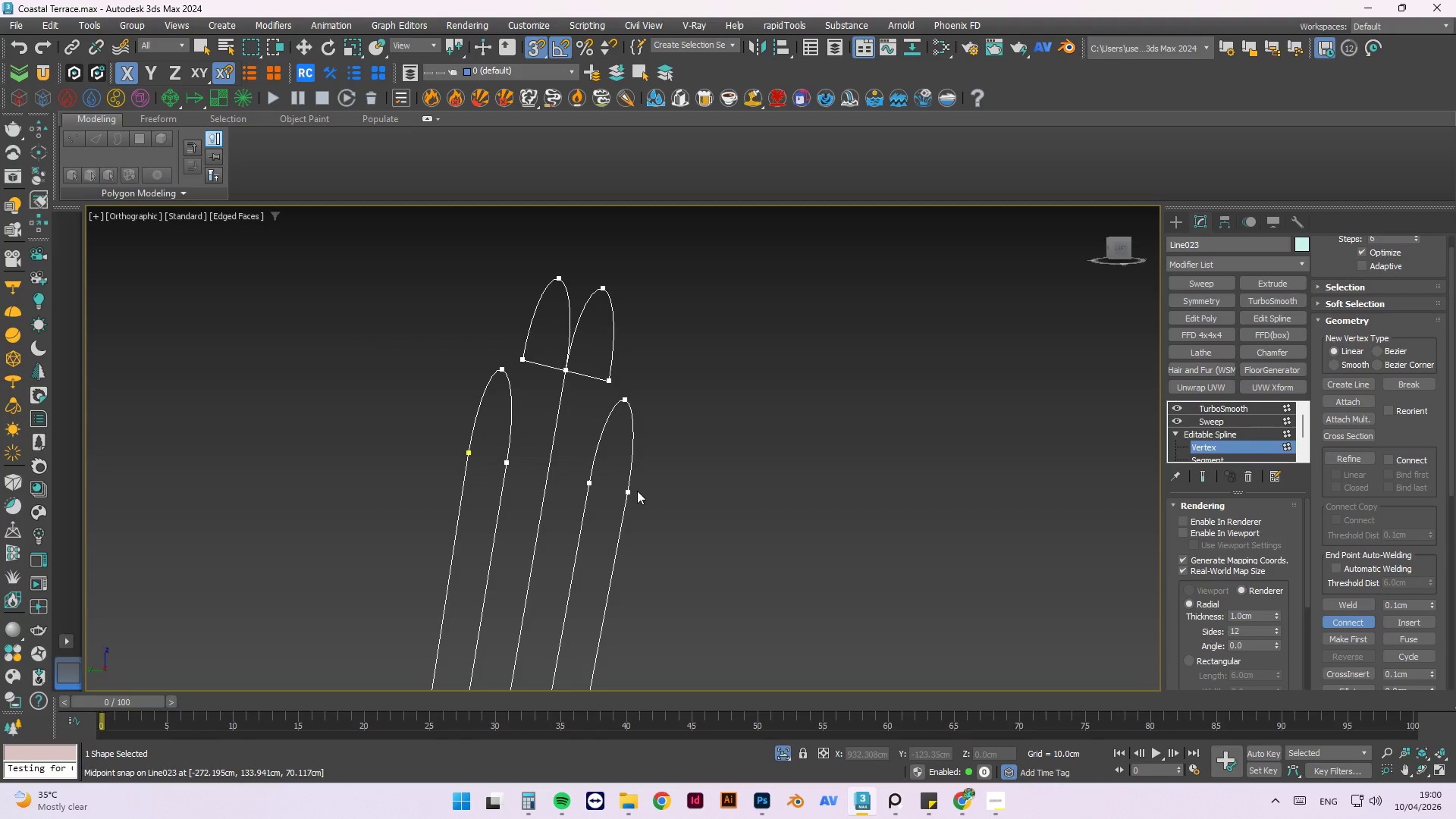 
left_click_drag(start_coordinate=[624, 493], to_coordinate=[566, 498])
 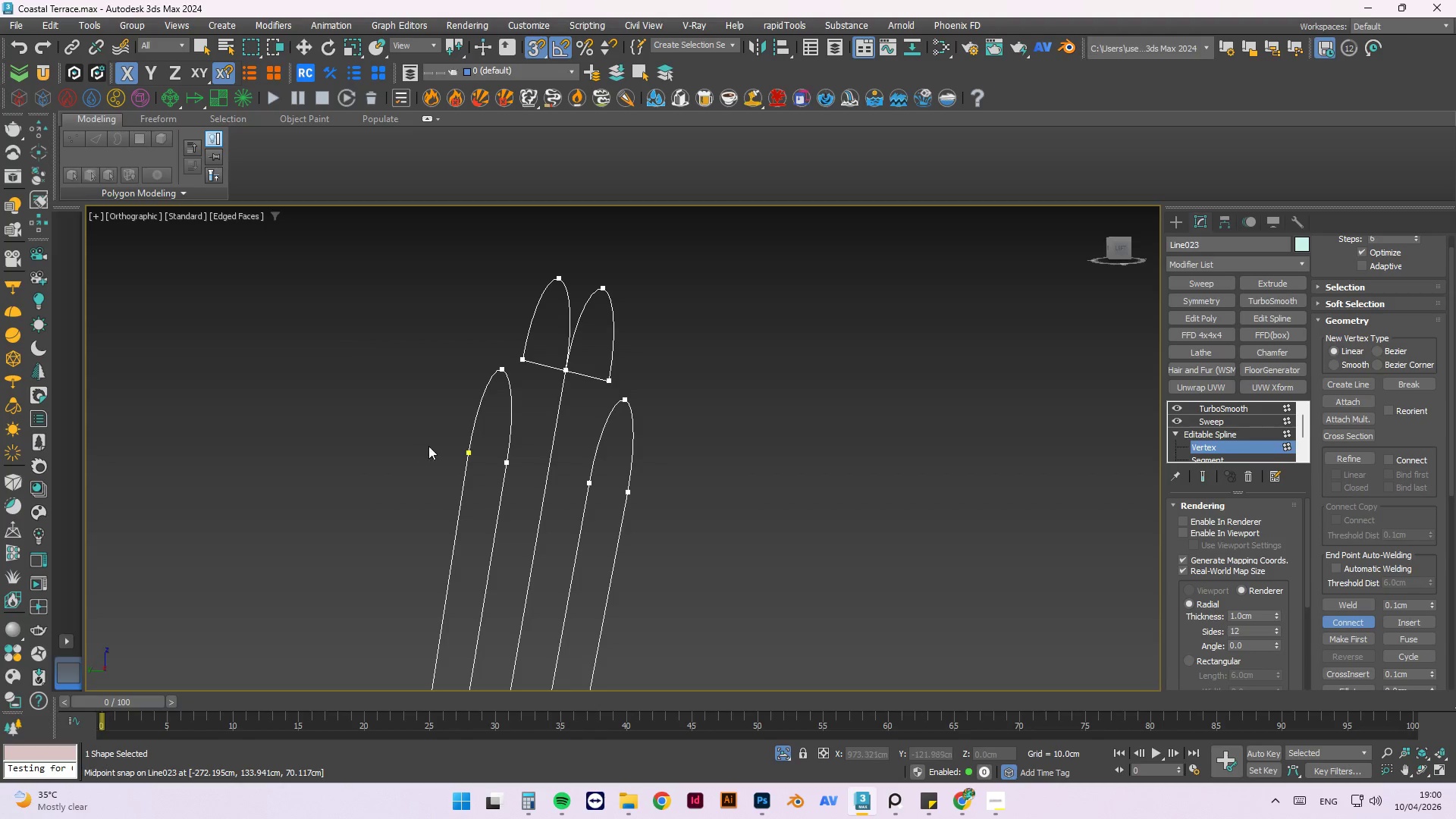 
left_click_drag(start_coordinate=[462, 449], to_coordinate=[477, 455])
 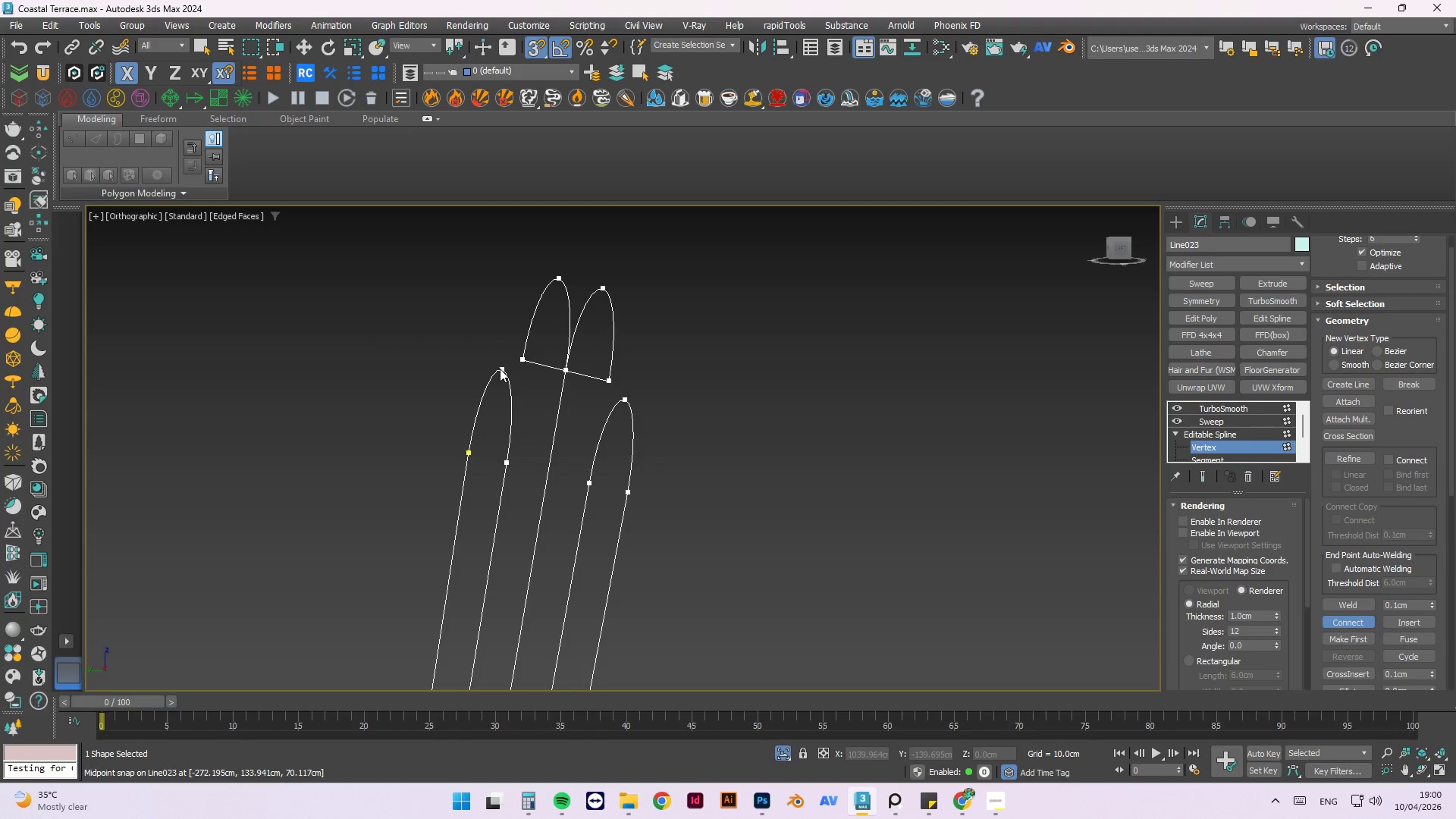 
left_click_drag(start_coordinate=[502, 368], to_coordinate=[532, 368])
 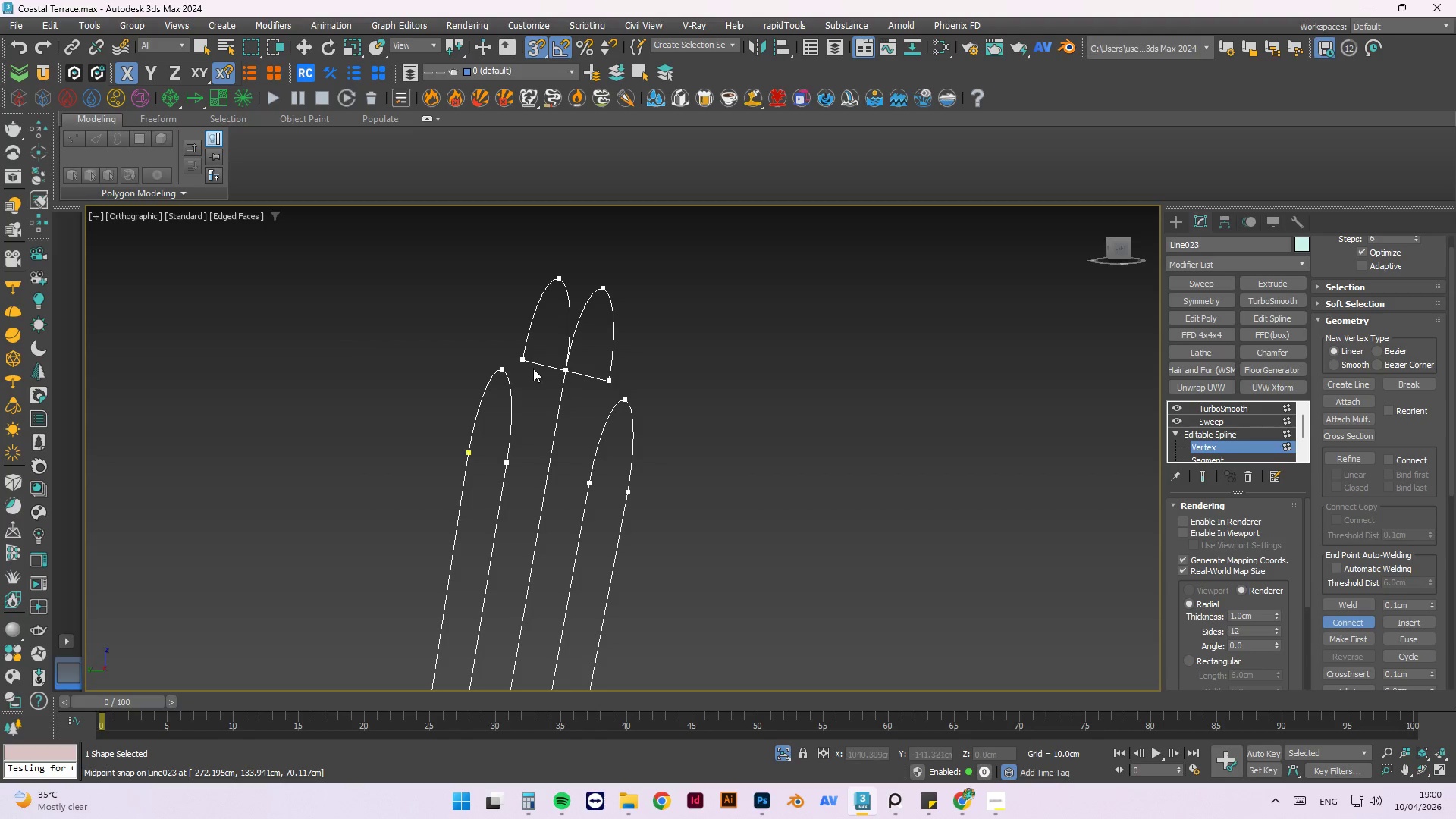 
key(Control+Z)
 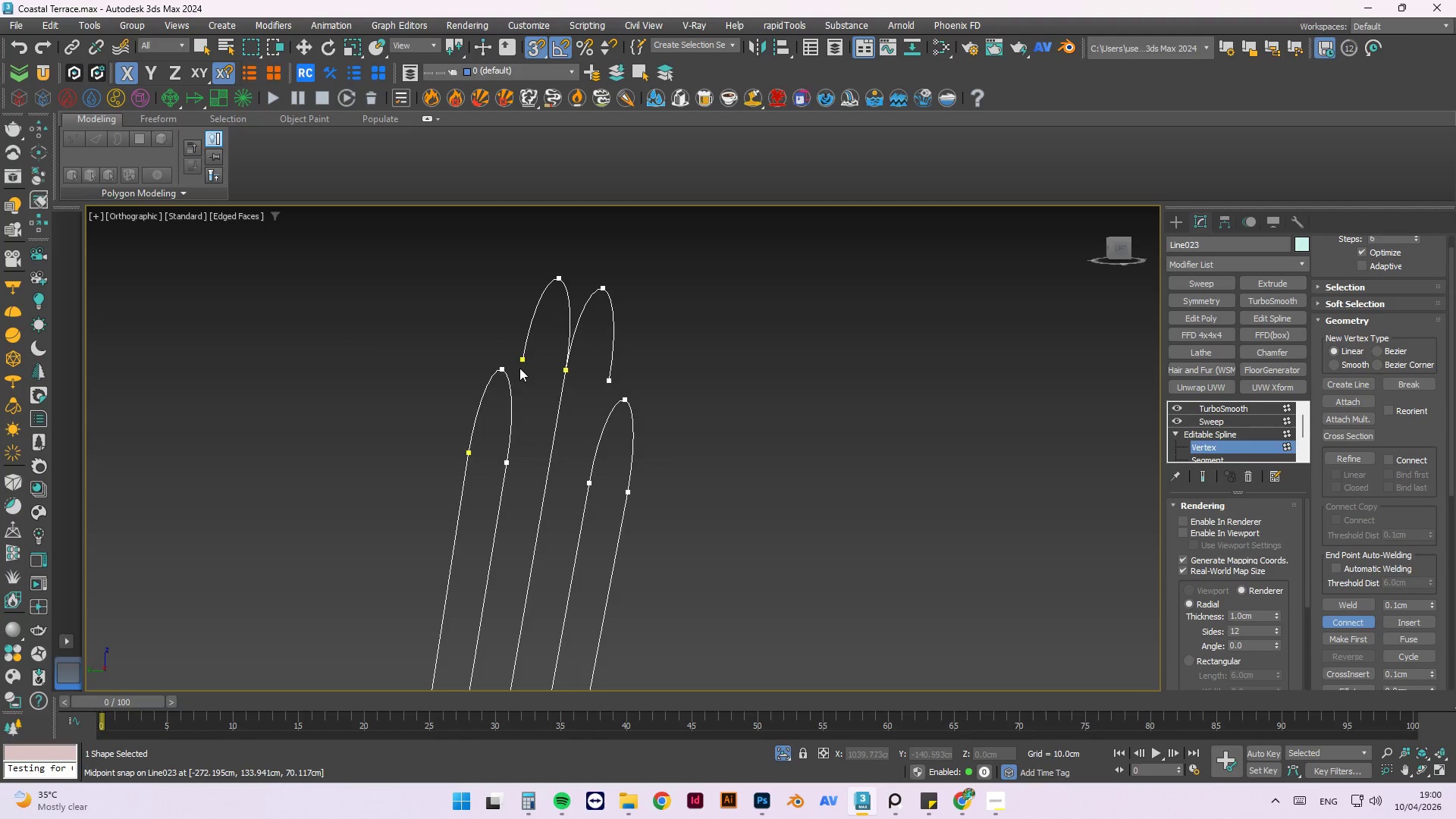 
left_click_drag(start_coordinate=[522, 362], to_coordinate=[504, 450])
 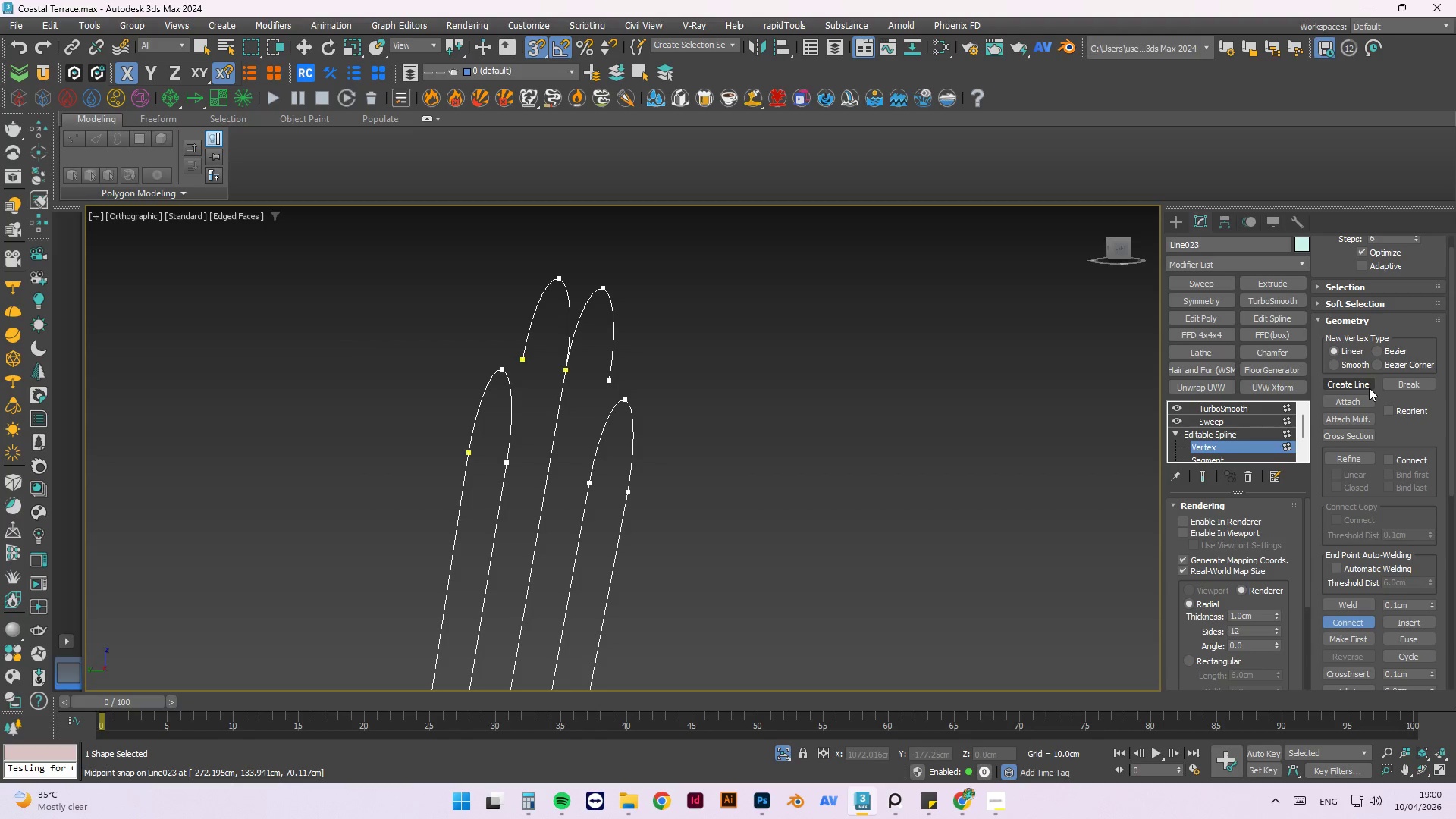 
left_click([1367, 388])
 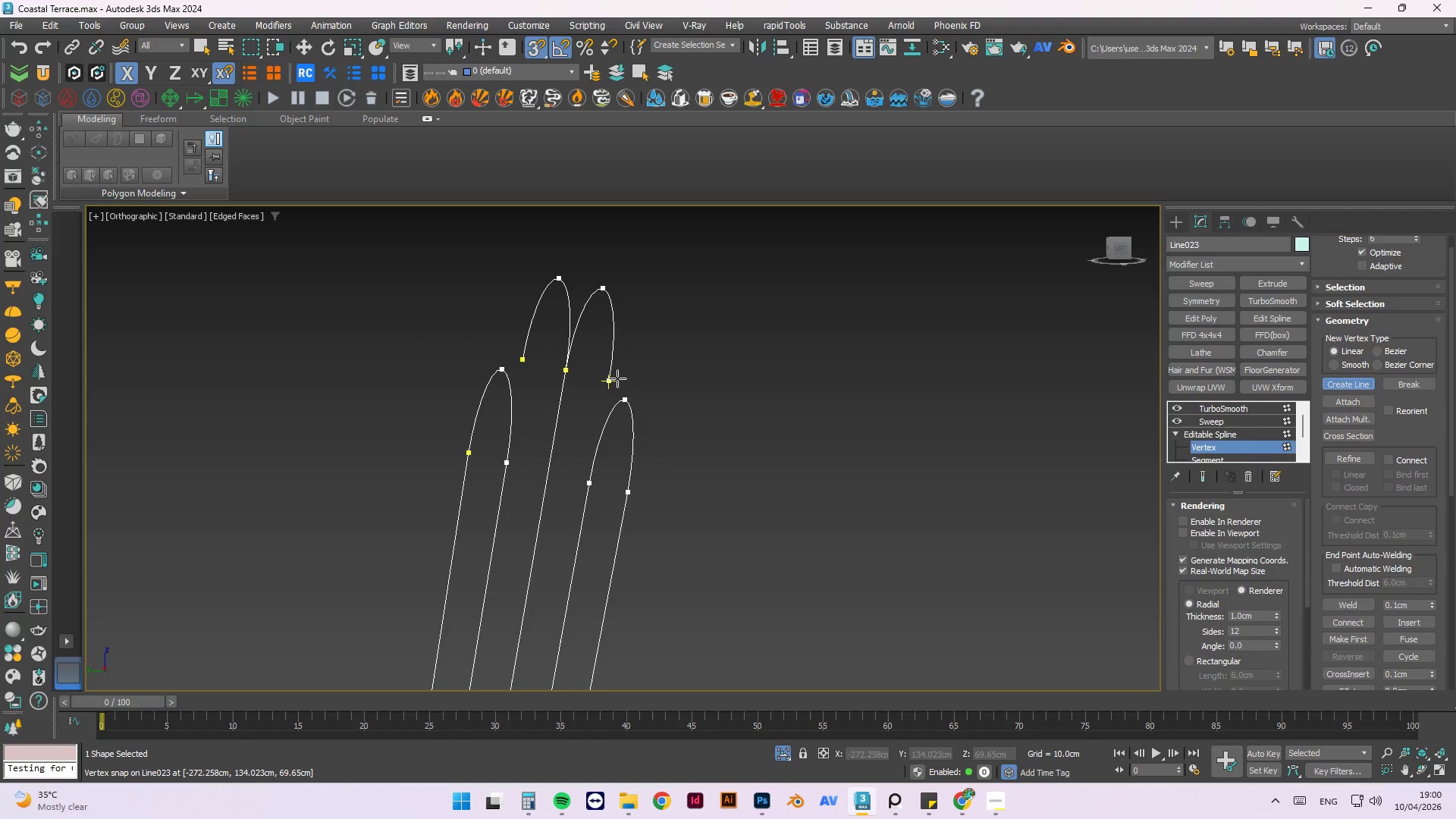 
left_click_drag(start_coordinate=[614, 378], to_coordinate=[586, 485])
 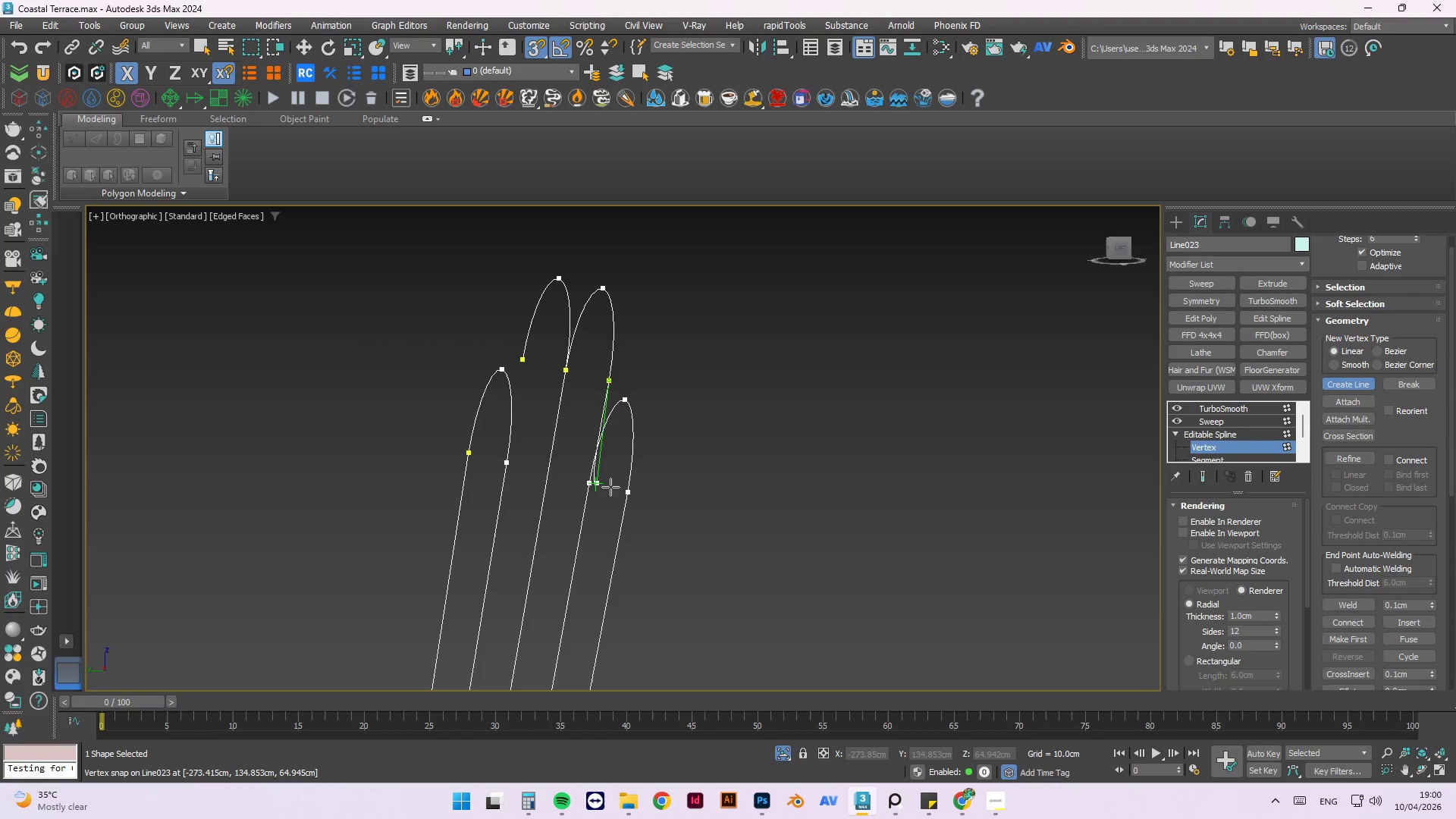 
scroll: coordinate [588, 485], scroll_direction: up, amount: 3.0
 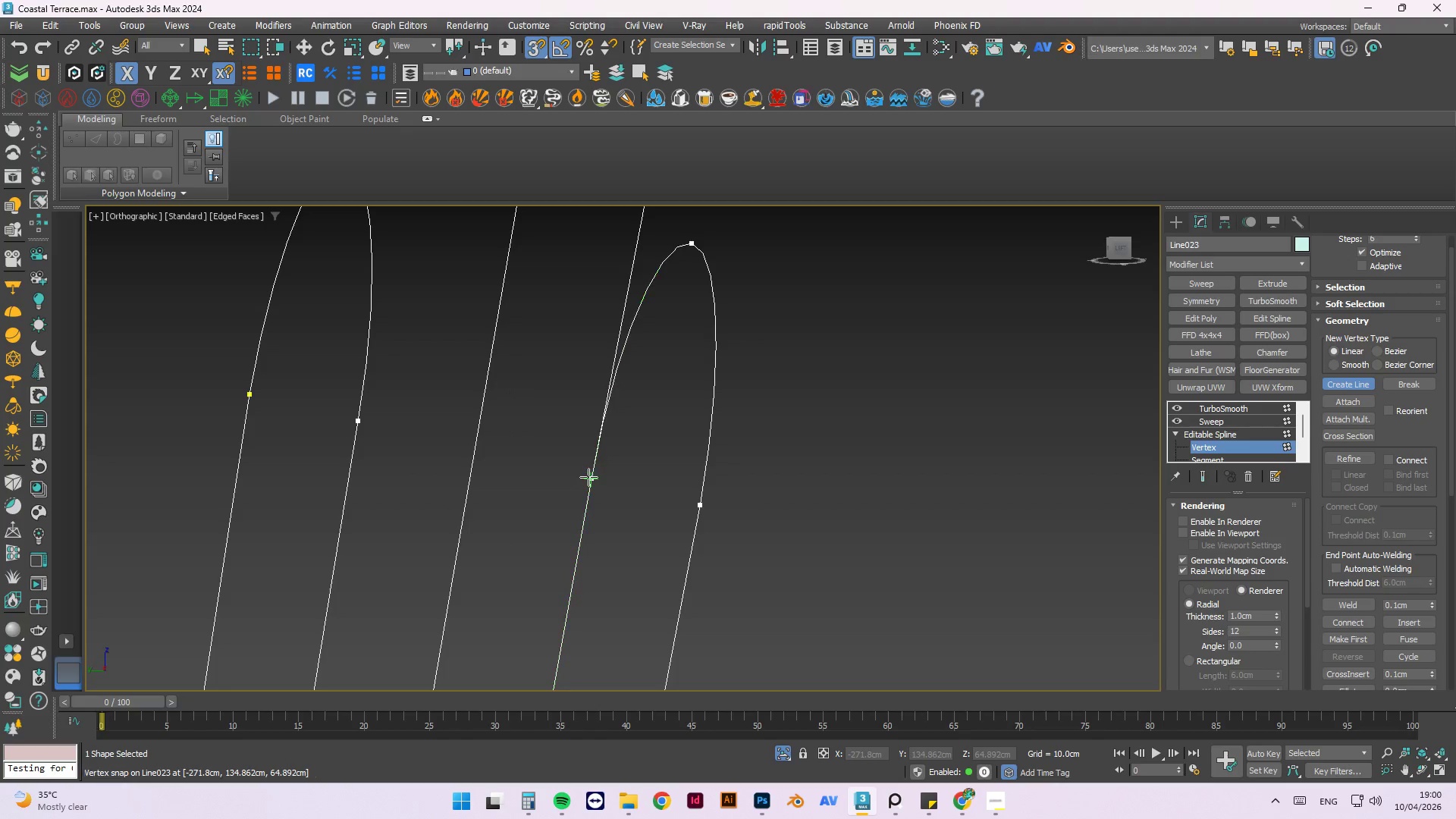 
left_click([588, 477])
 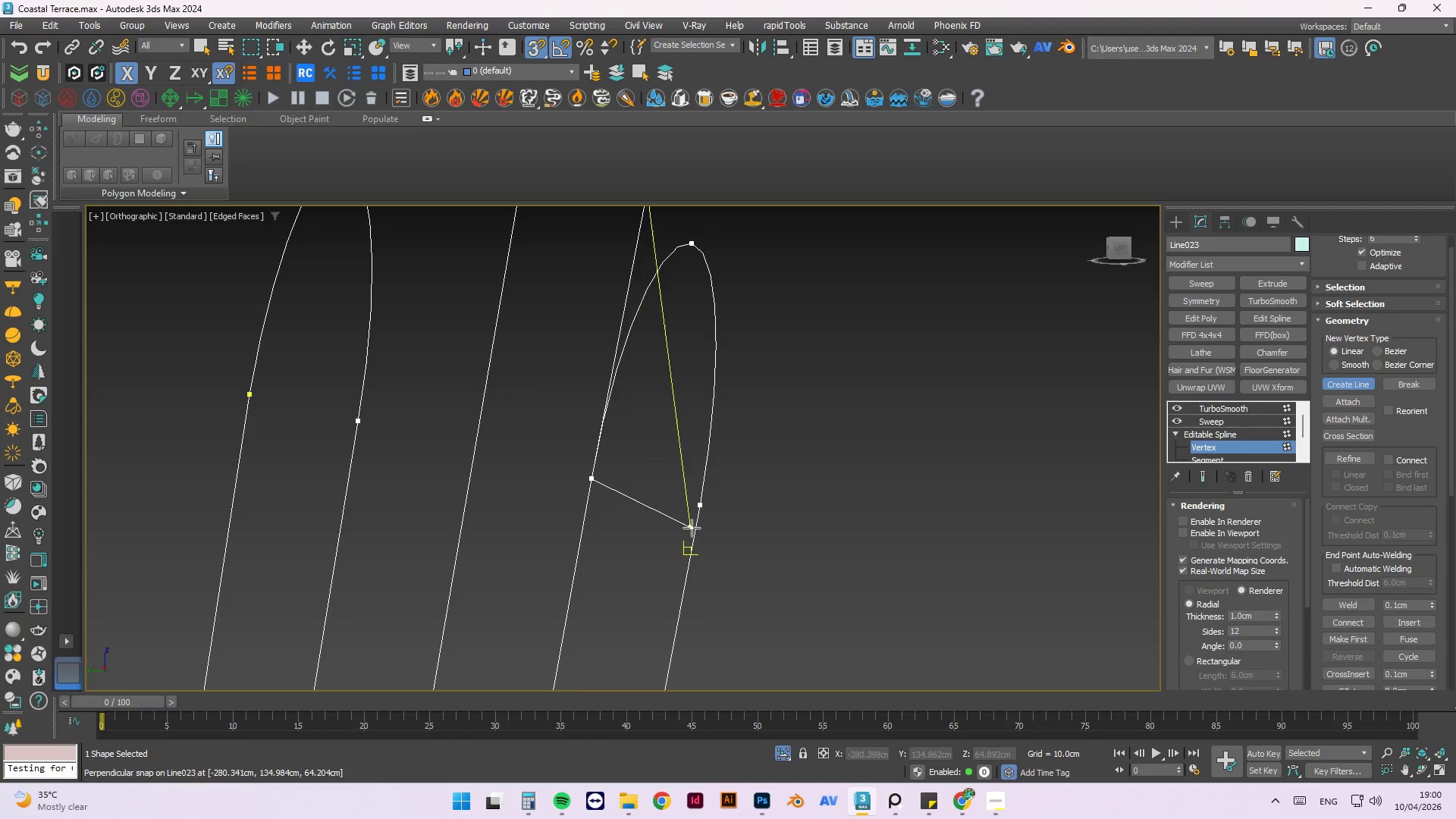 
key(Escape)
 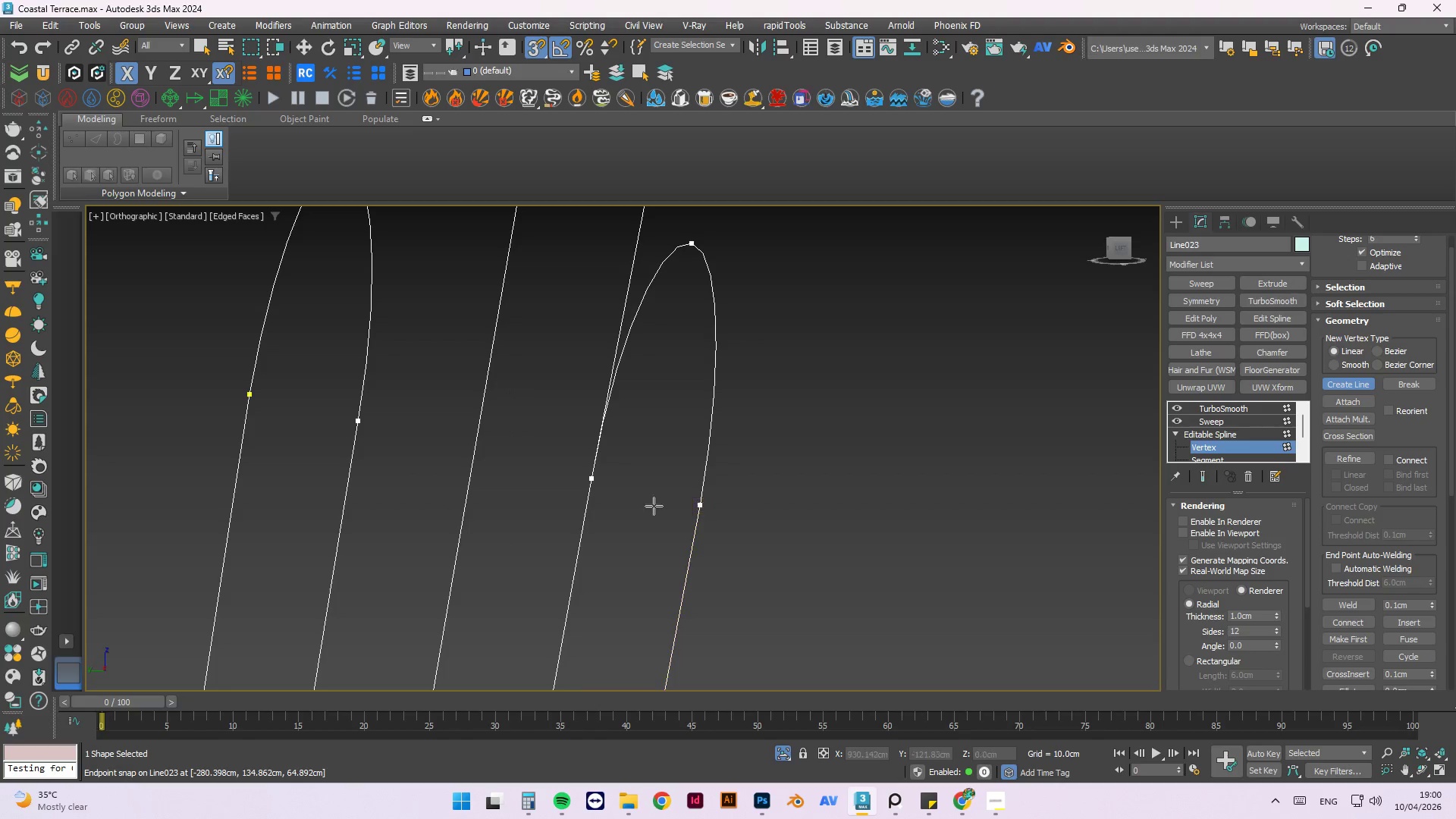 
scroll: coordinate [578, 519], scroll_direction: down, amount: 2.0
 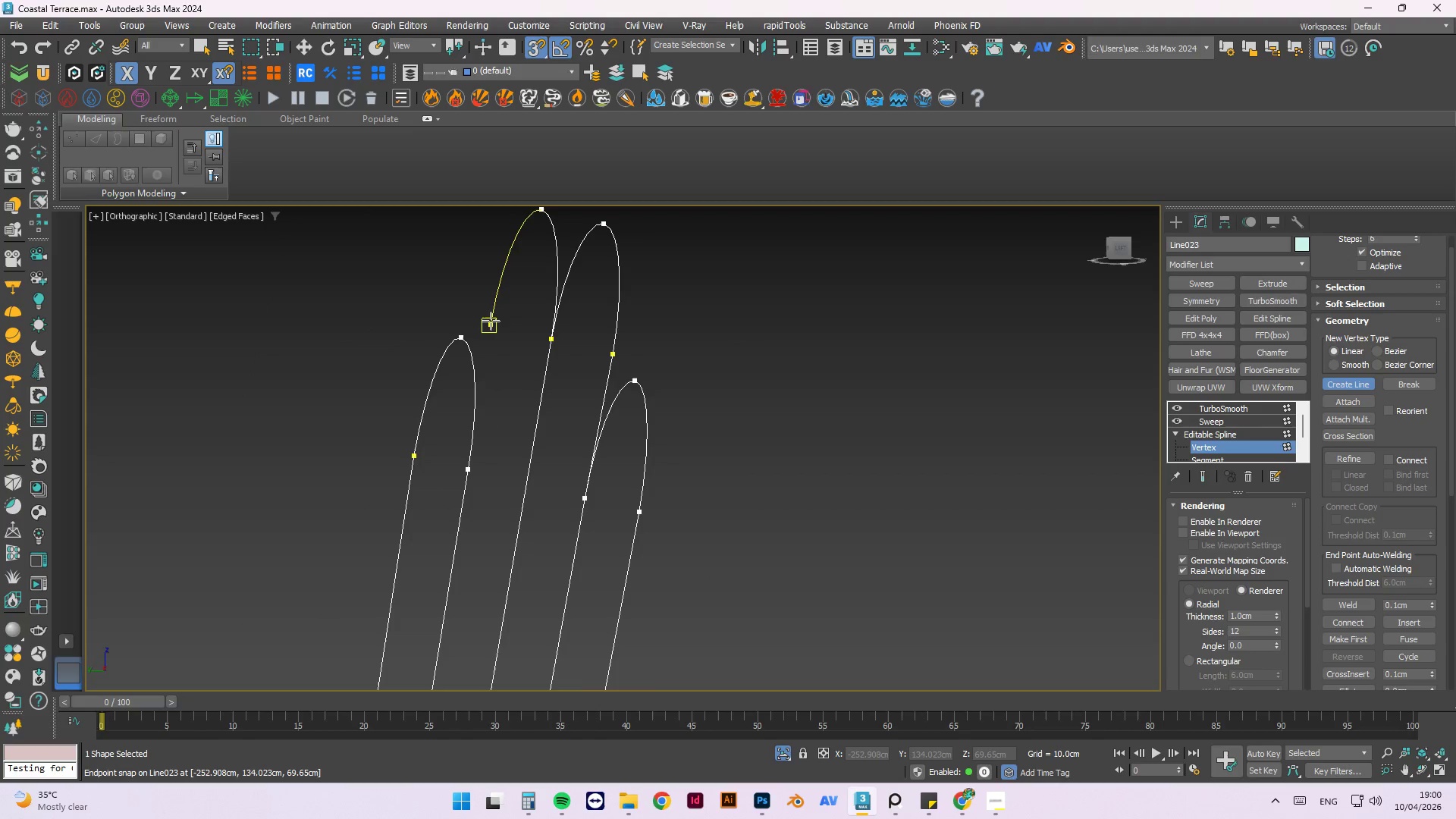 
left_click([491, 325])
 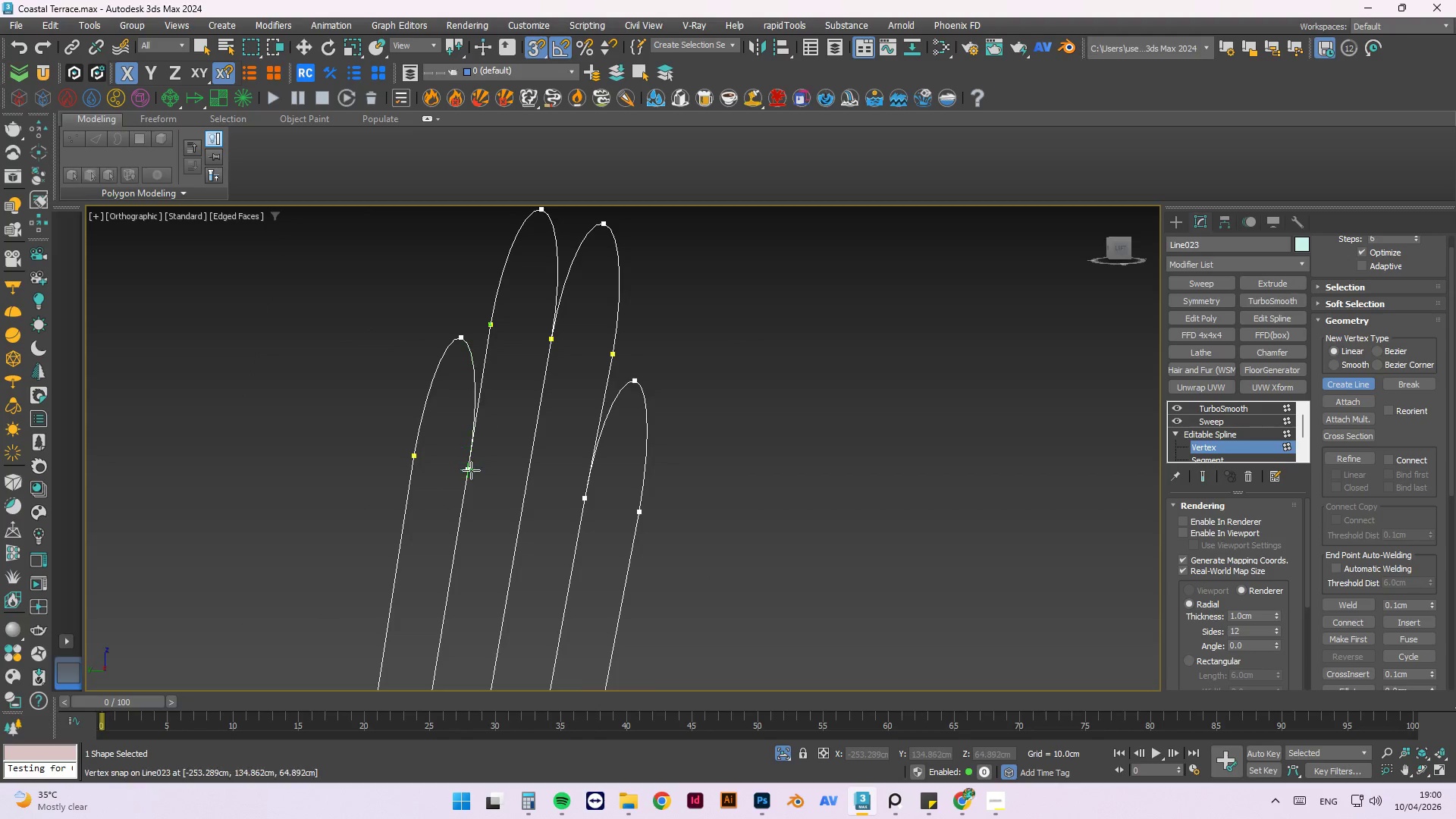 
left_click([470, 470])
 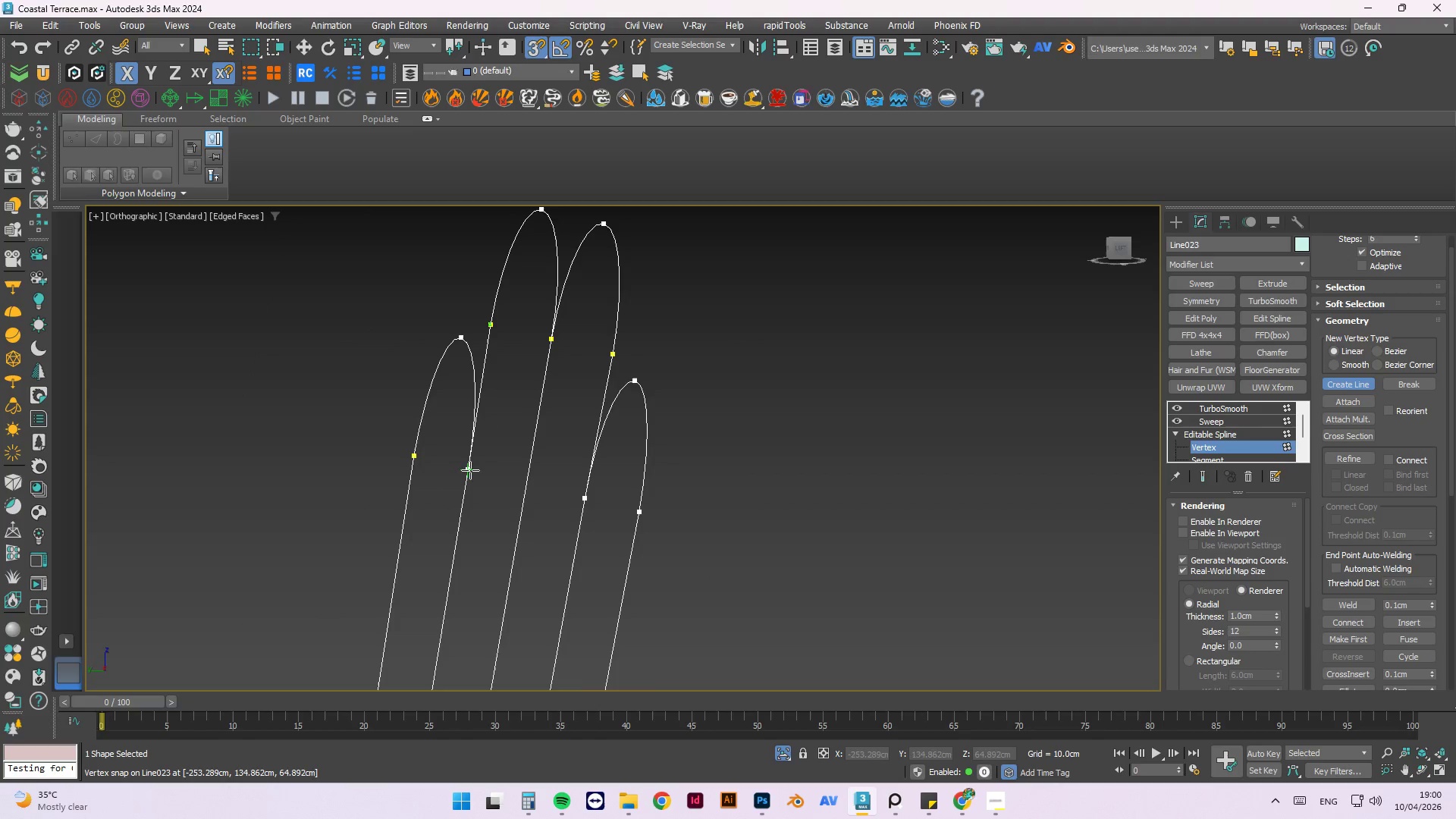 
key(Escape)
 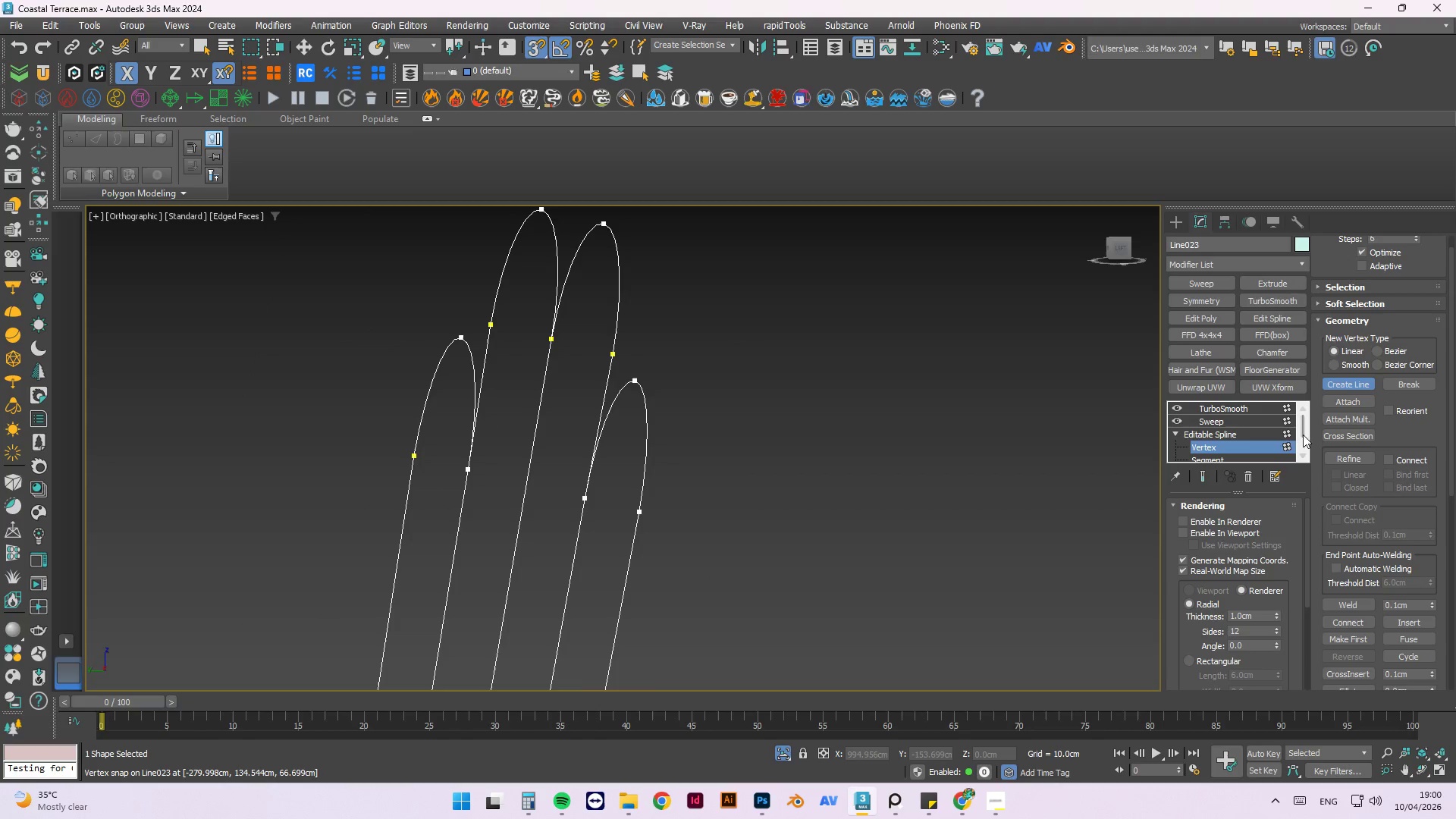 
left_click([1285, 432])
 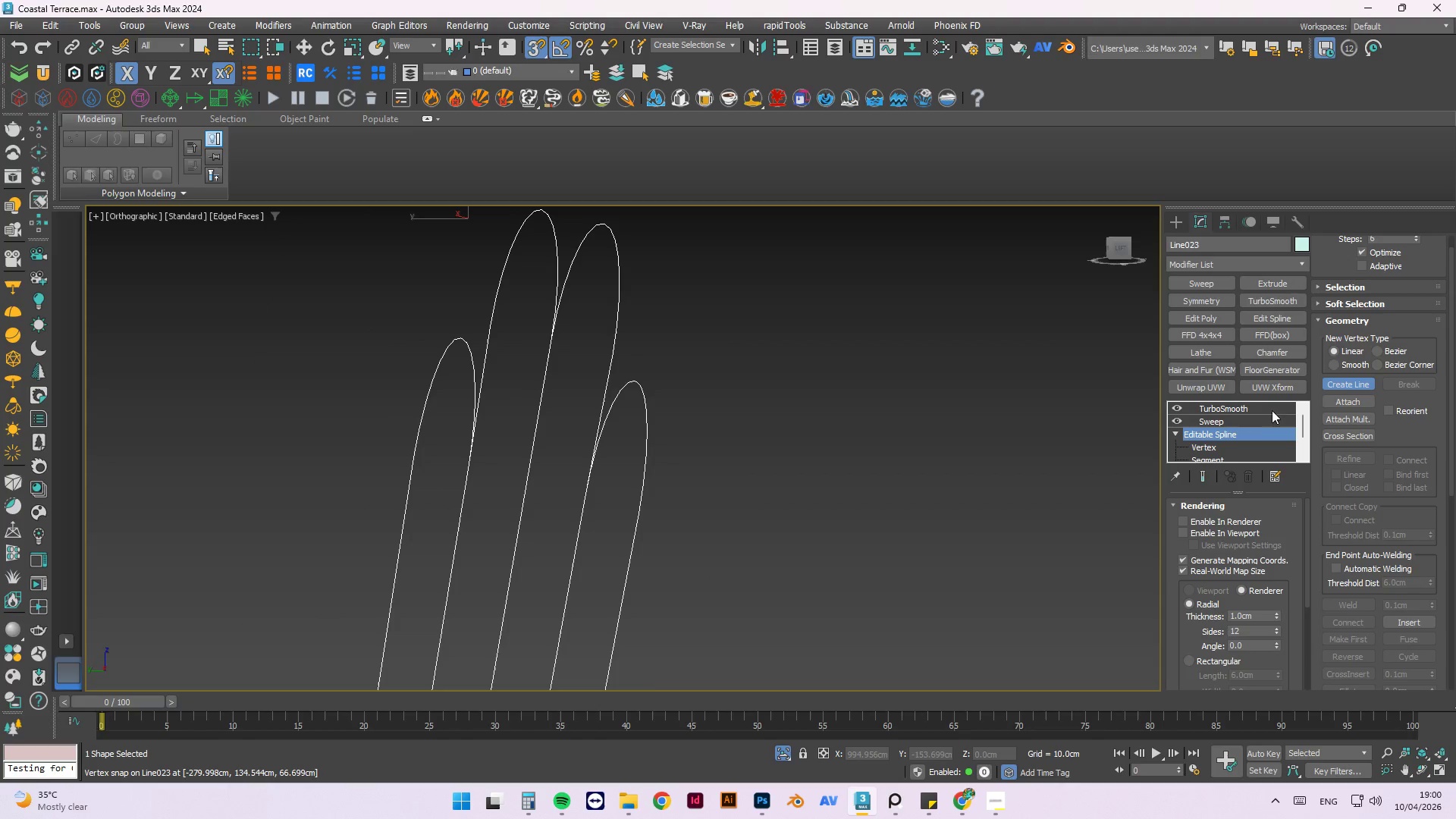 
left_click([1236, 419])
 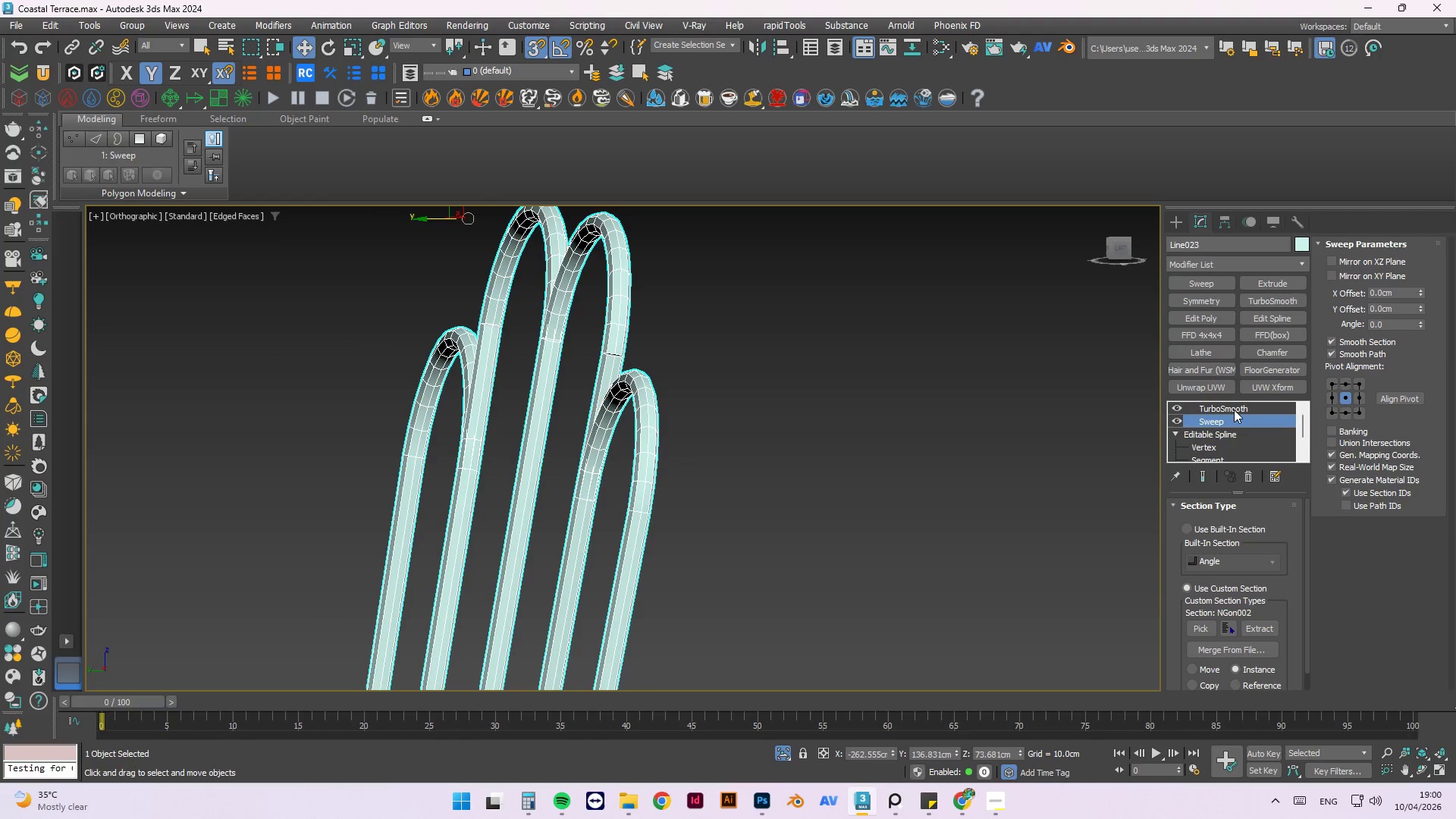 
left_click([1234, 409])
 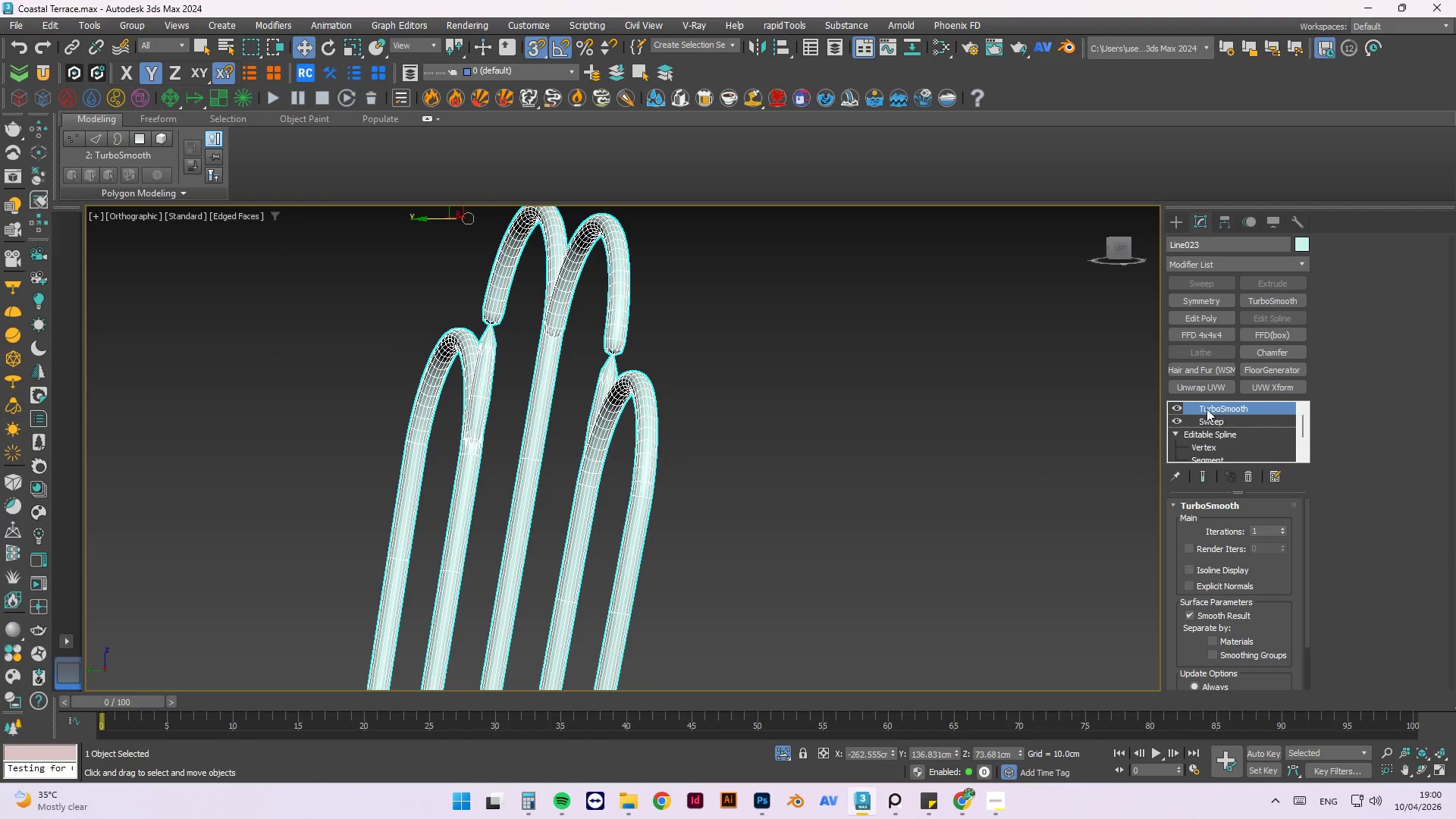 
hold_key(key=AltLeft, duration=0.83)
 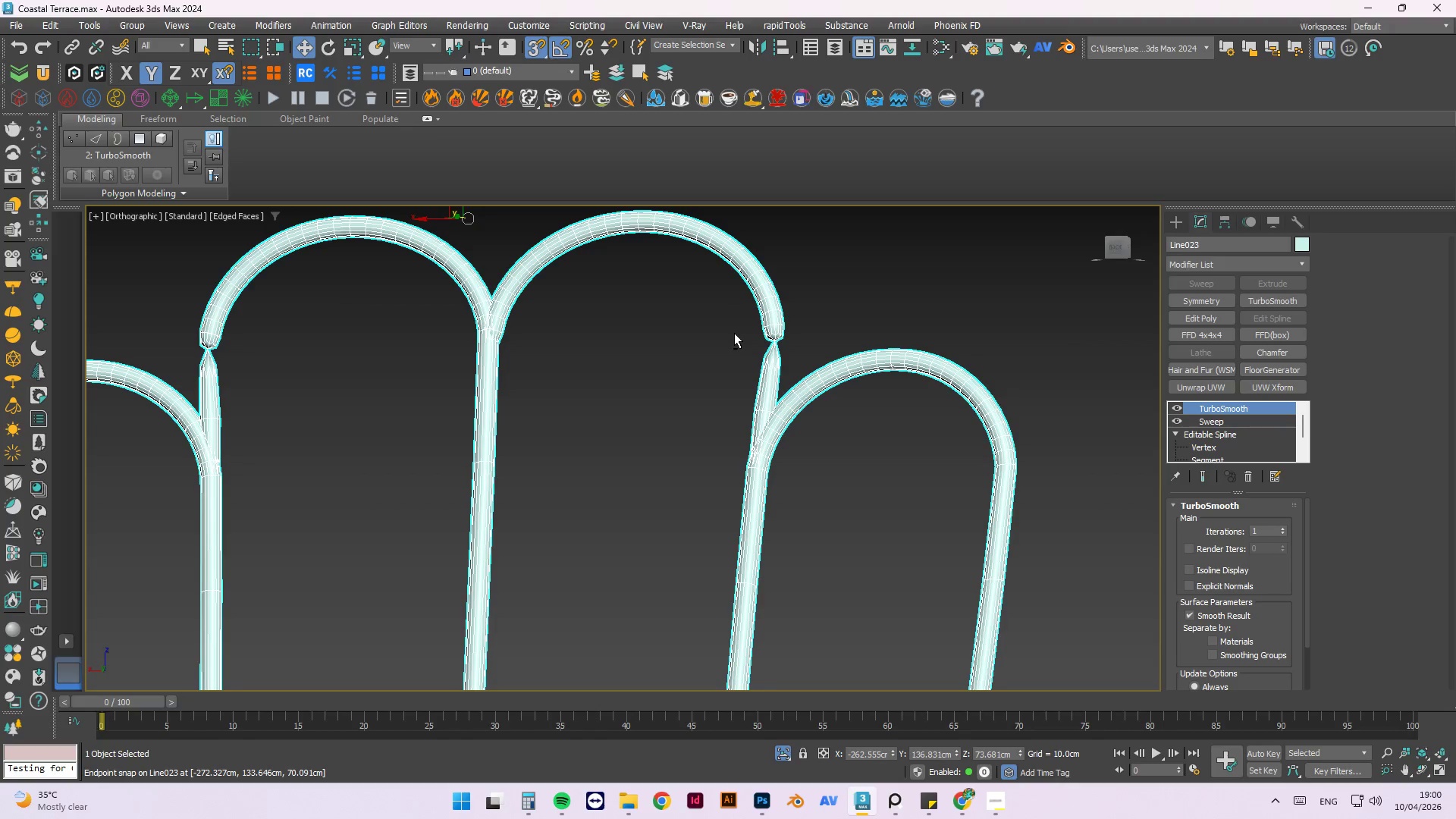 
wait(9.58)
 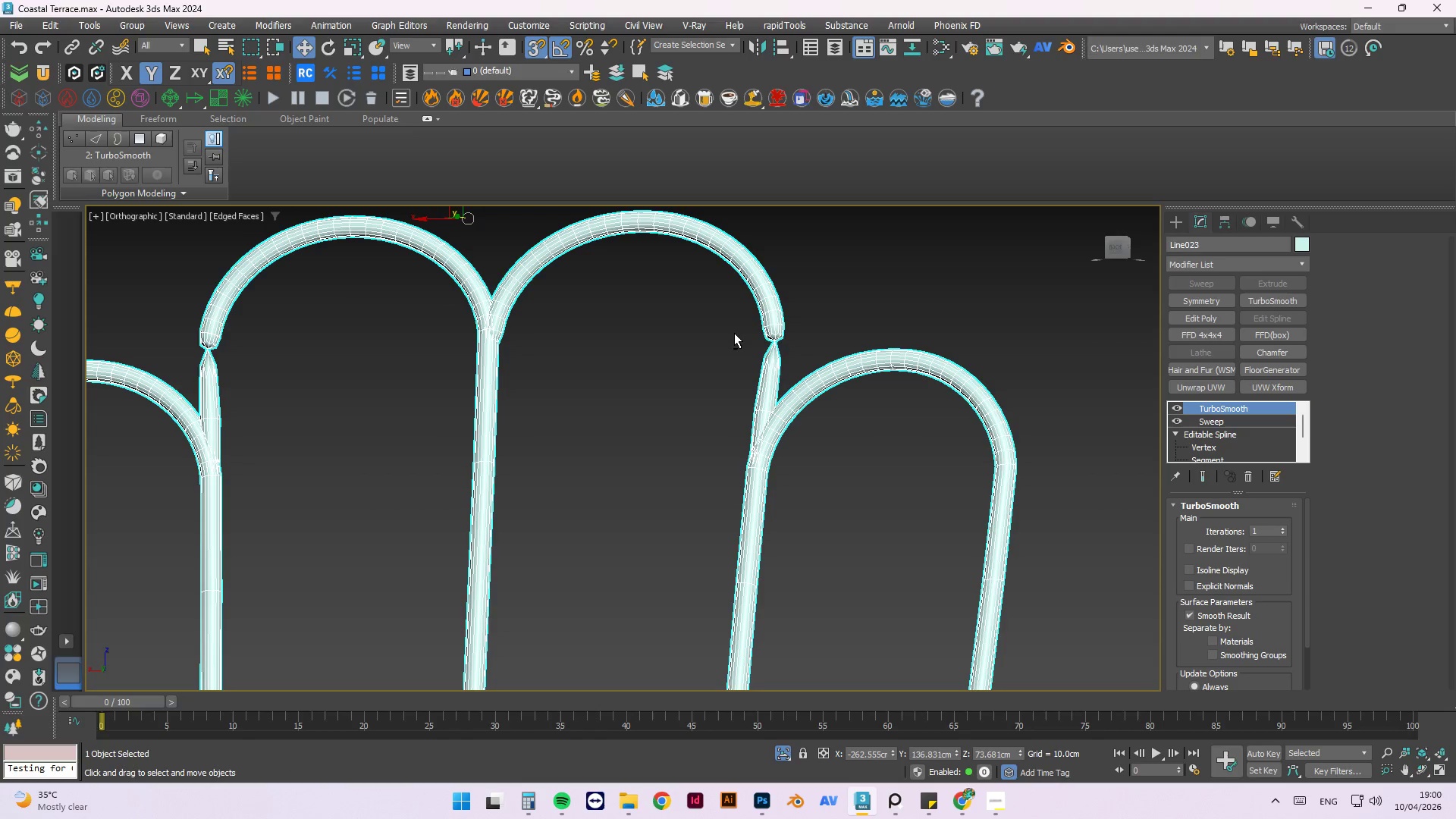 
left_click([1250, 444])
 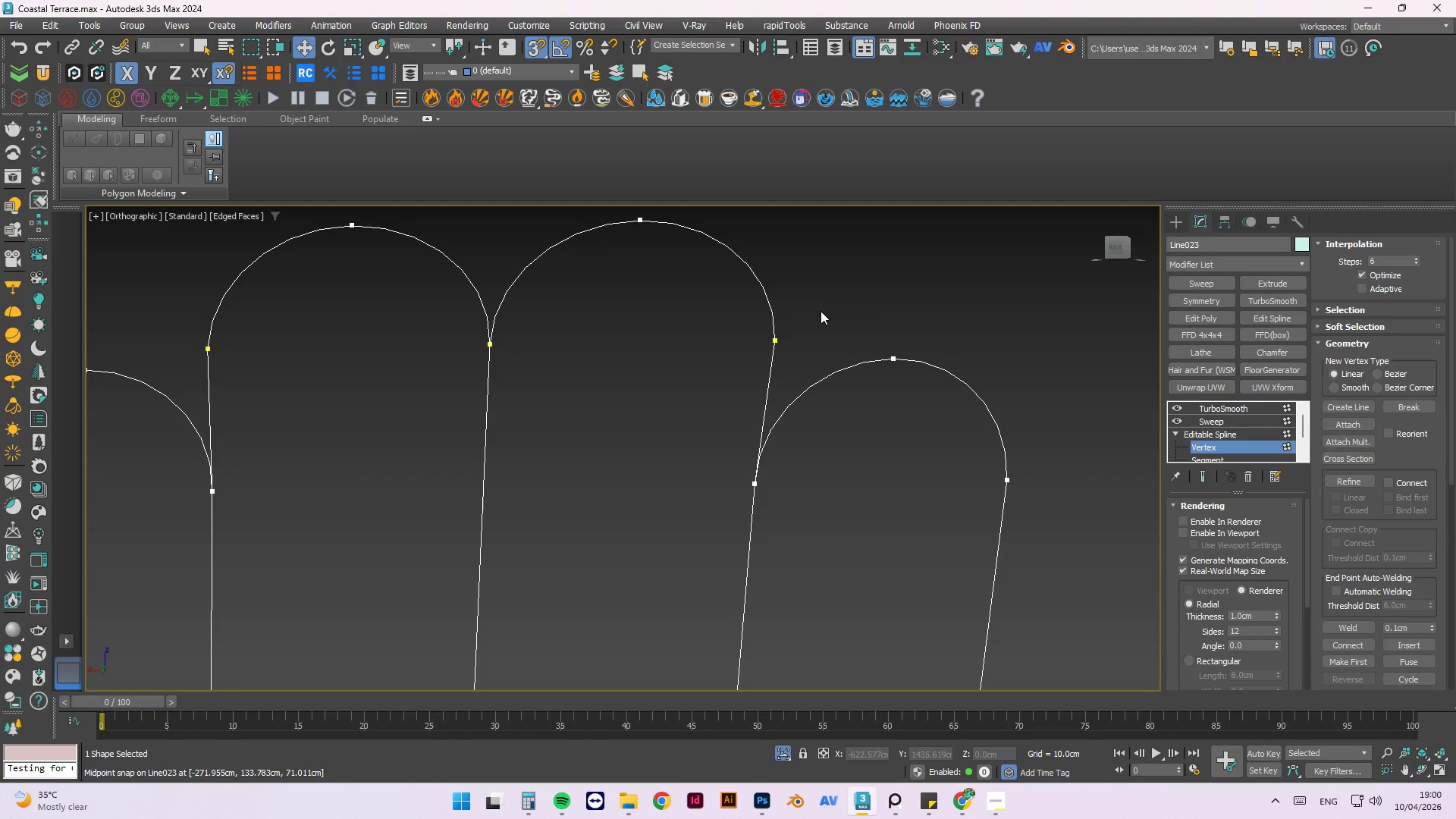 
left_click_drag(start_coordinate=[821, 311], to_coordinate=[740, 372])
 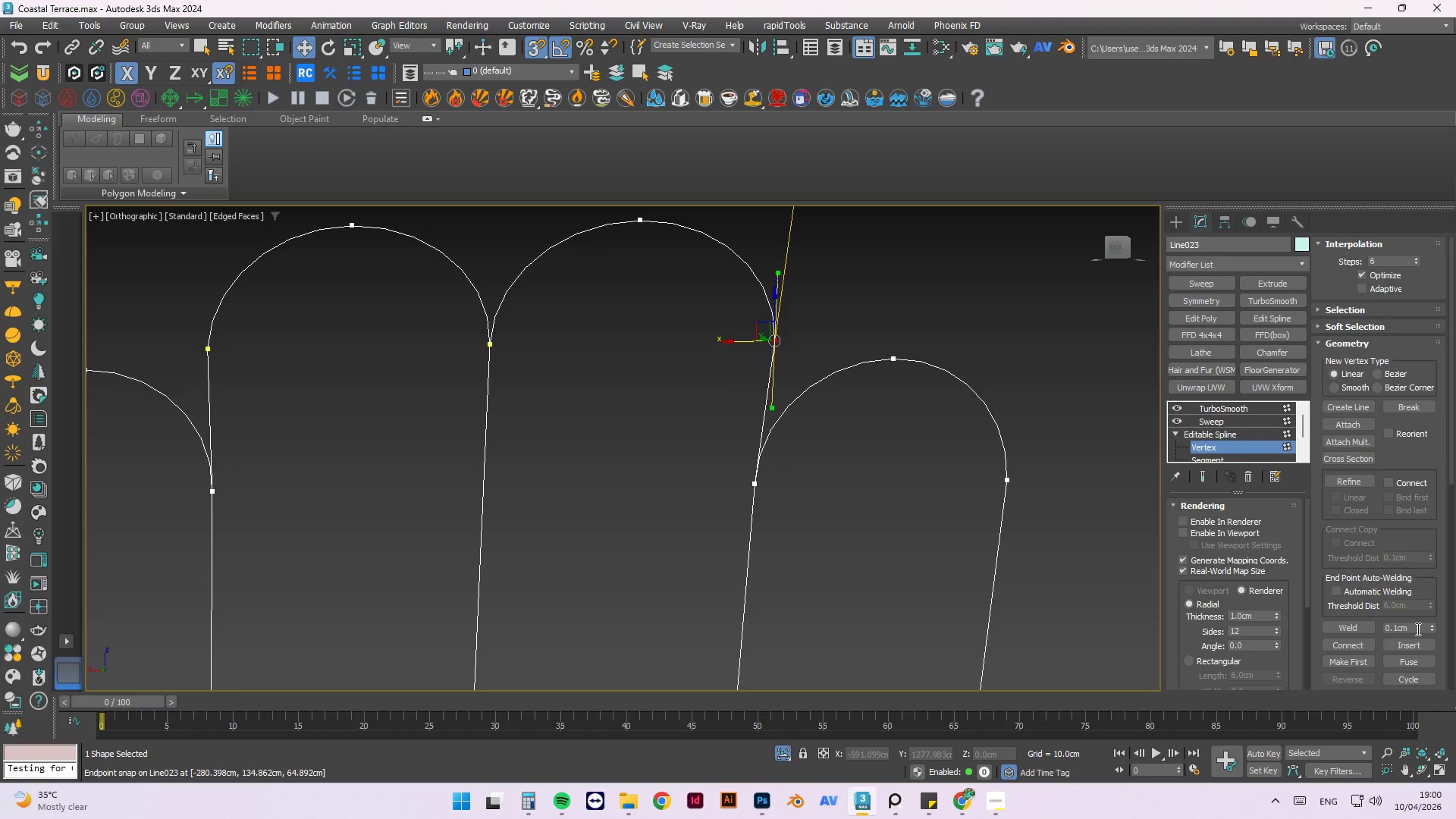 
left_click([1391, 625])
 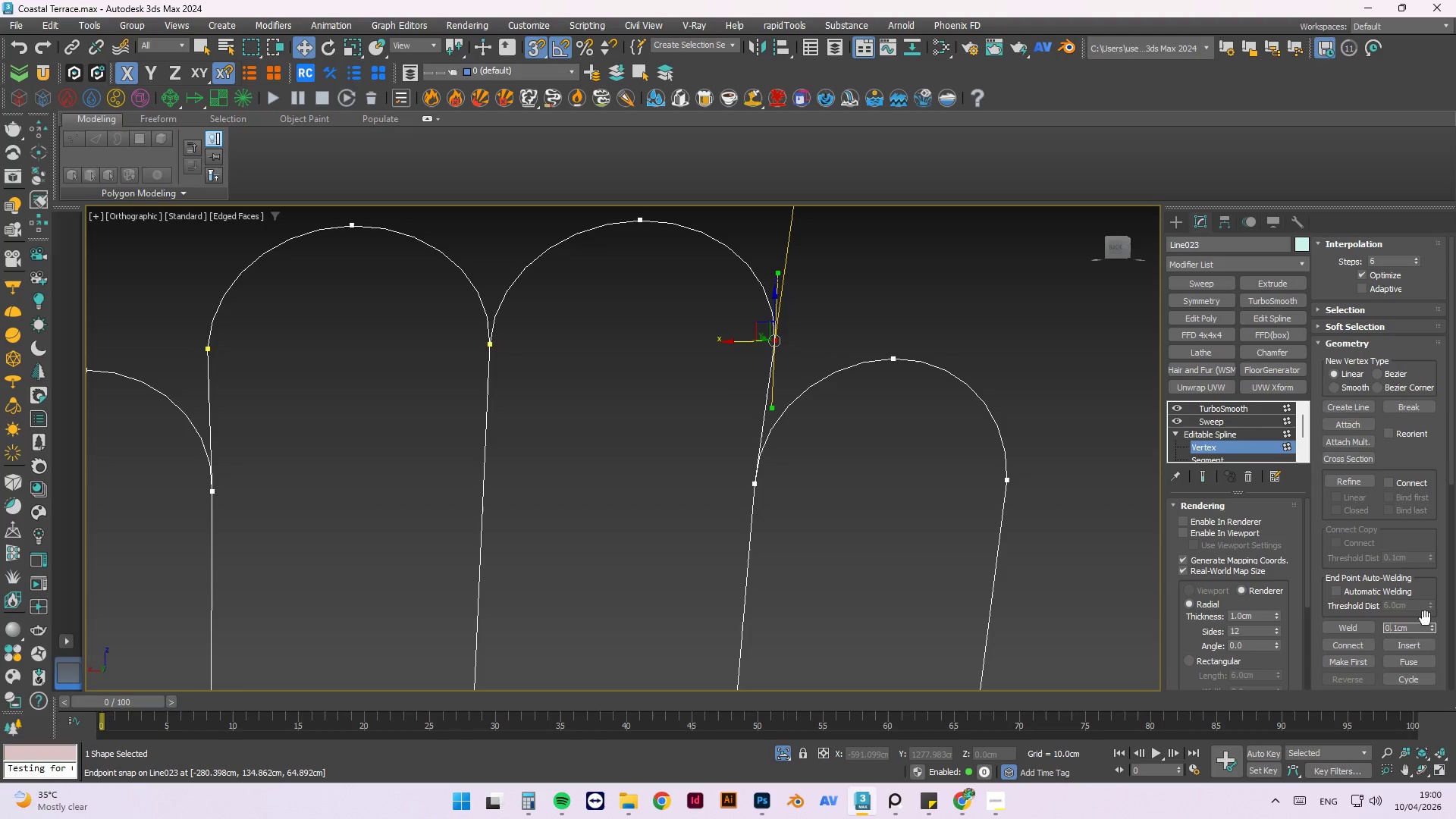 
key(ArrowRight)
 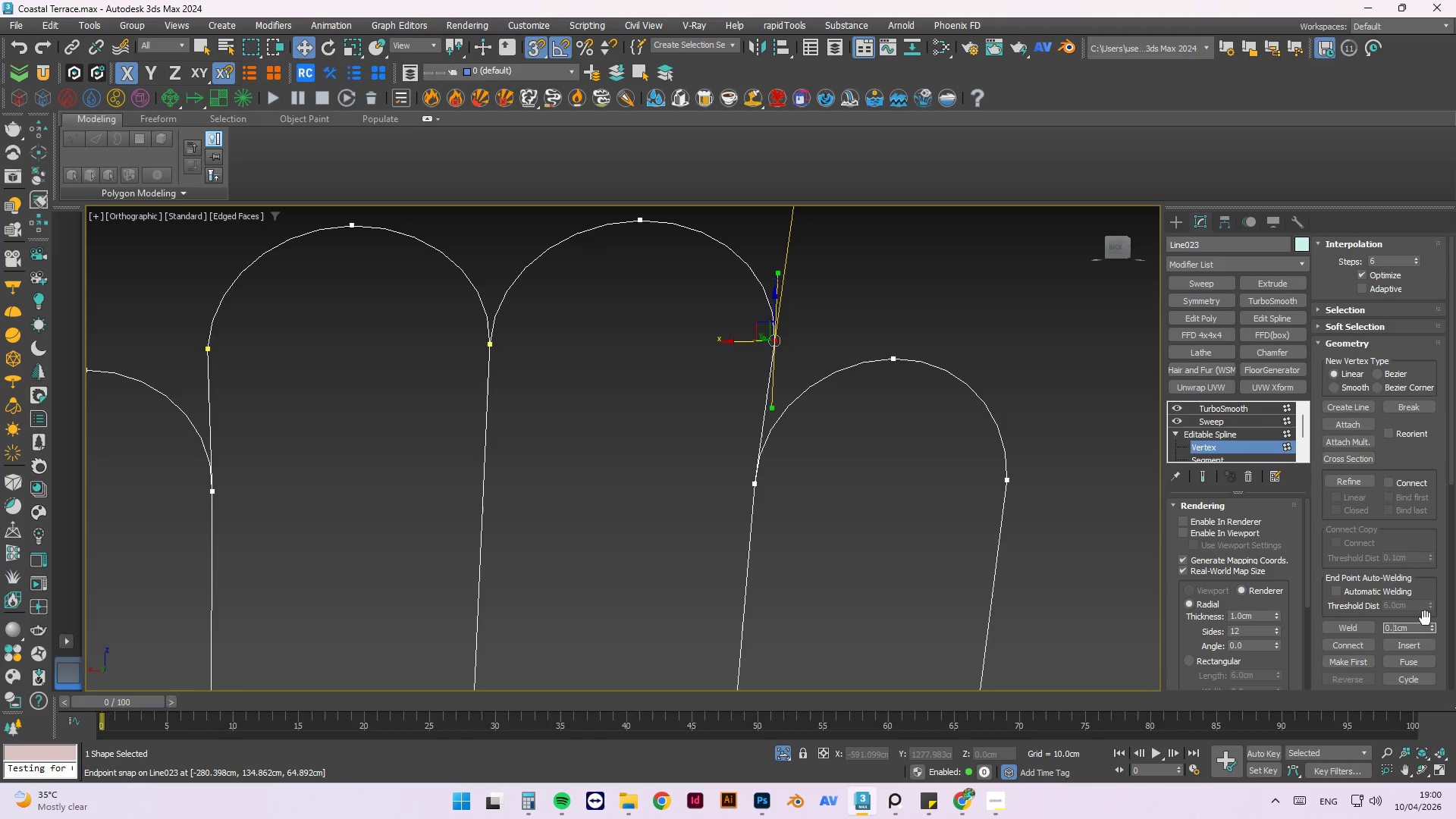 
key(Numpad0)
 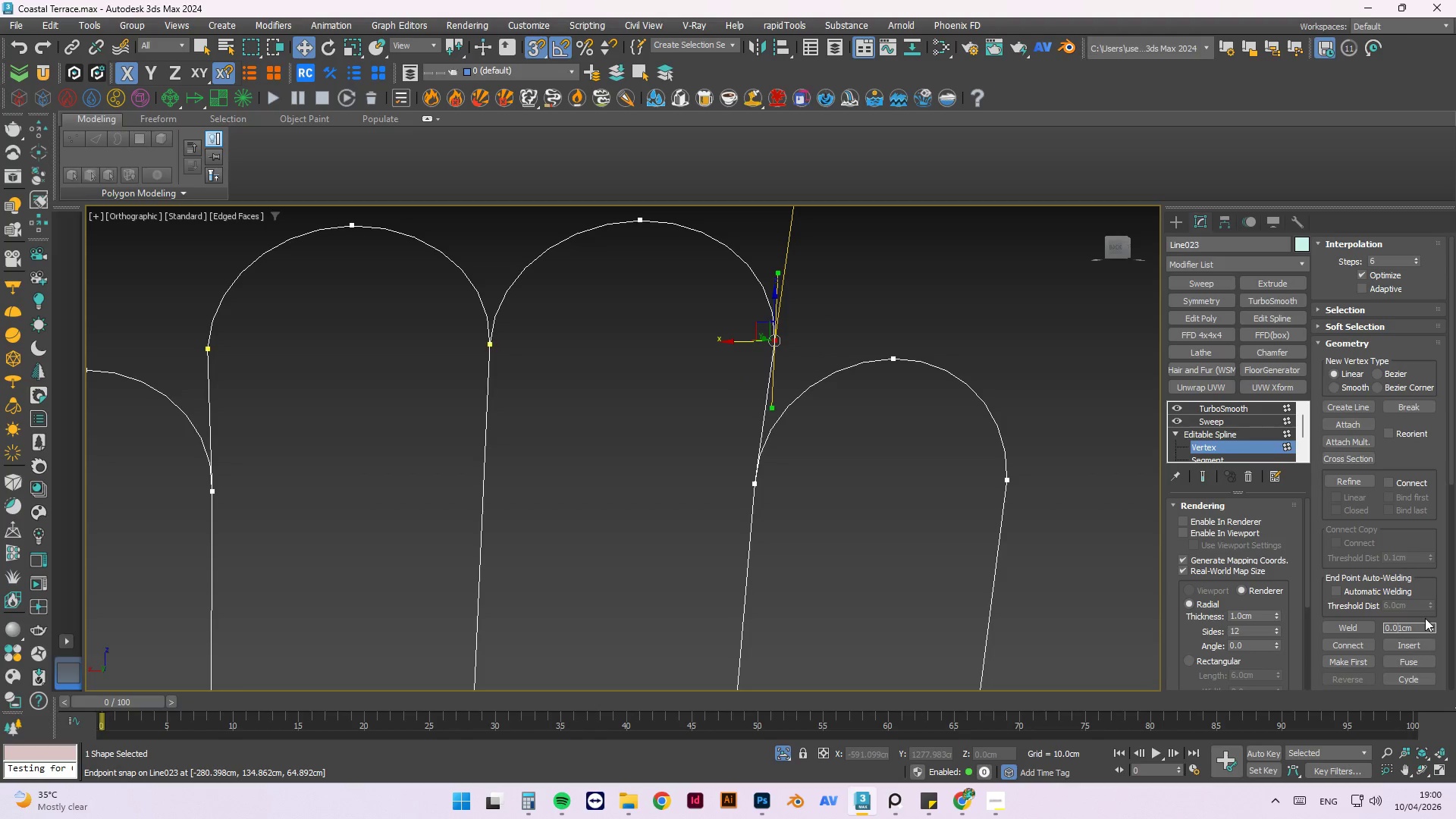 
key(Numpad0)
 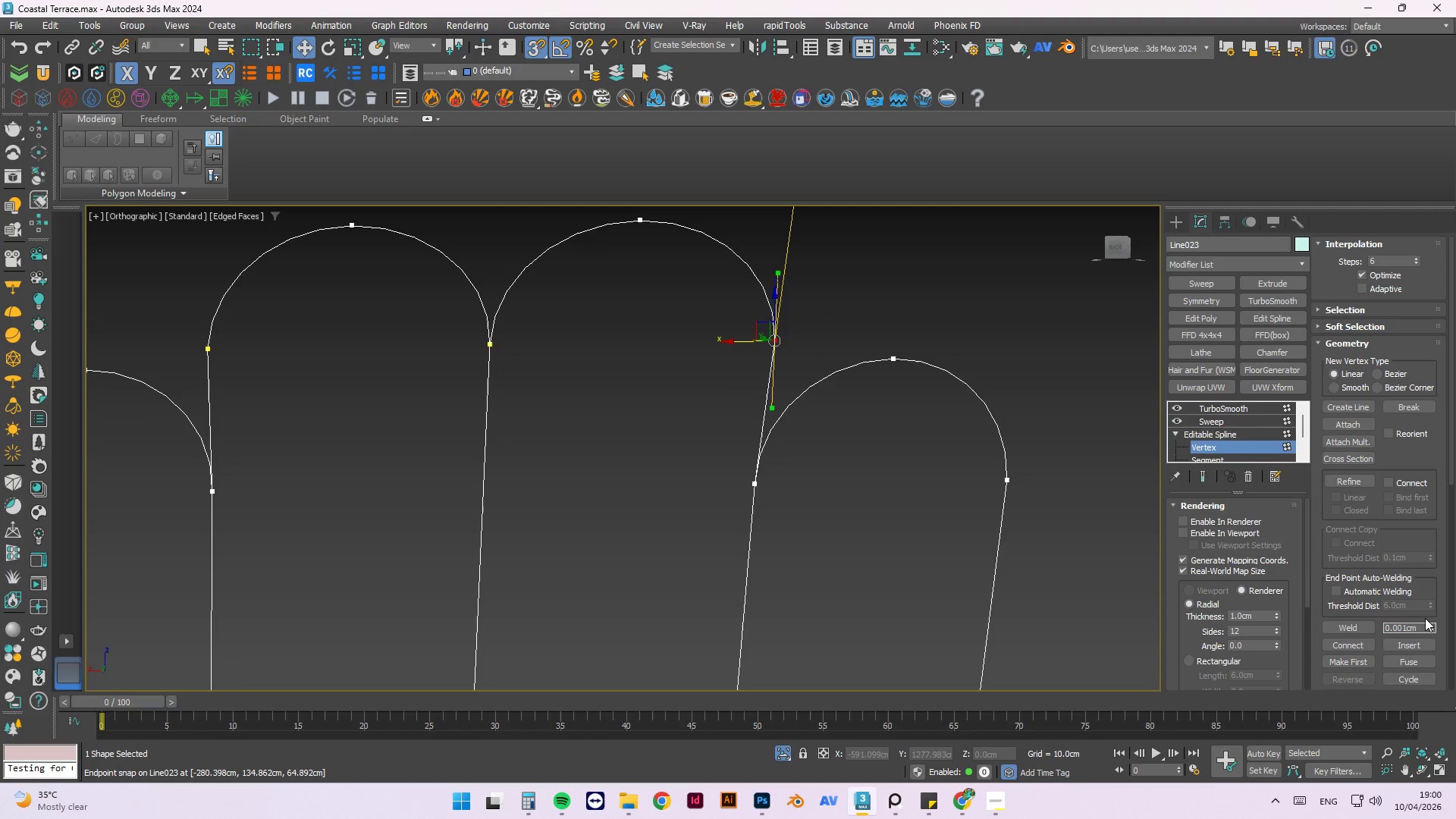 
key(Numpad0)
 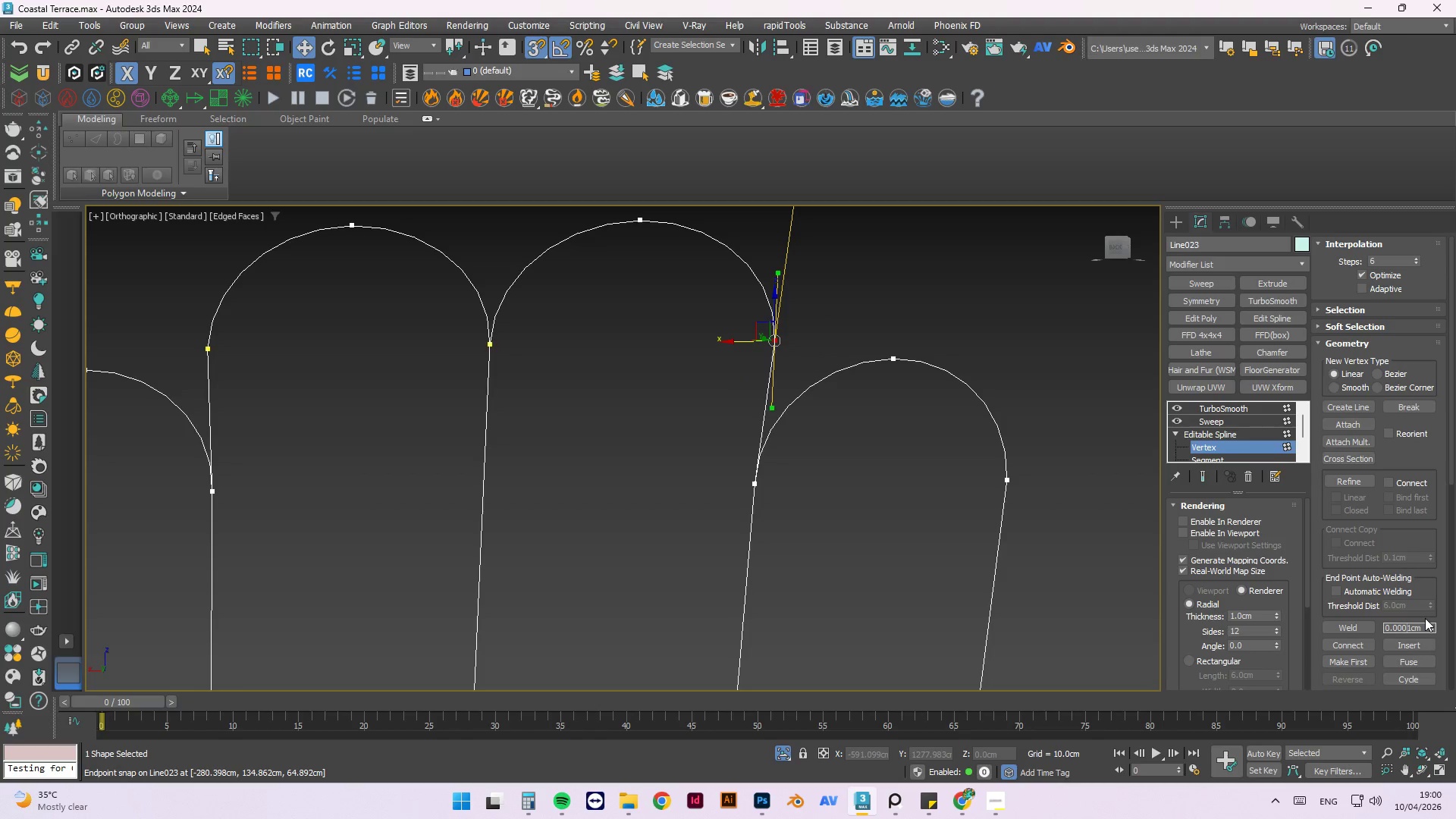 
key(NumpadEnter)
 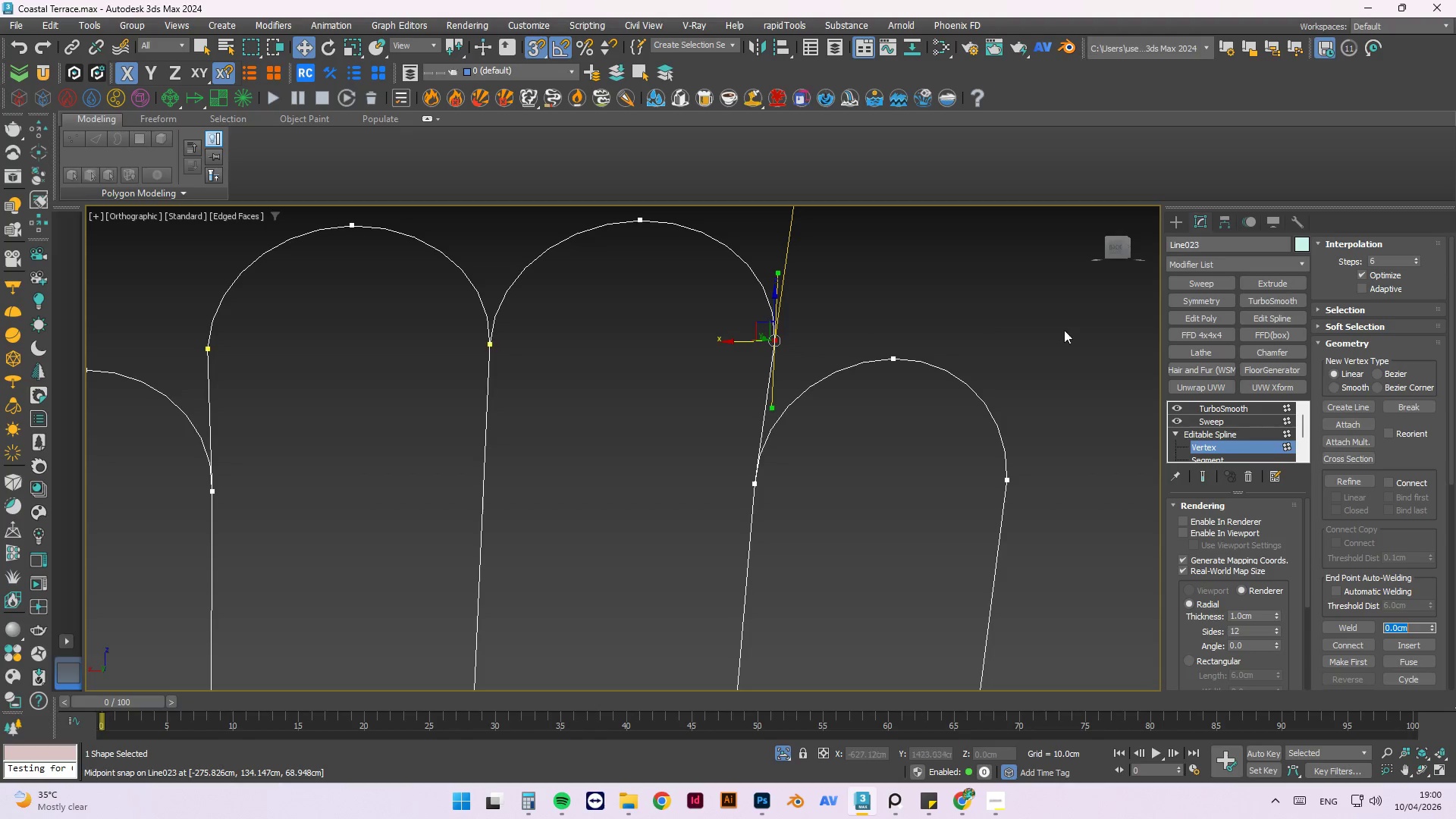 
left_click([1274, 407])
 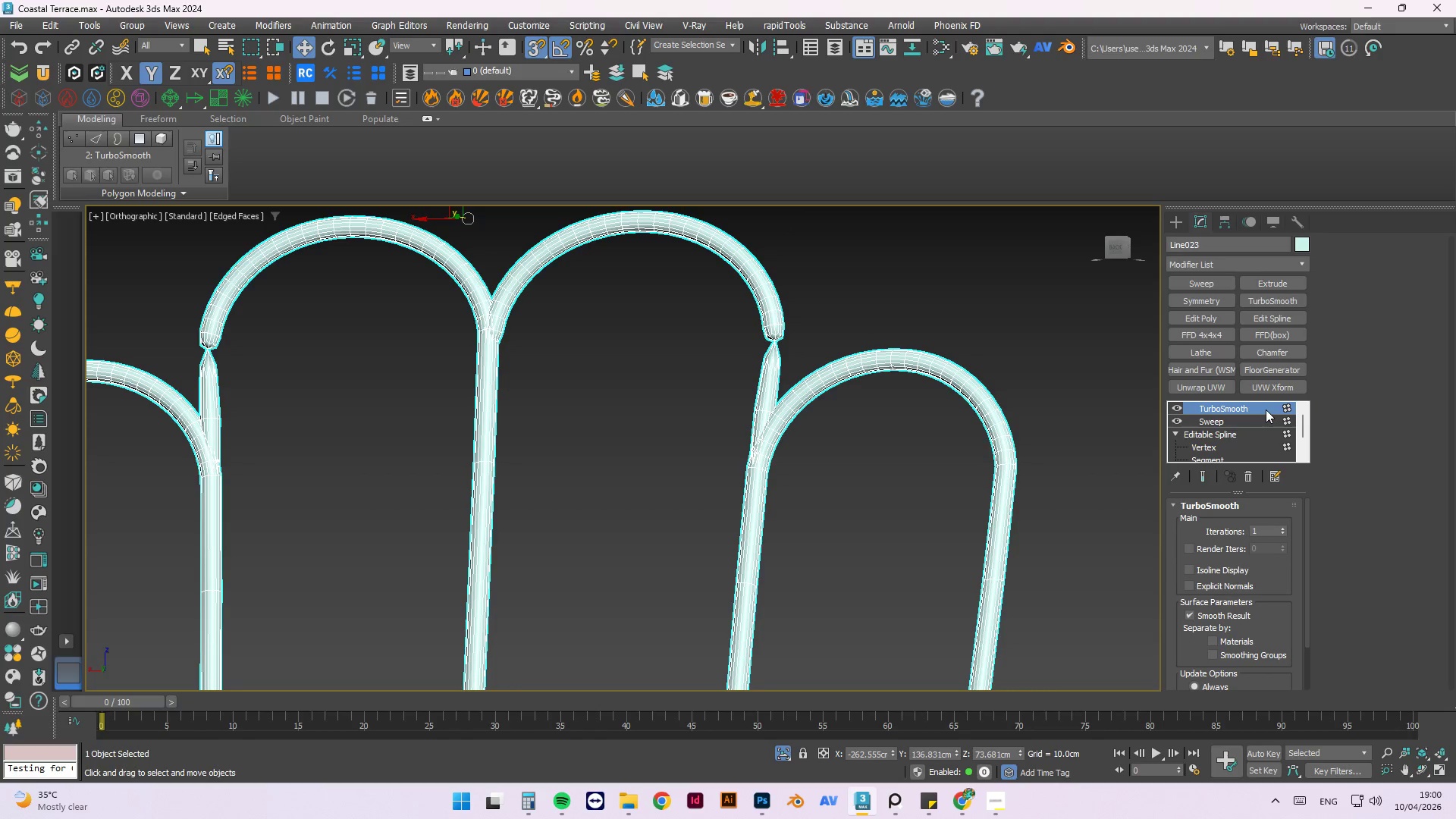 
scroll: coordinate [931, 356], scroll_direction: down, amount: 3.0
 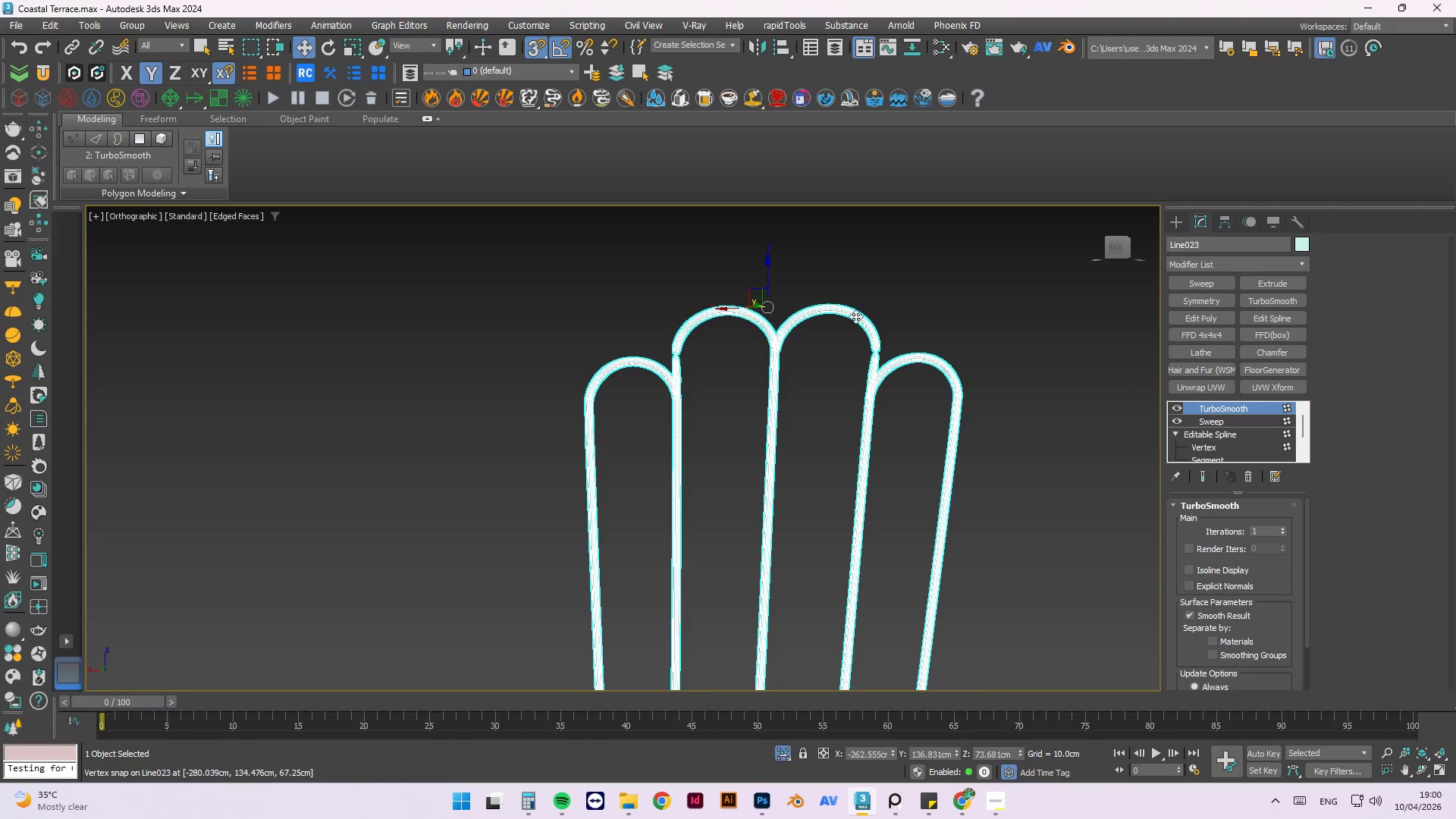 
scroll: coordinate [608, 404], scroll_direction: up, amount: 7.0
 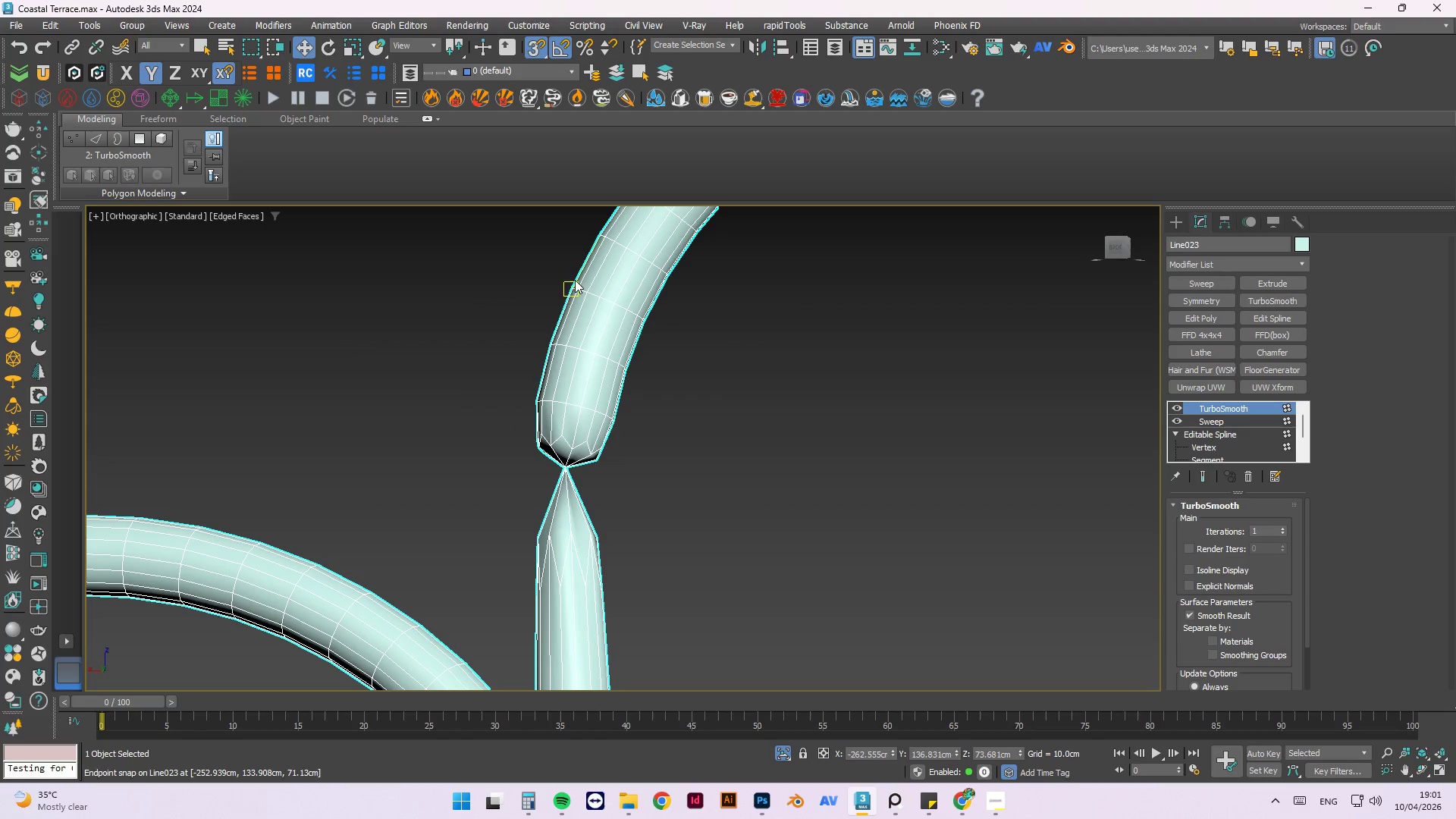 
wait(8.77)
 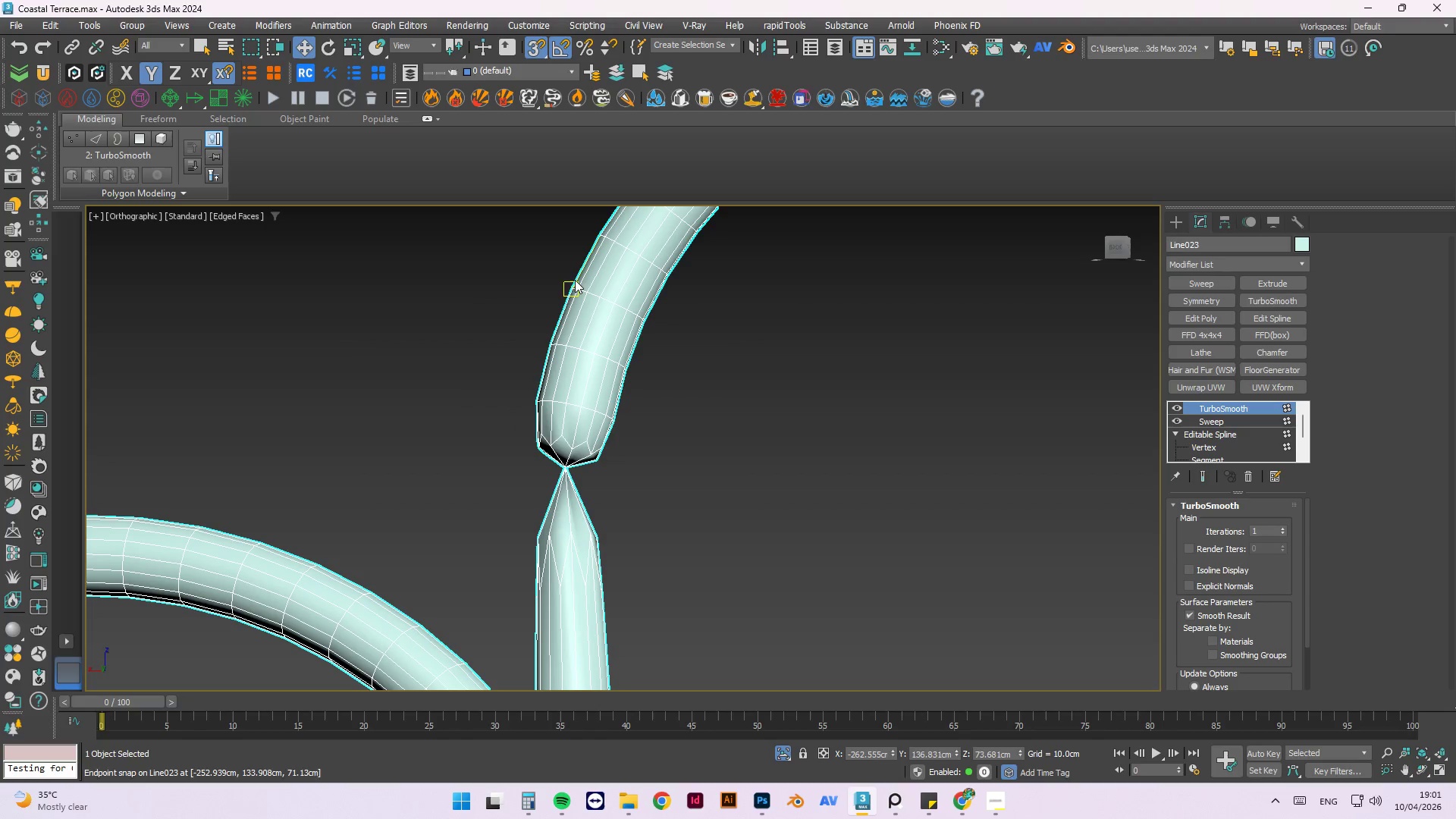 
scroll: coordinate [1276, 611], scroll_direction: down, amount: 2.0
 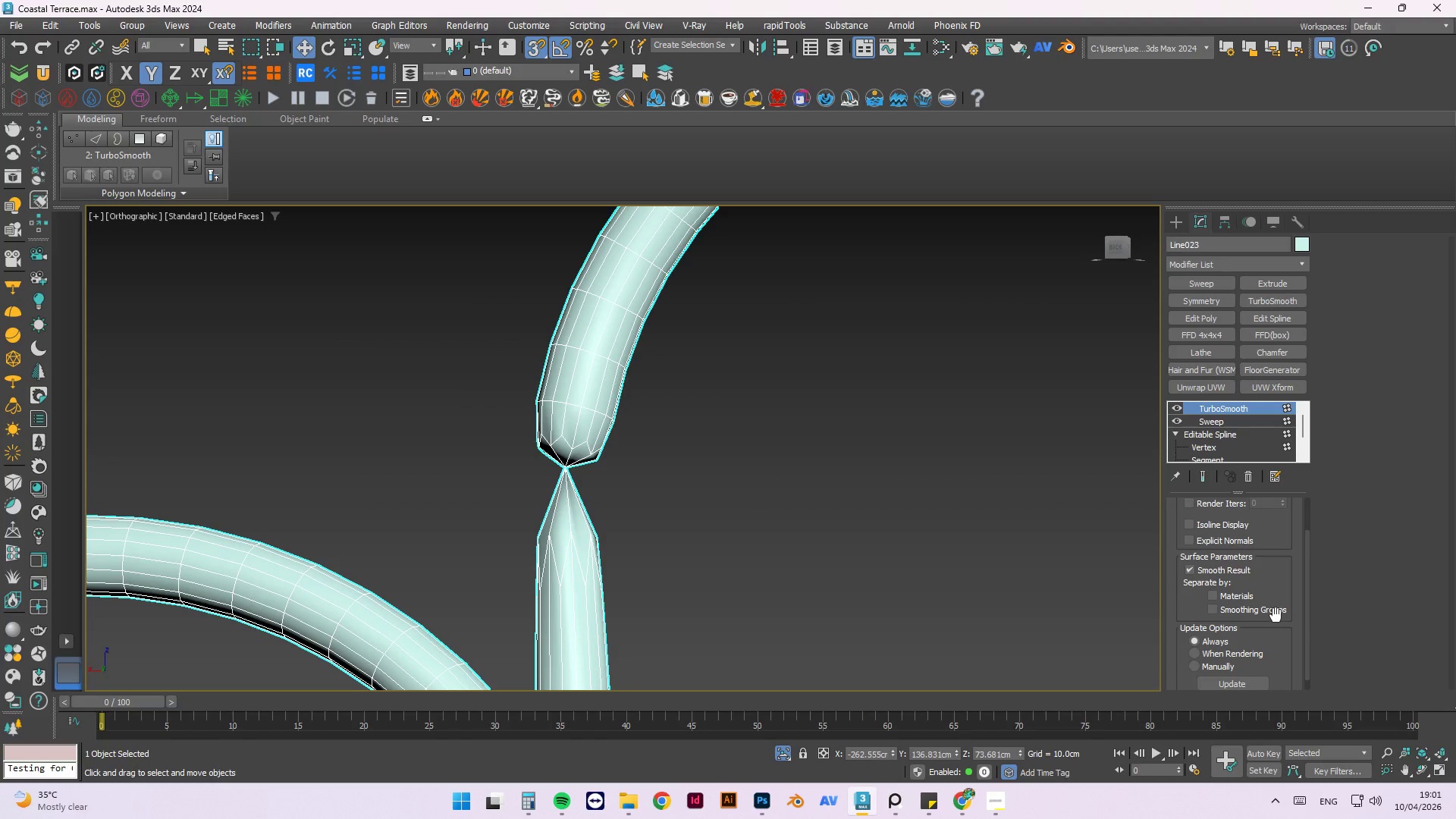 
scroll: coordinate [1275, 608], scroll_direction: up, amount: 2.0
 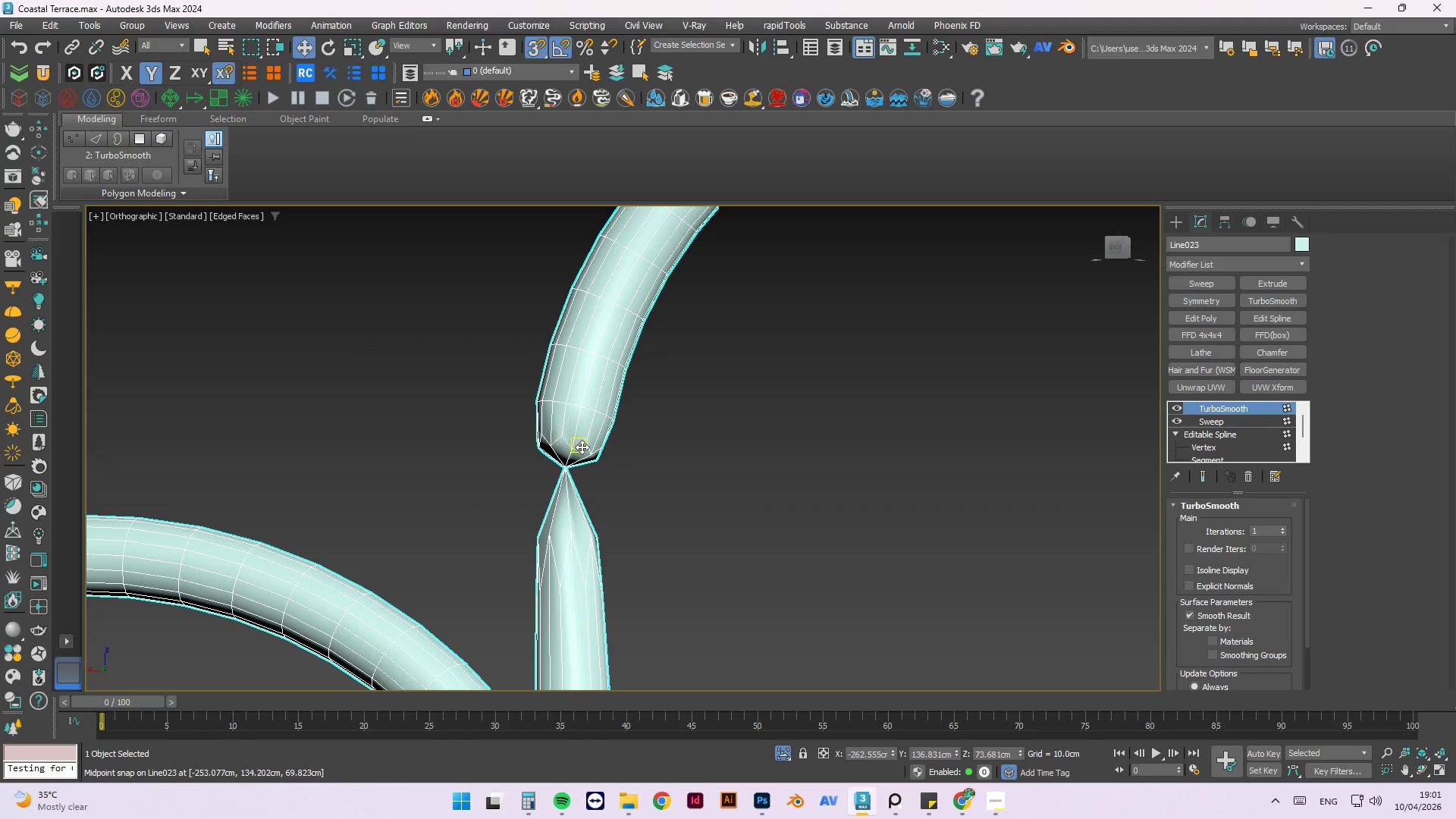 
scroll: coordinate [428, 391], scroll_direction: down, amount: 3.0
 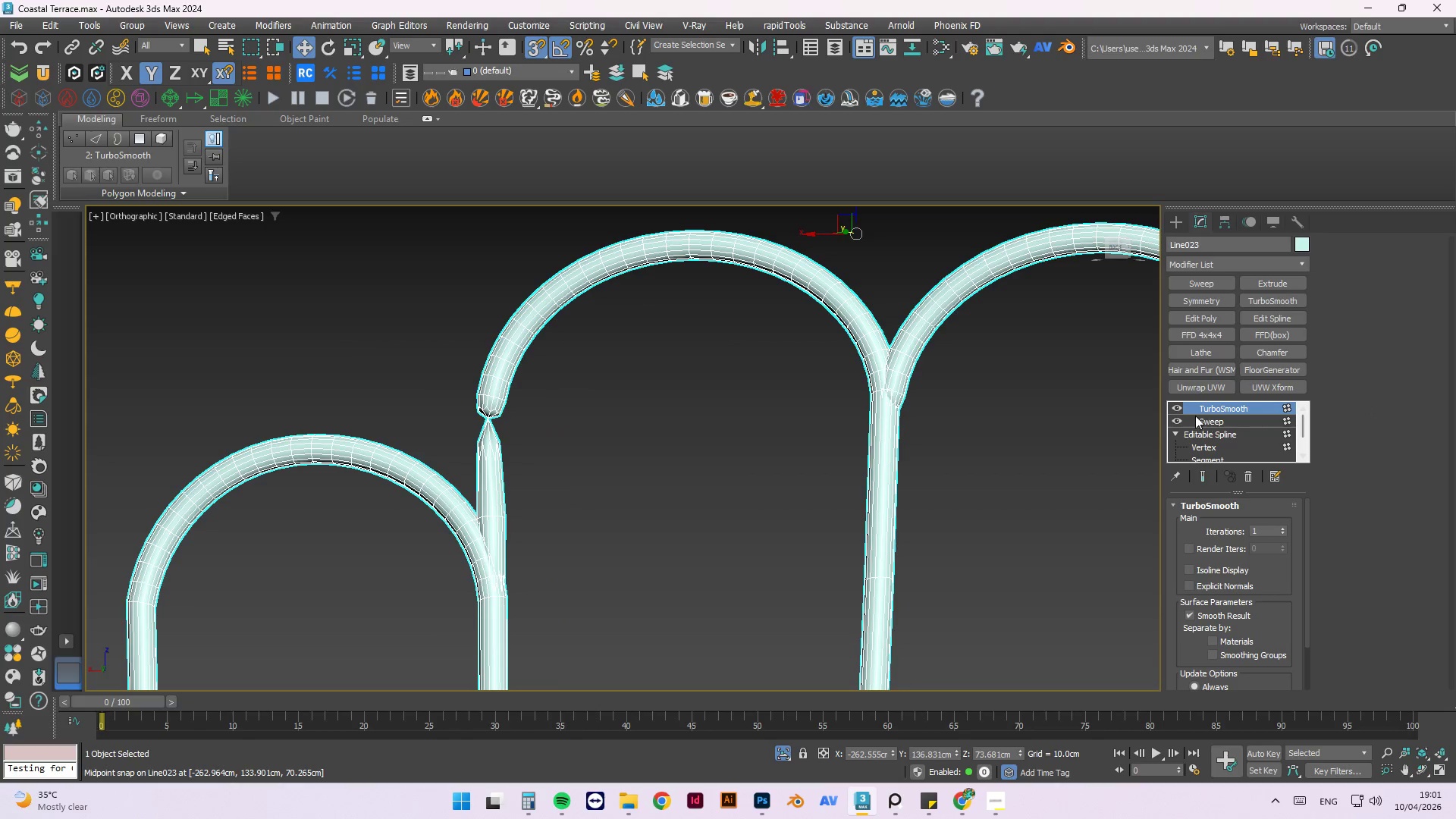 
left_click([1175, 406])
 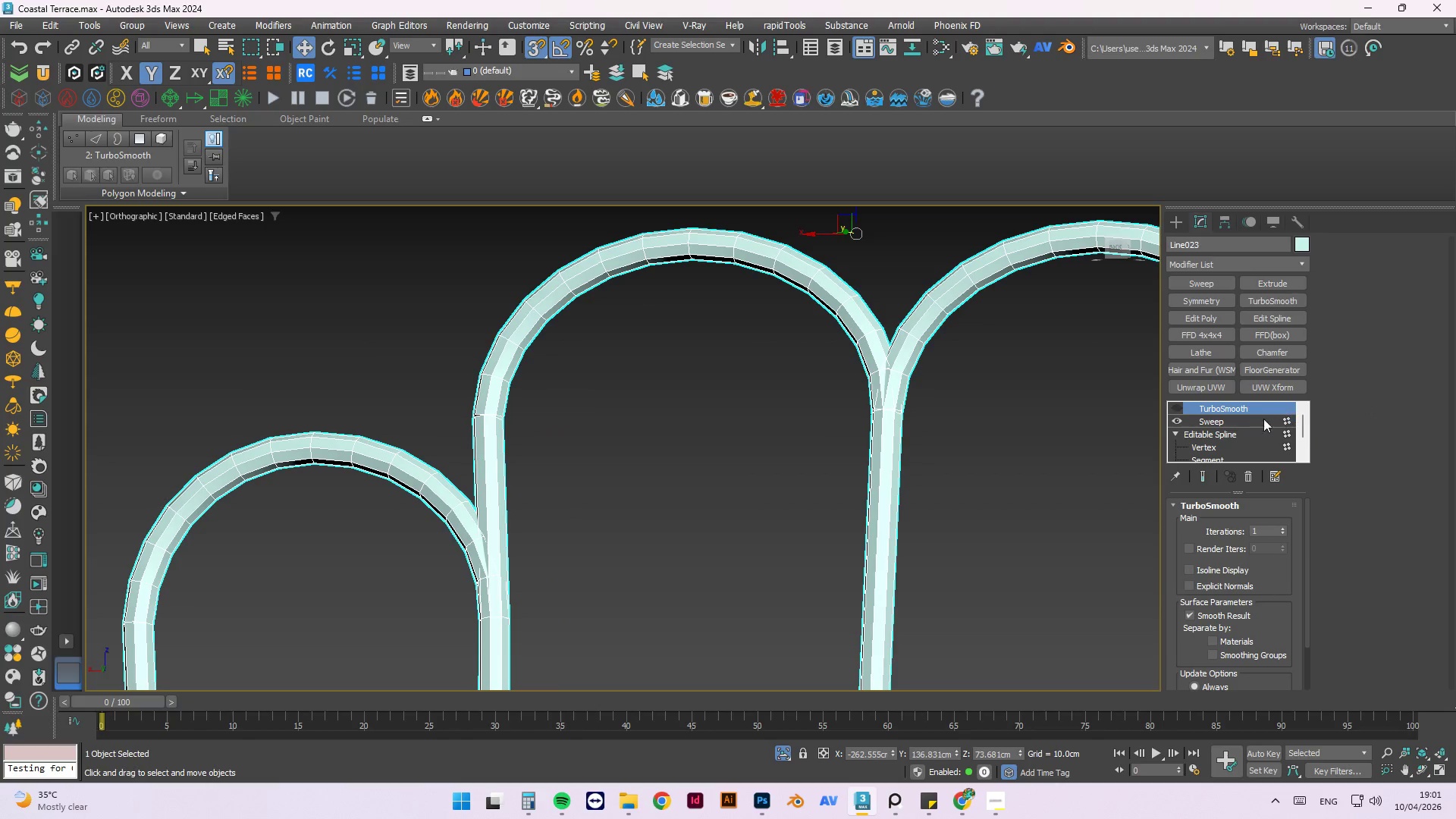 
left_click([1181, 422])
 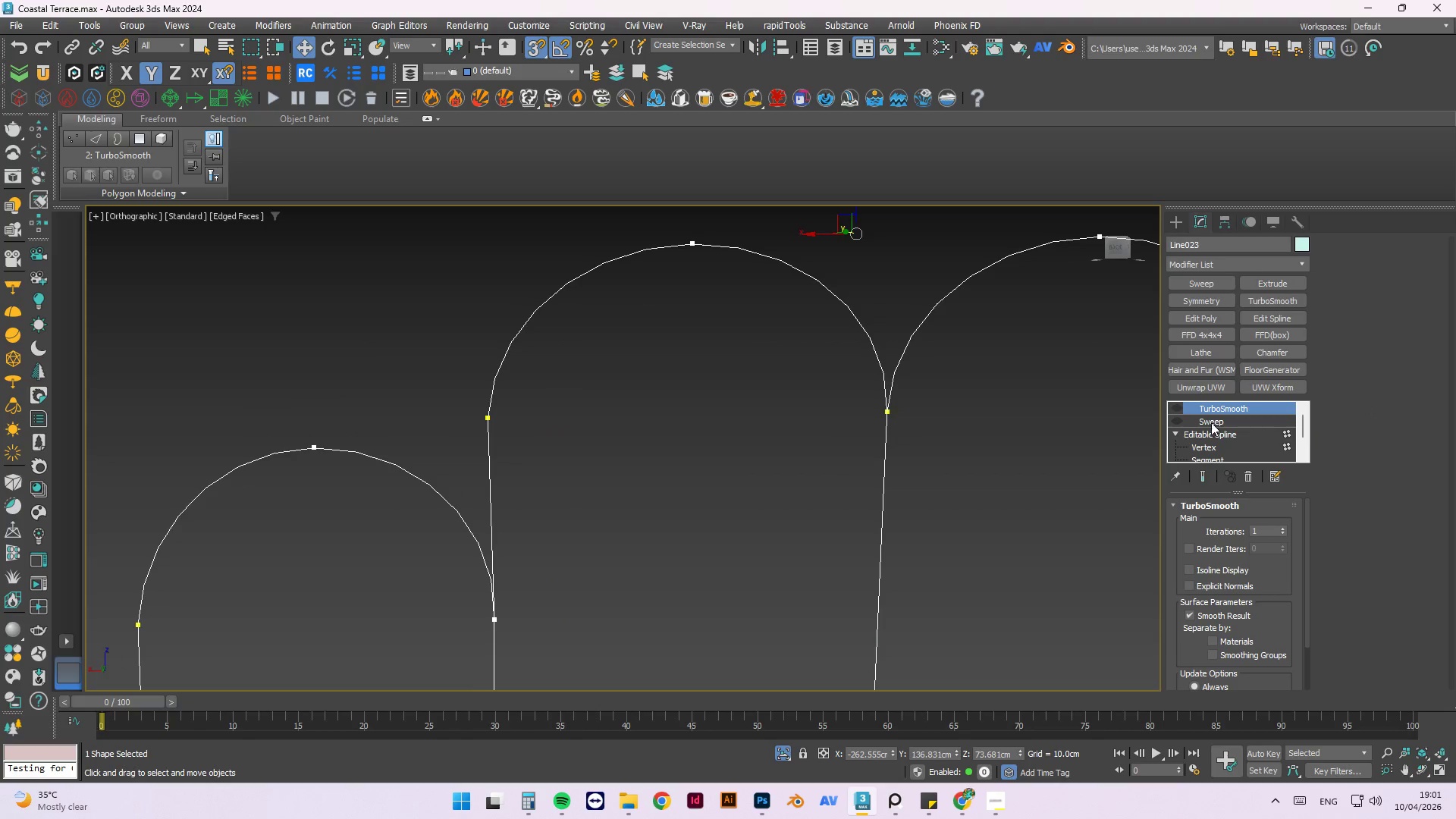 
left_click([1285, 435])
 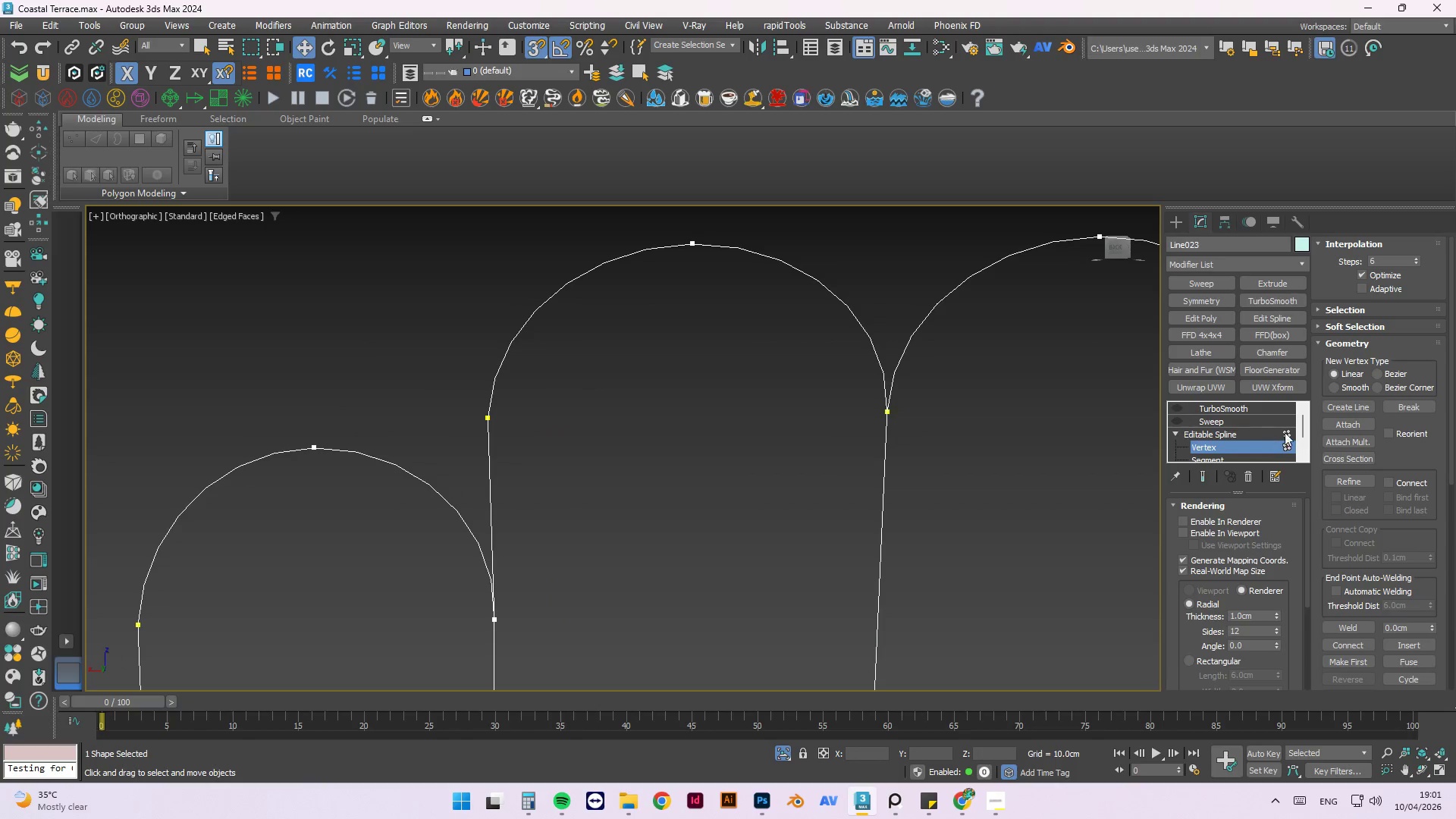 
left_click([1282, 432])
 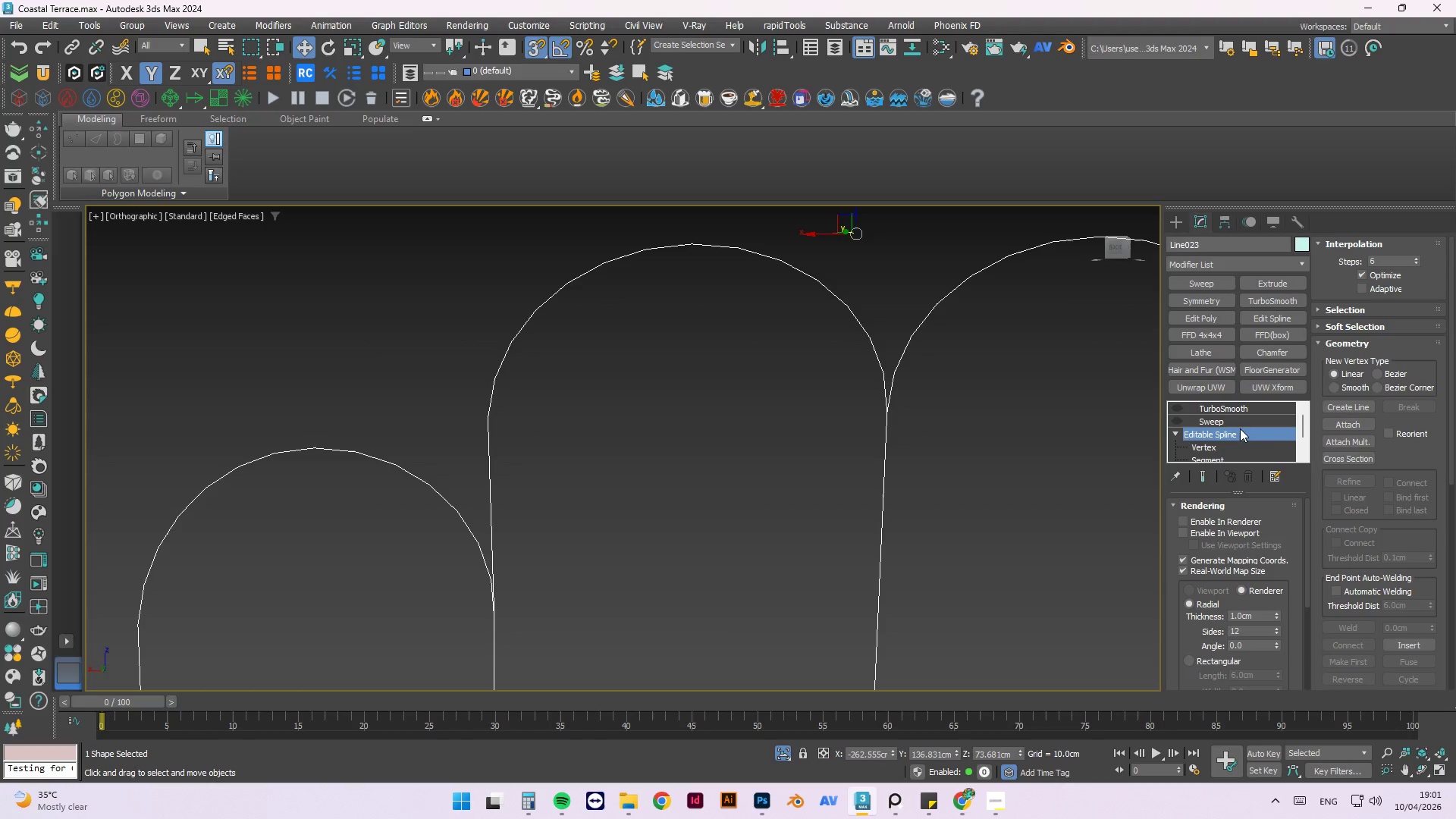 
left_click([1225, 419])
 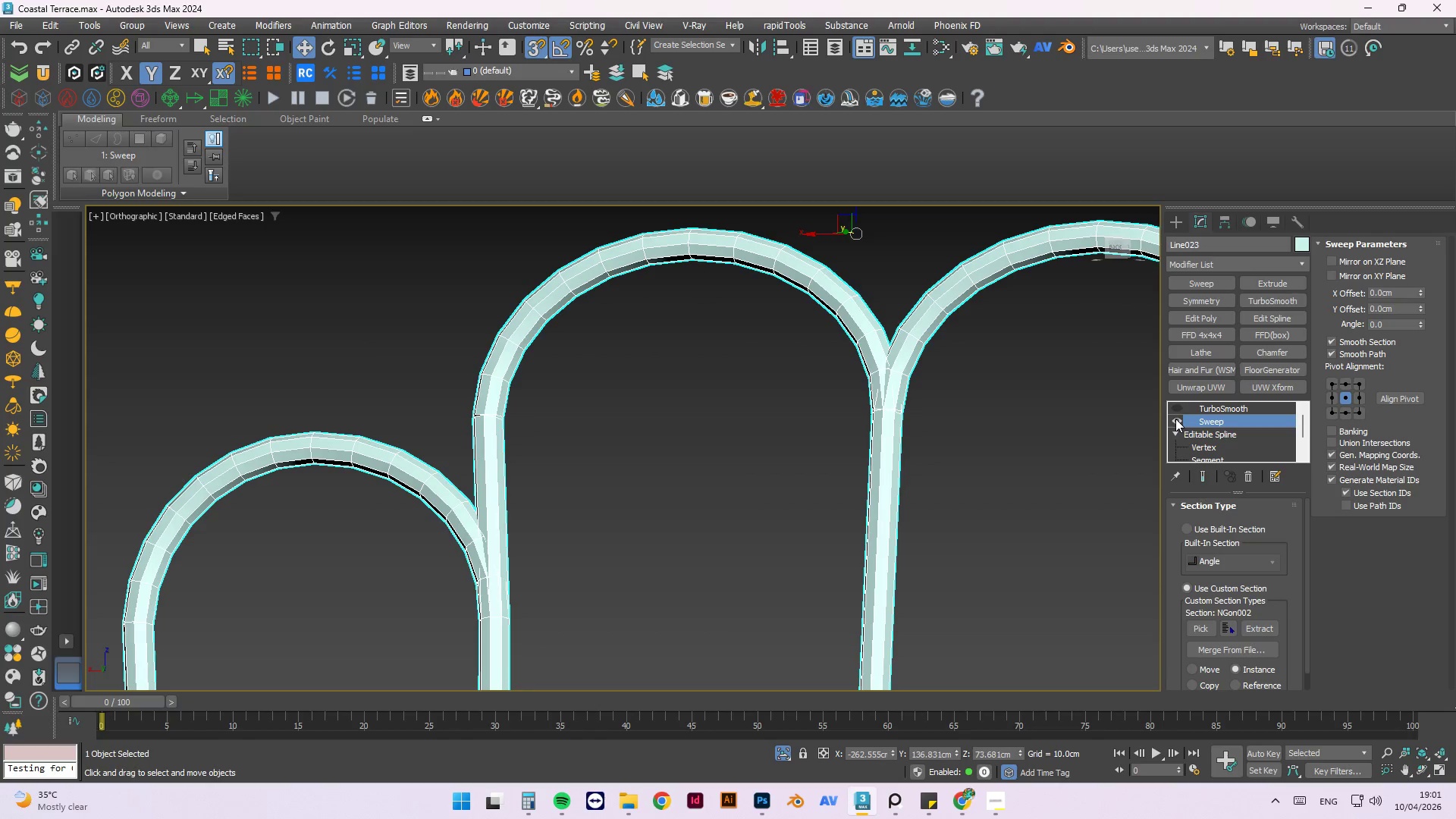 
double_click([1176, 406])
 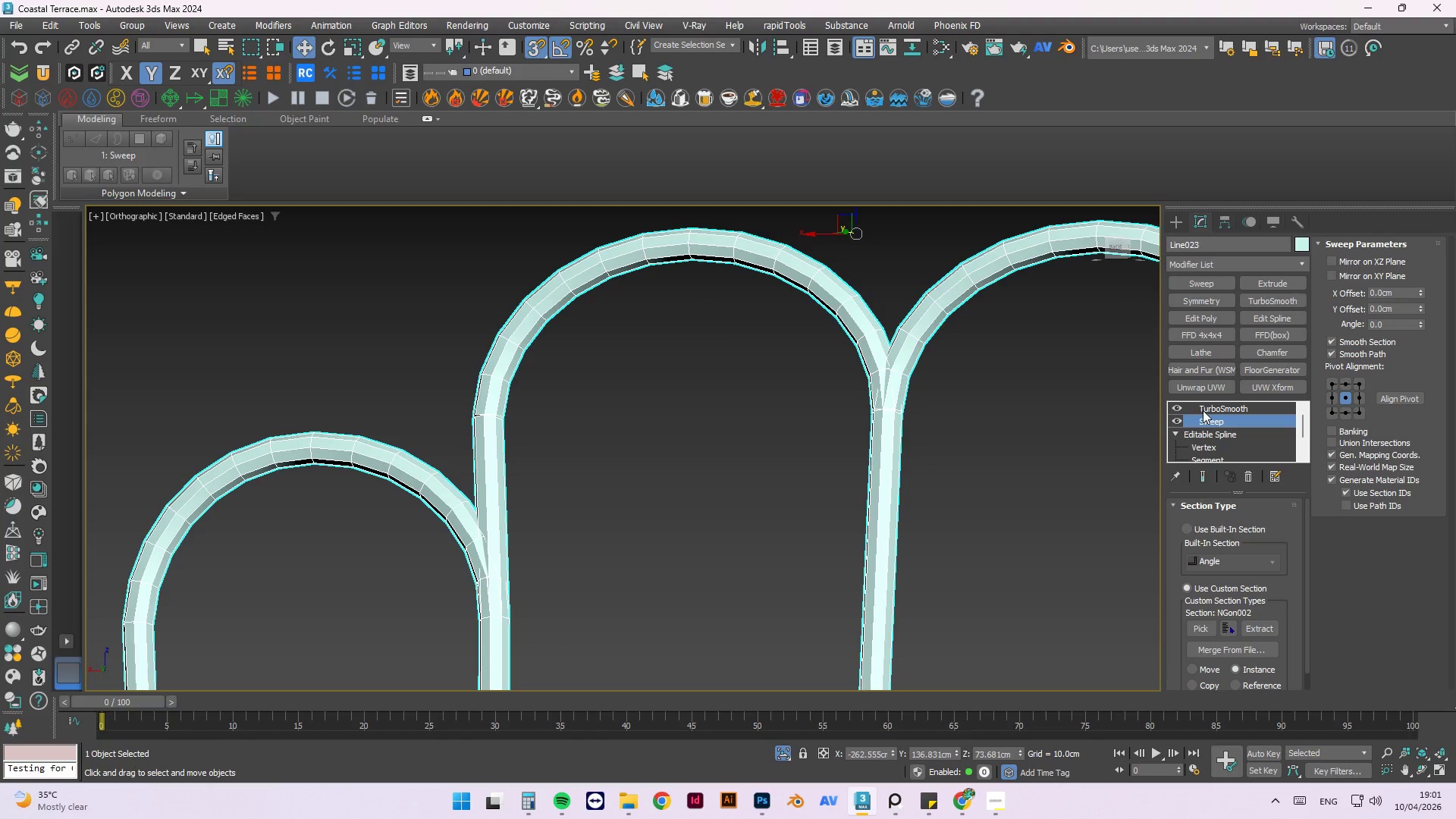 
triple_click([1215, 410])
 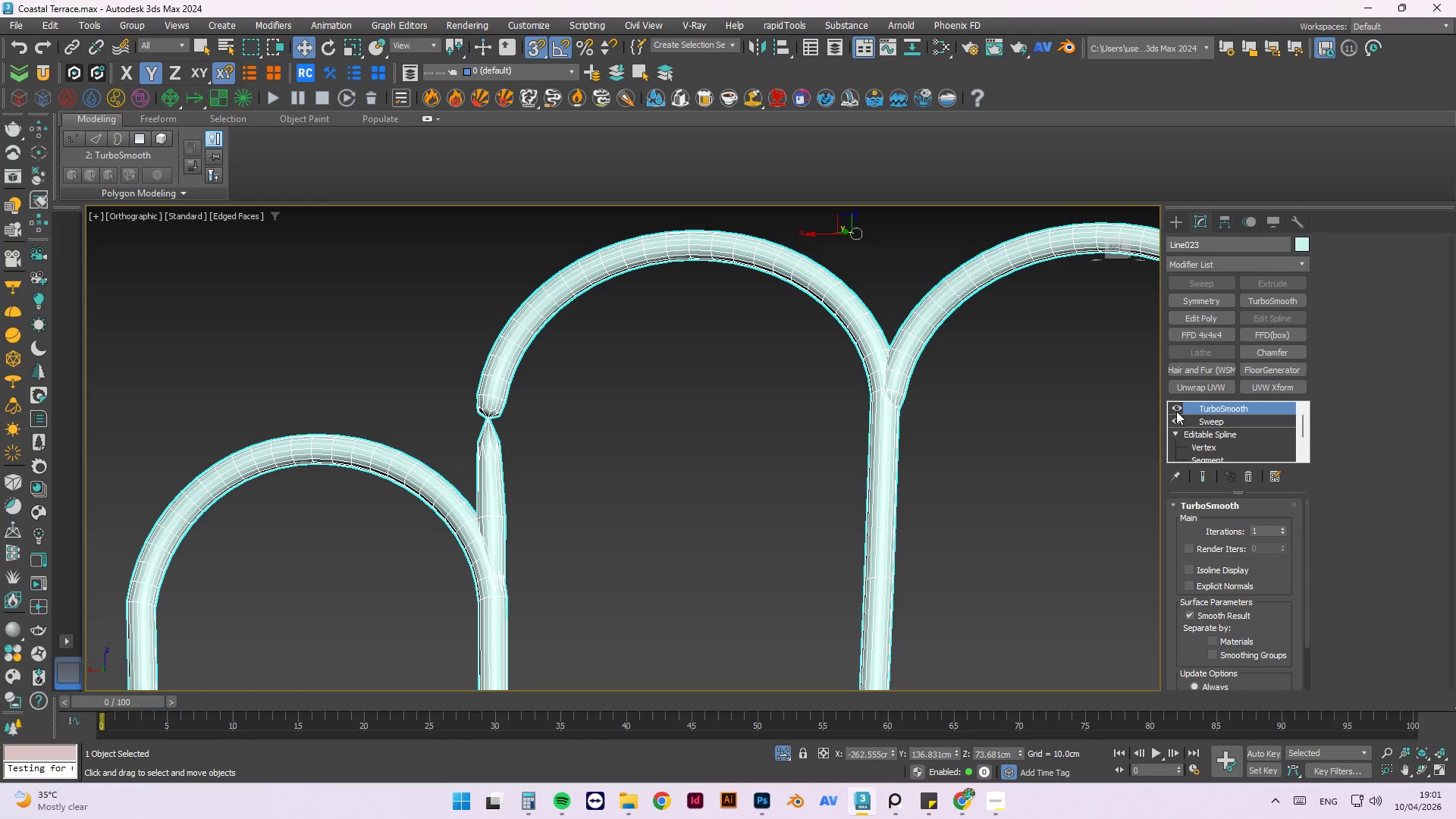 
double_click([1178, 422])
 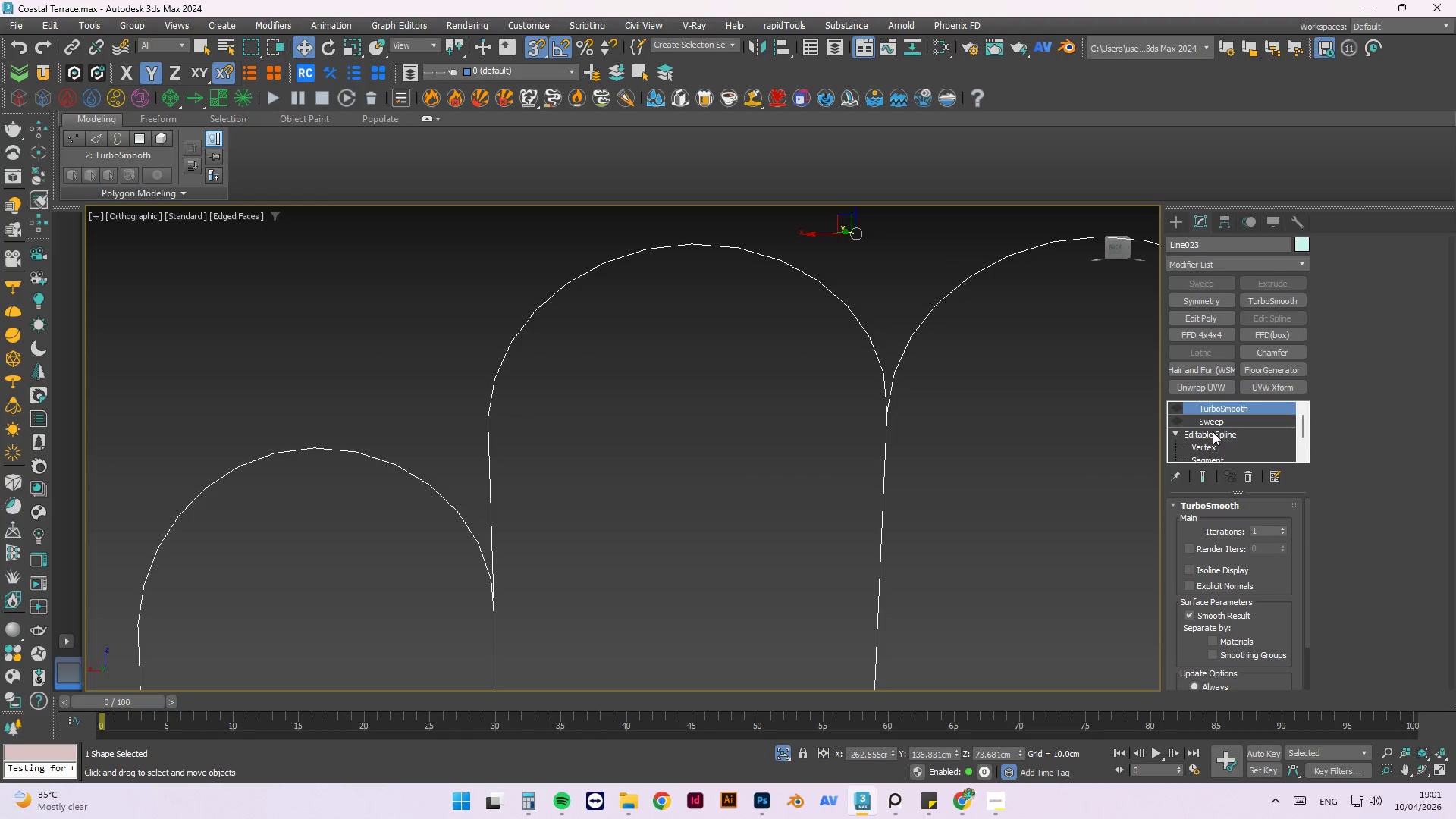 
left_click([1219, 435])
 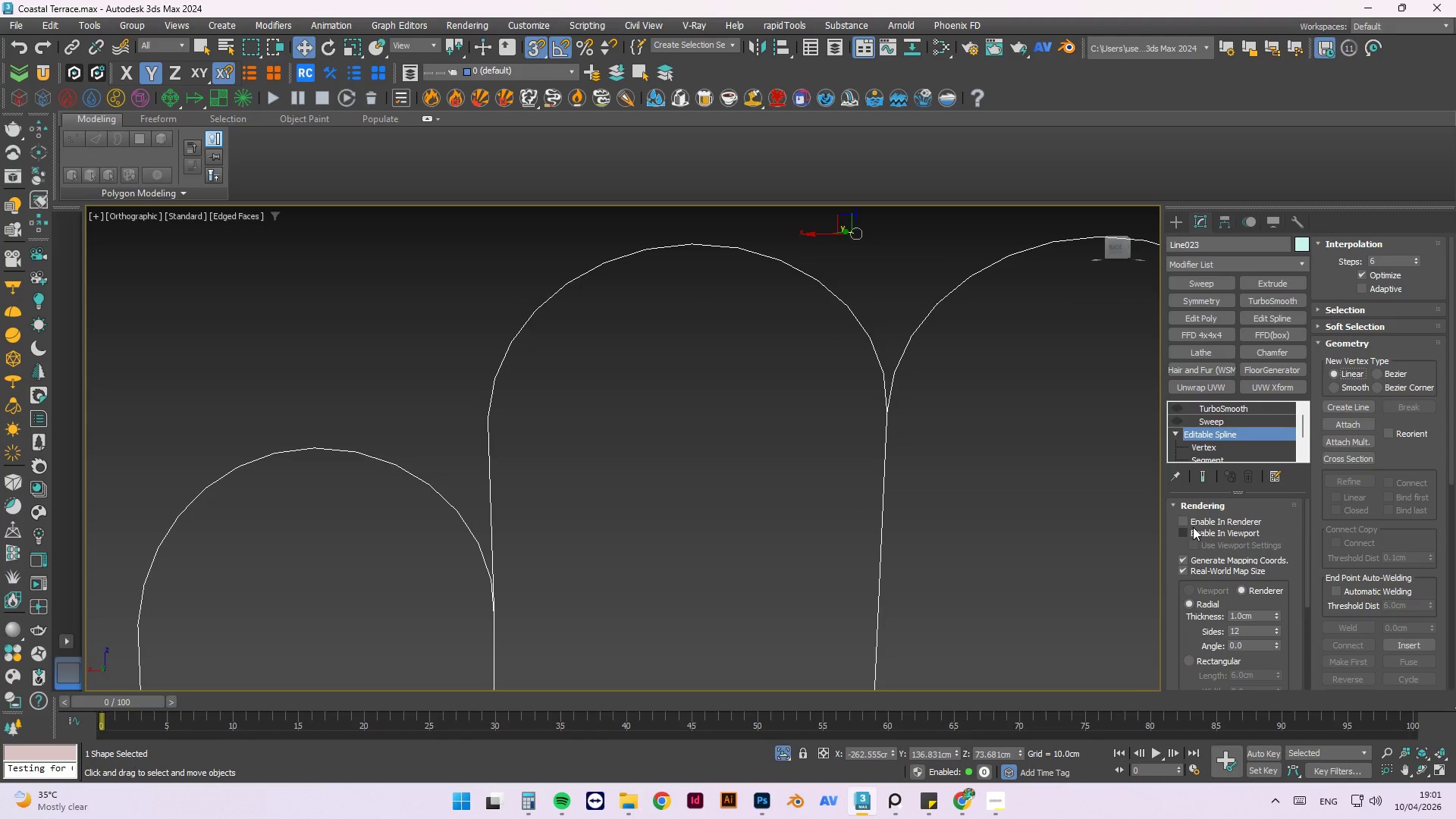 
left_click([1185, 521])
 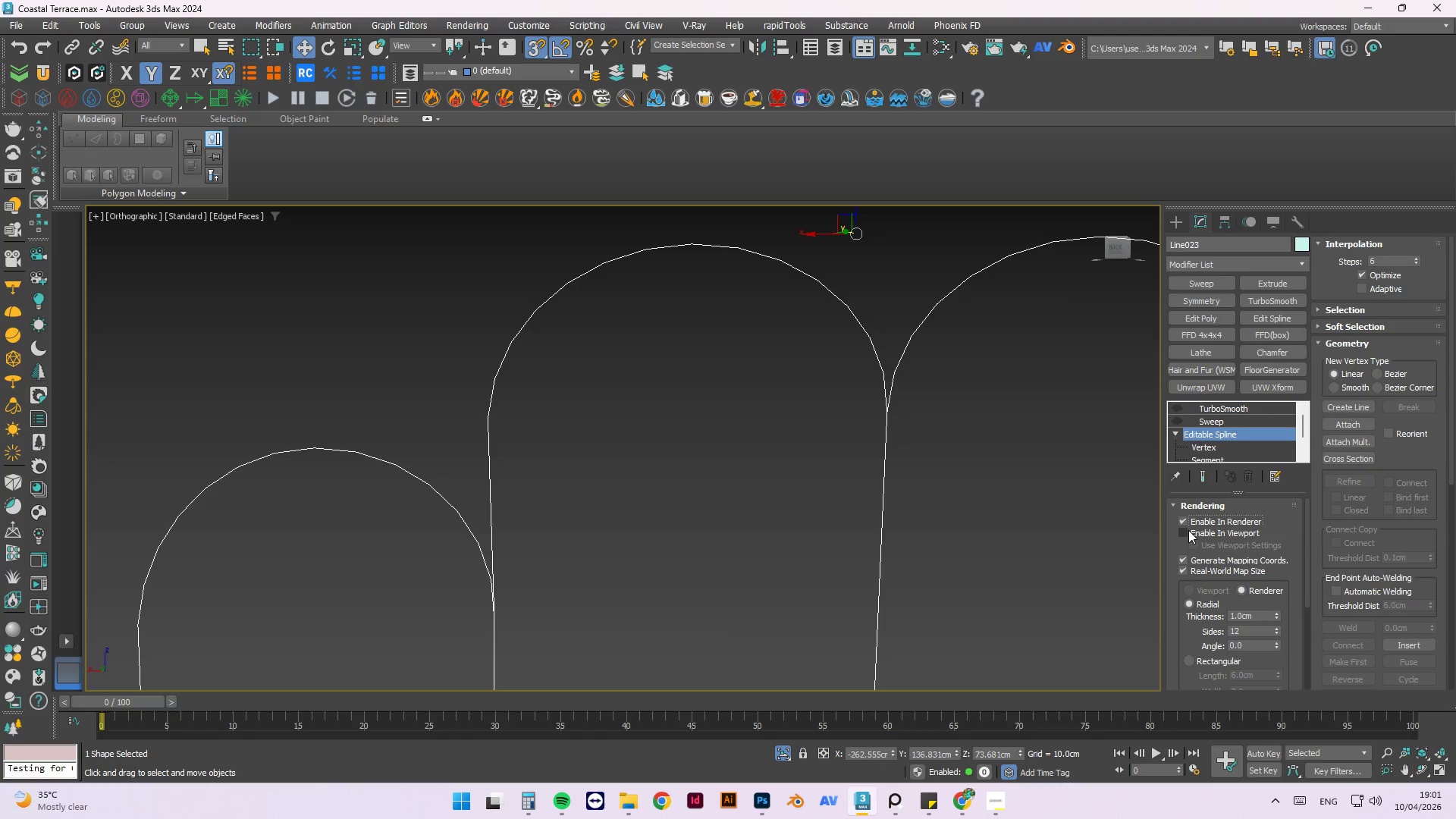 
left_click([1185, 531])
 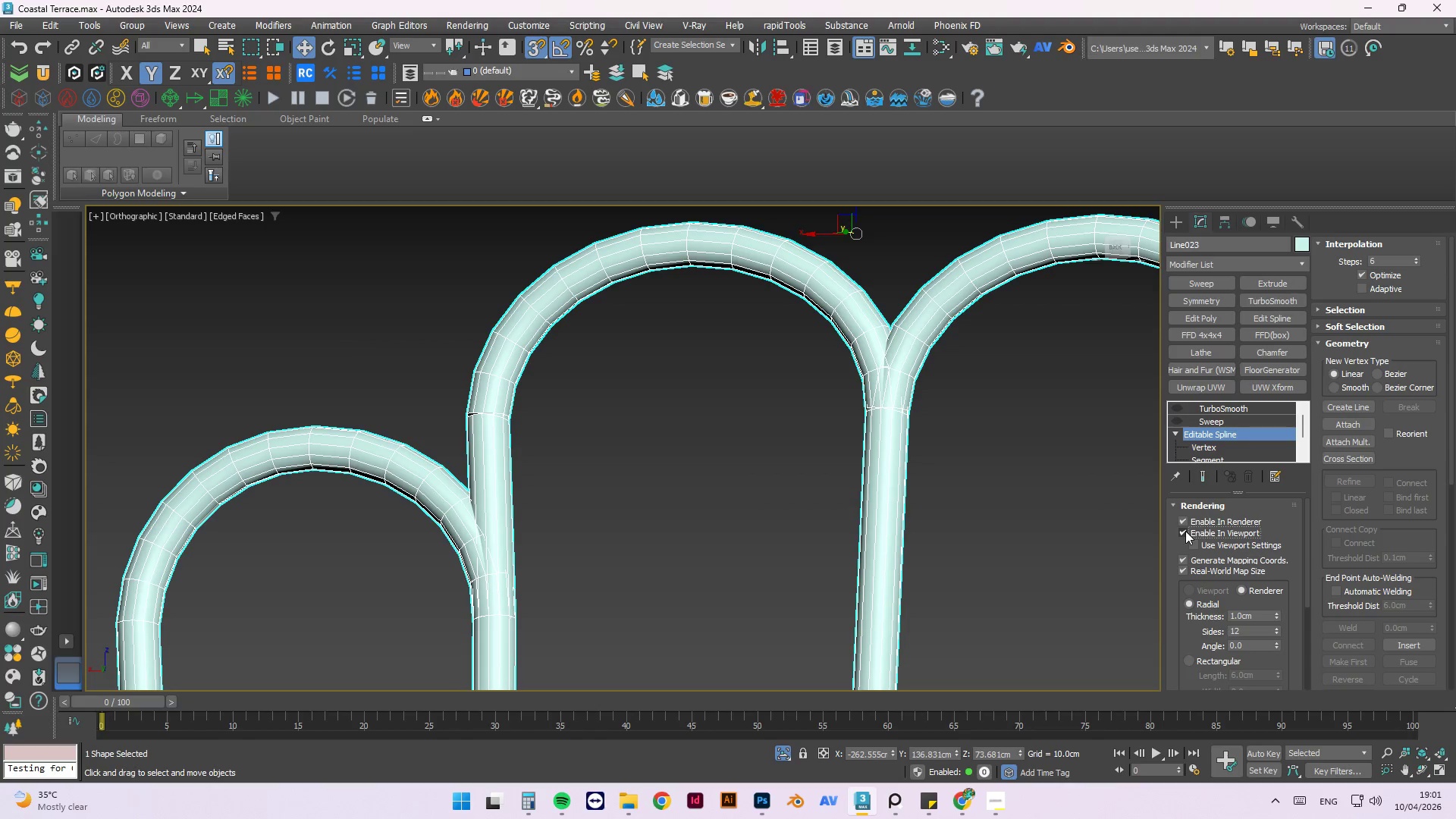 
left_click([1176, 411])
 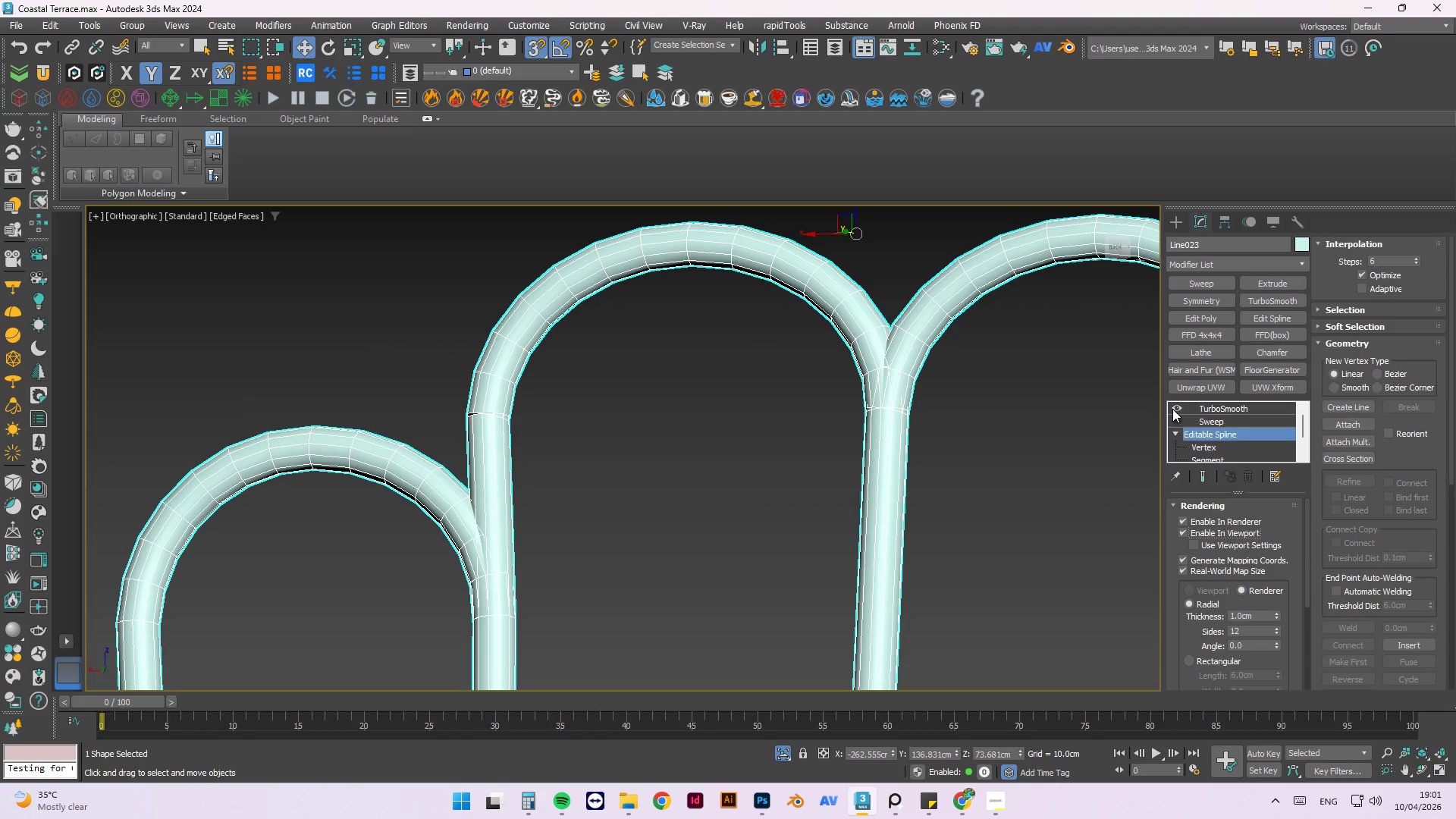 
left_click([1204, 408])
 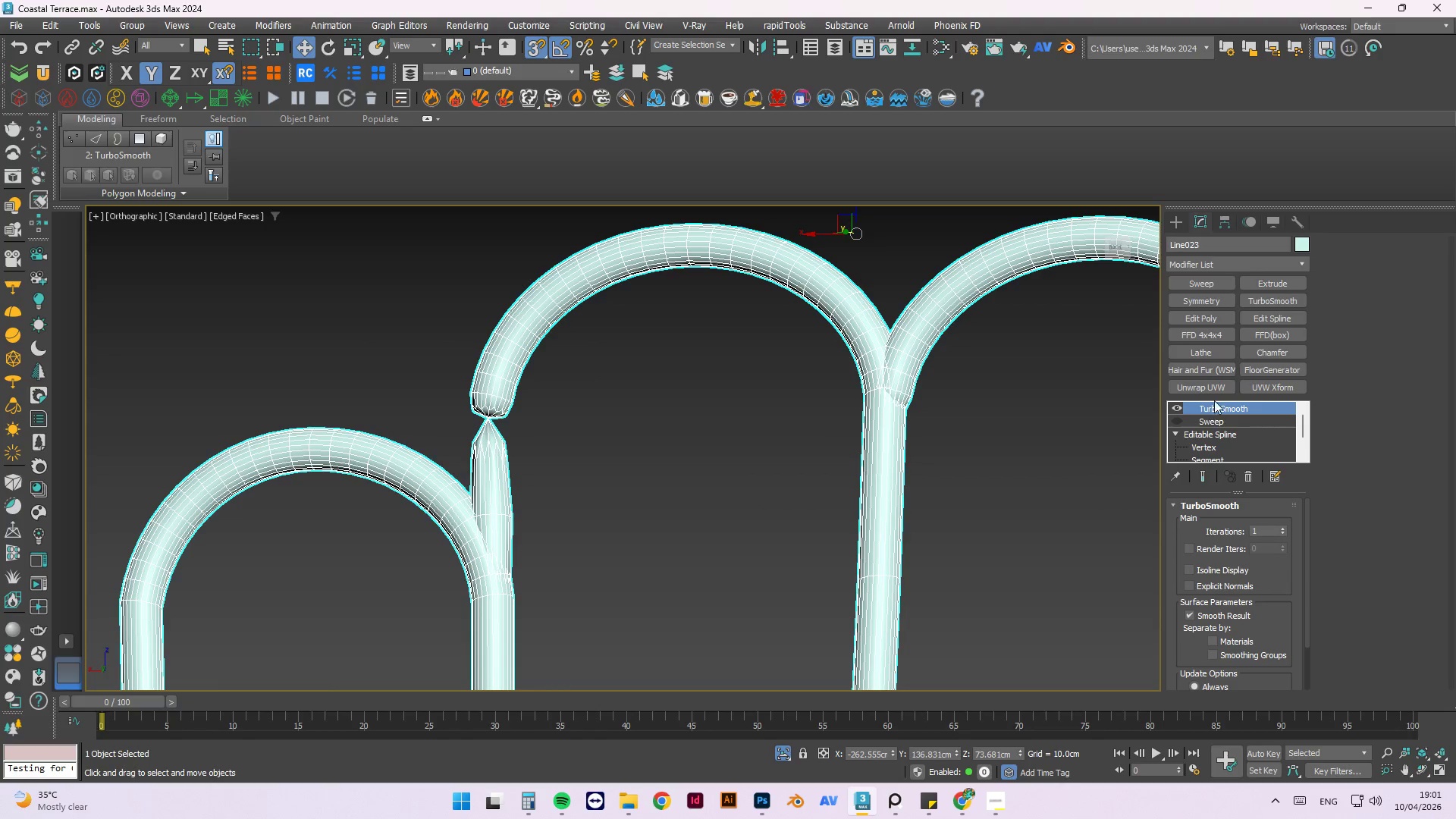 
wait(5.74)
 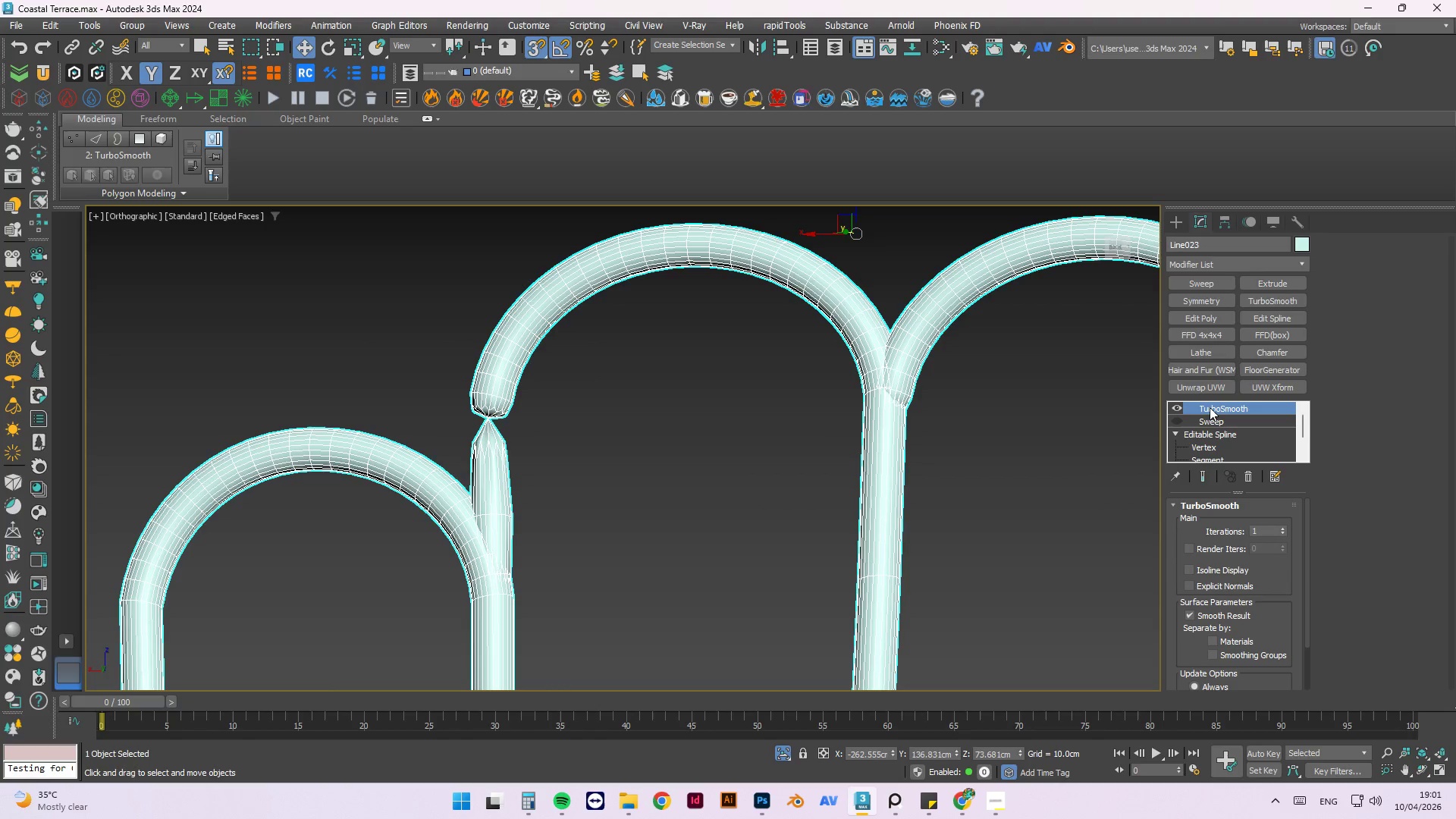 
left_click([1174, 407])
 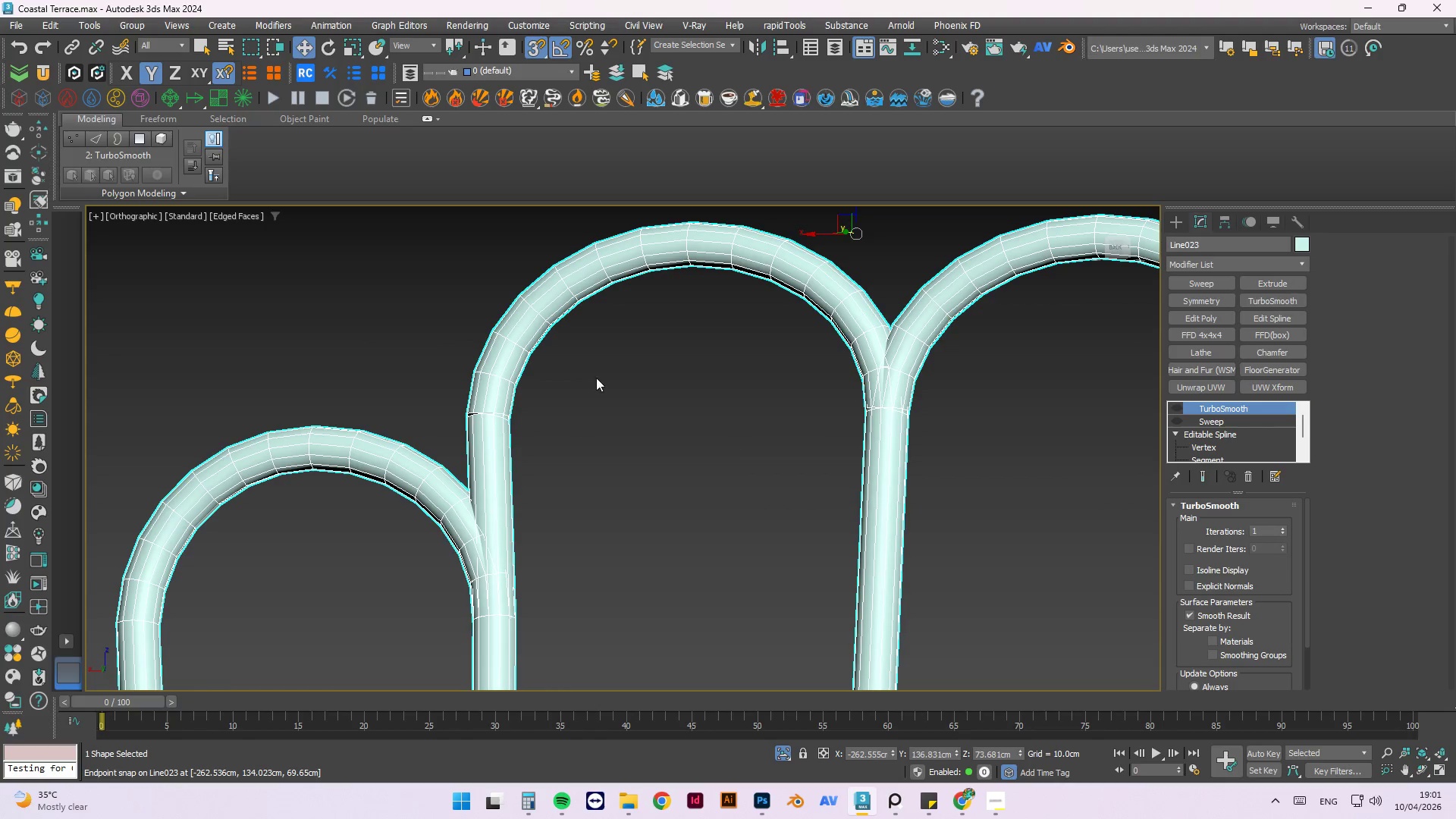 
scroll: coordinate [648, 257], scroll_direction: down, amount: 4.0
 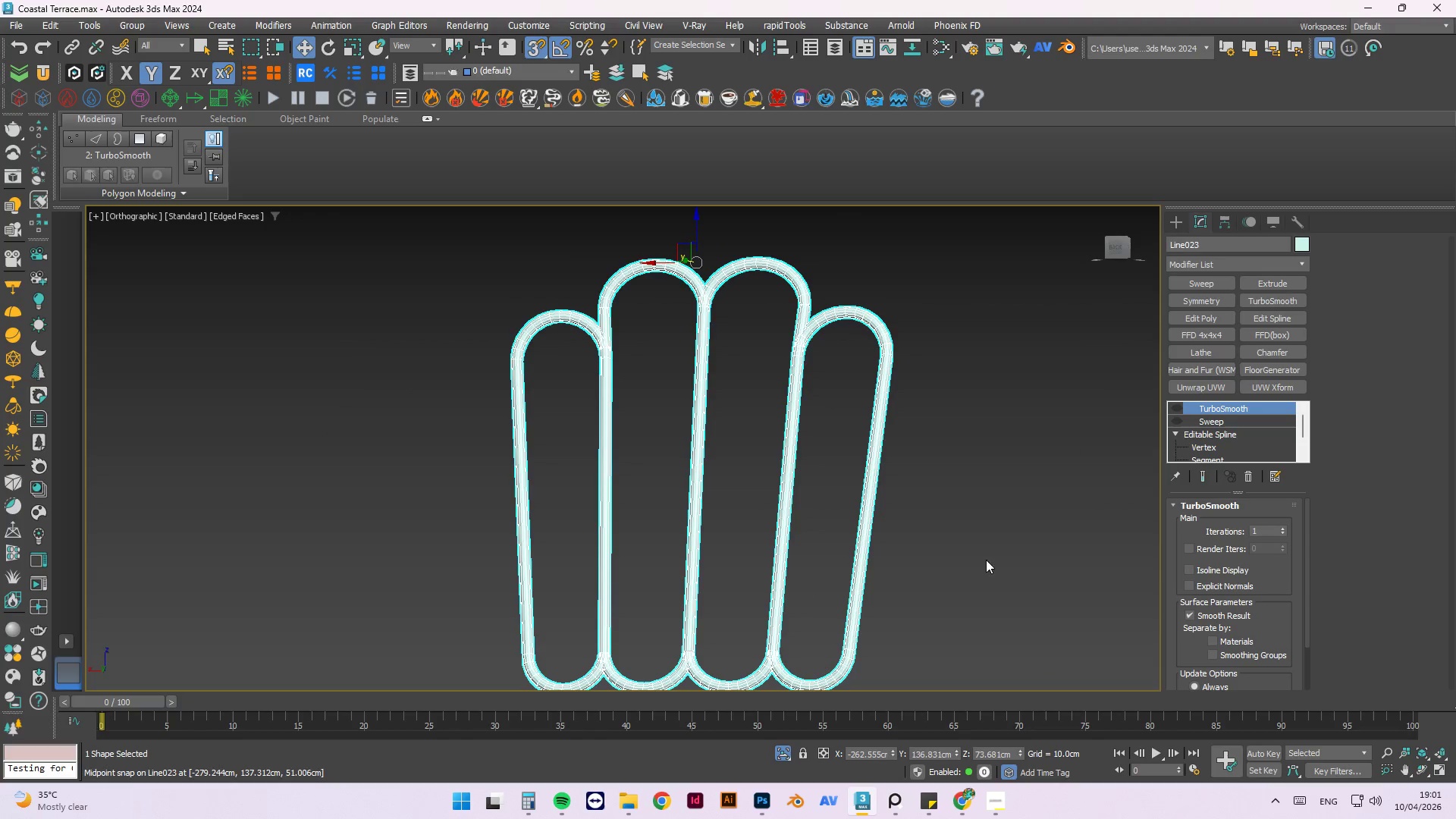 
scroll: coordinate [771, 588], scroll_direction: up, amount: 2.0
 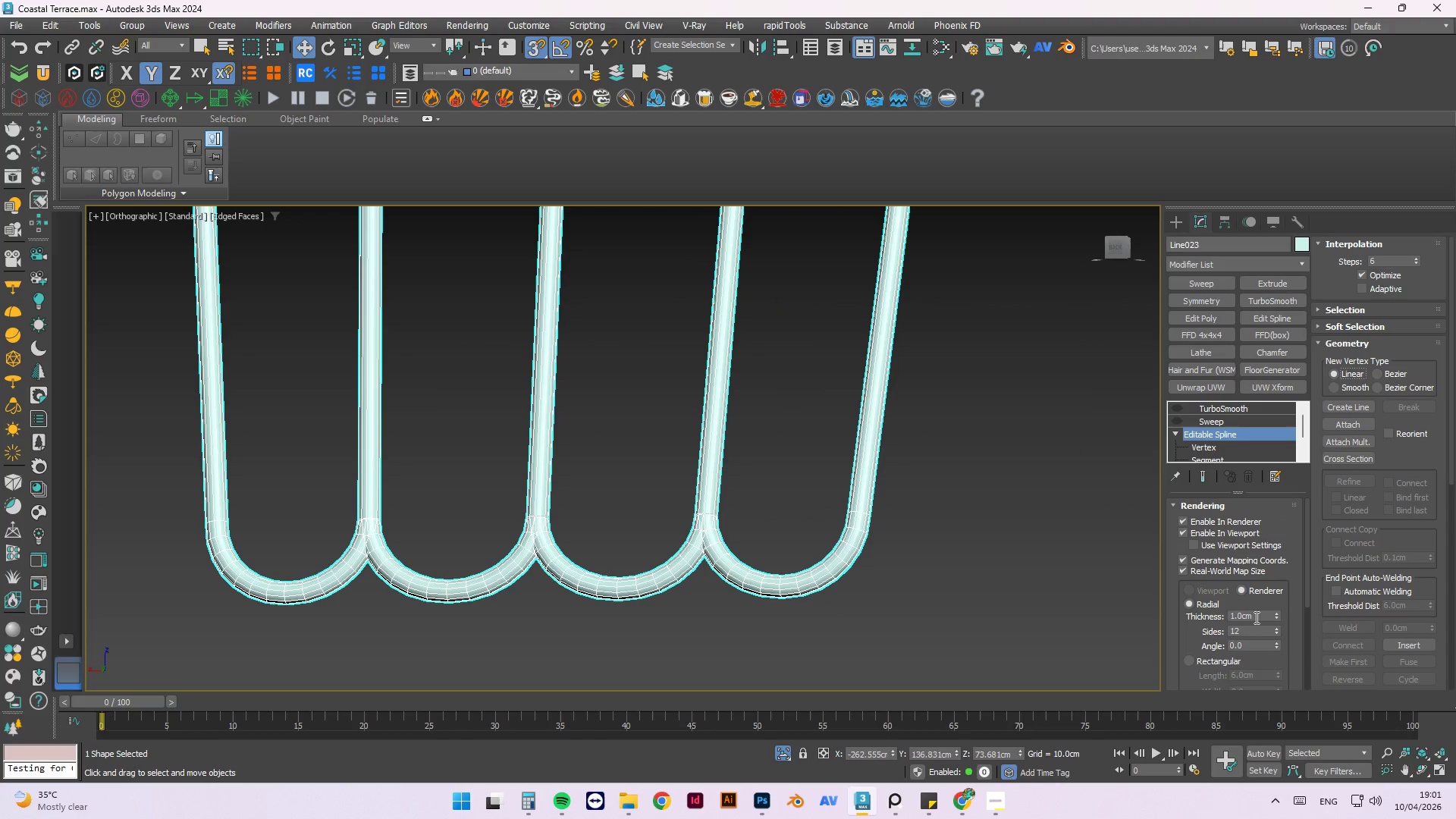 
wait(5.17)
 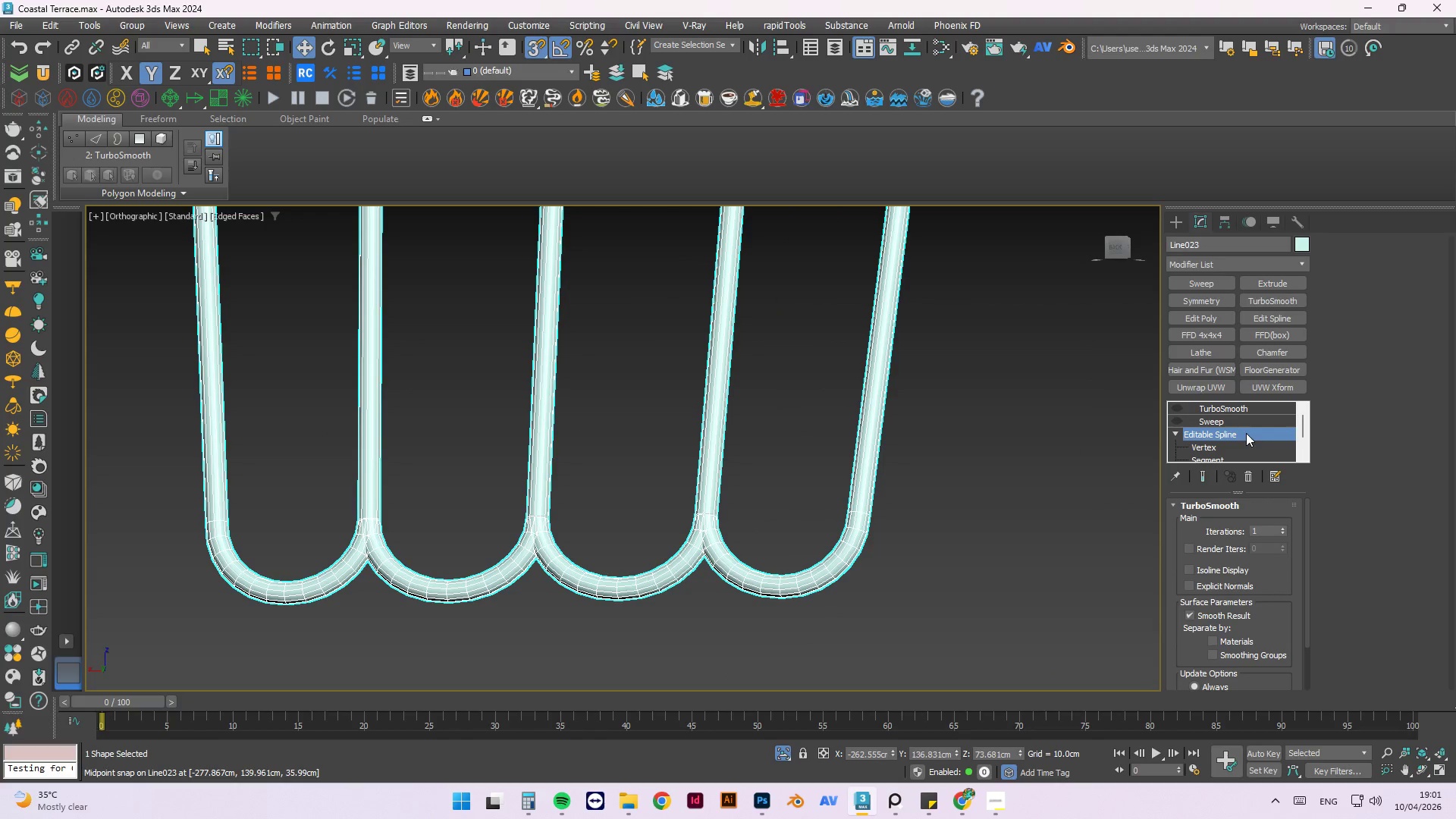 
left_click([1274, 628])
 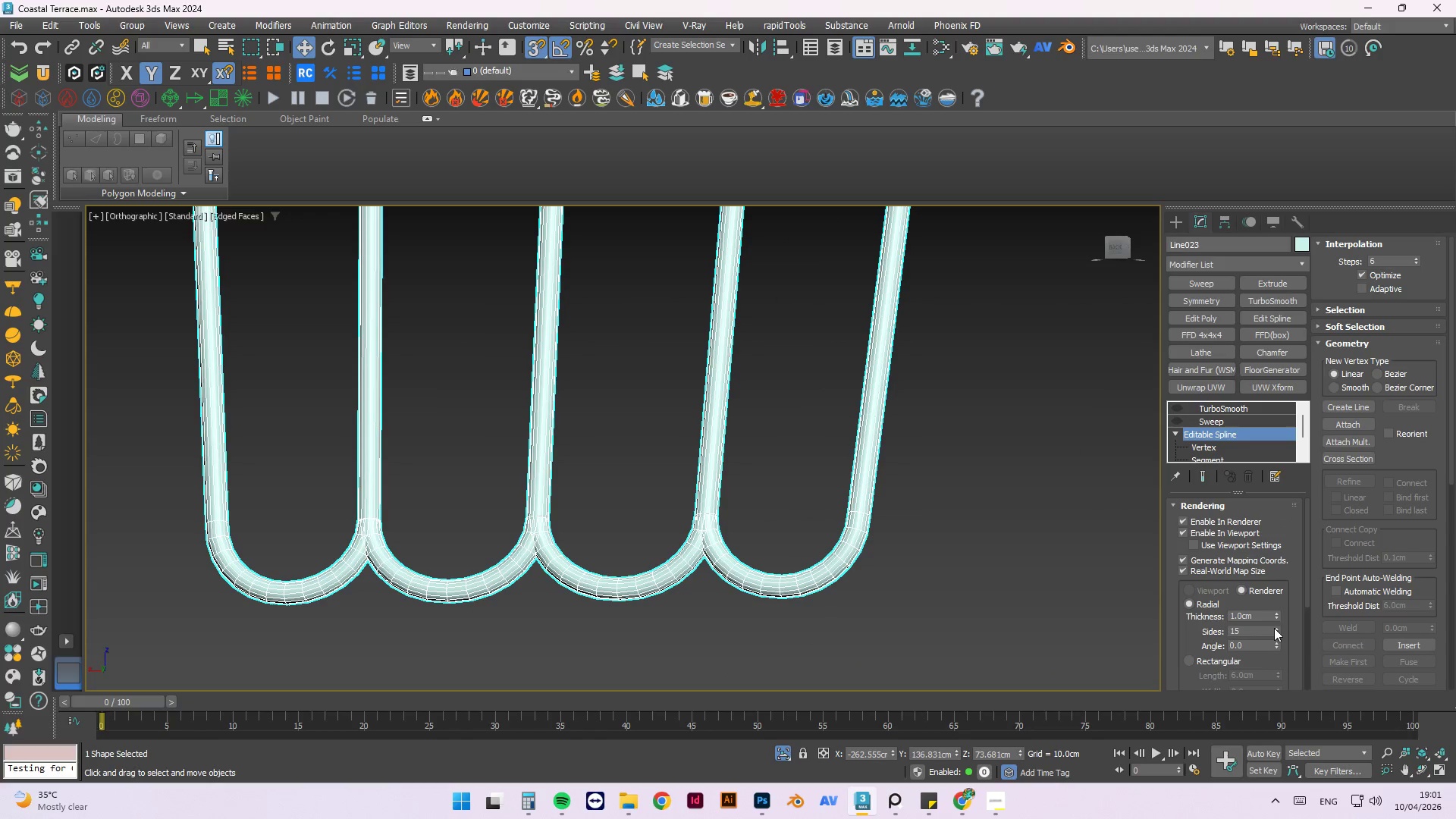 
double_click([1274, 628])
 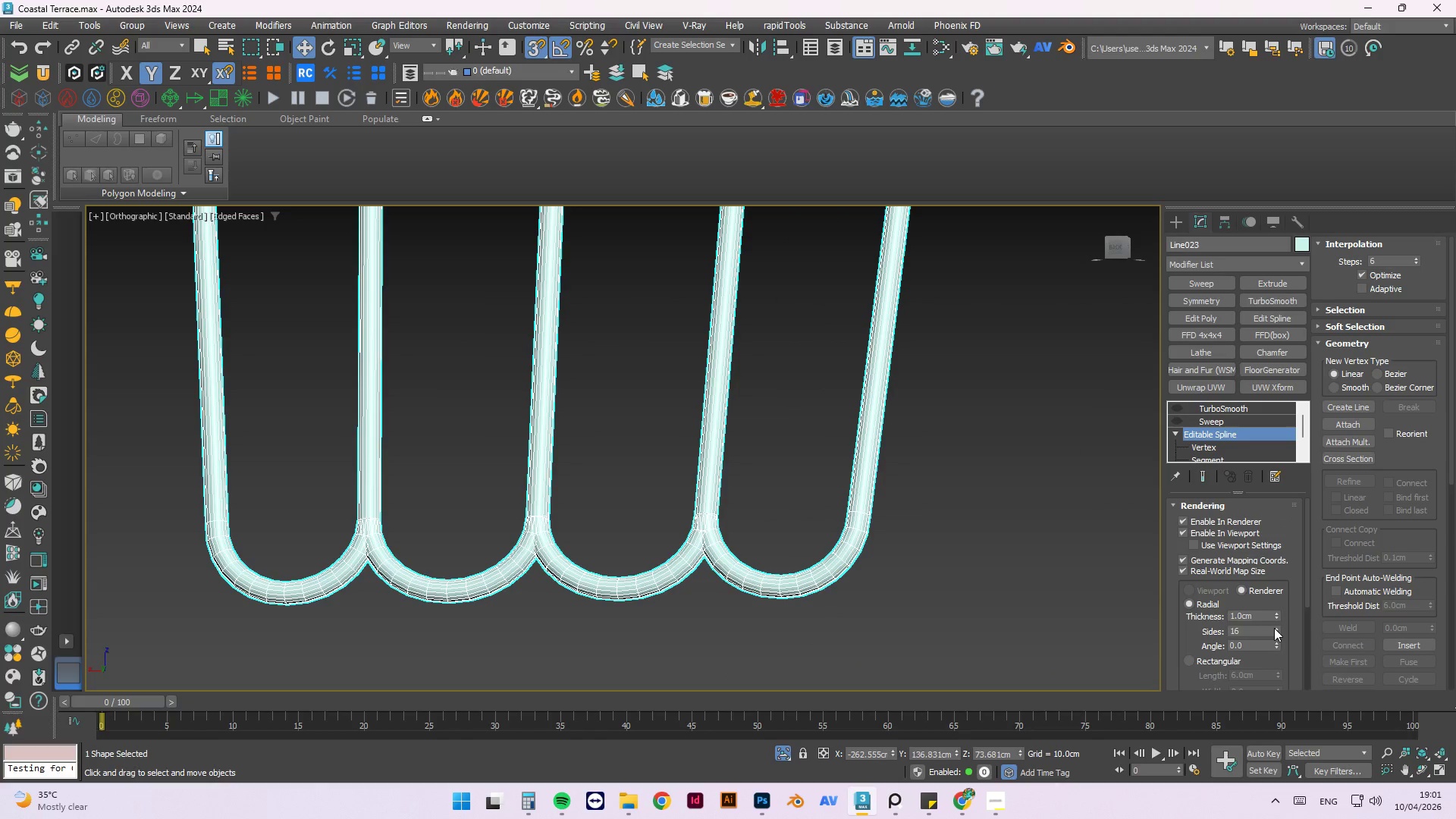 
triple_click([1274, 628])
 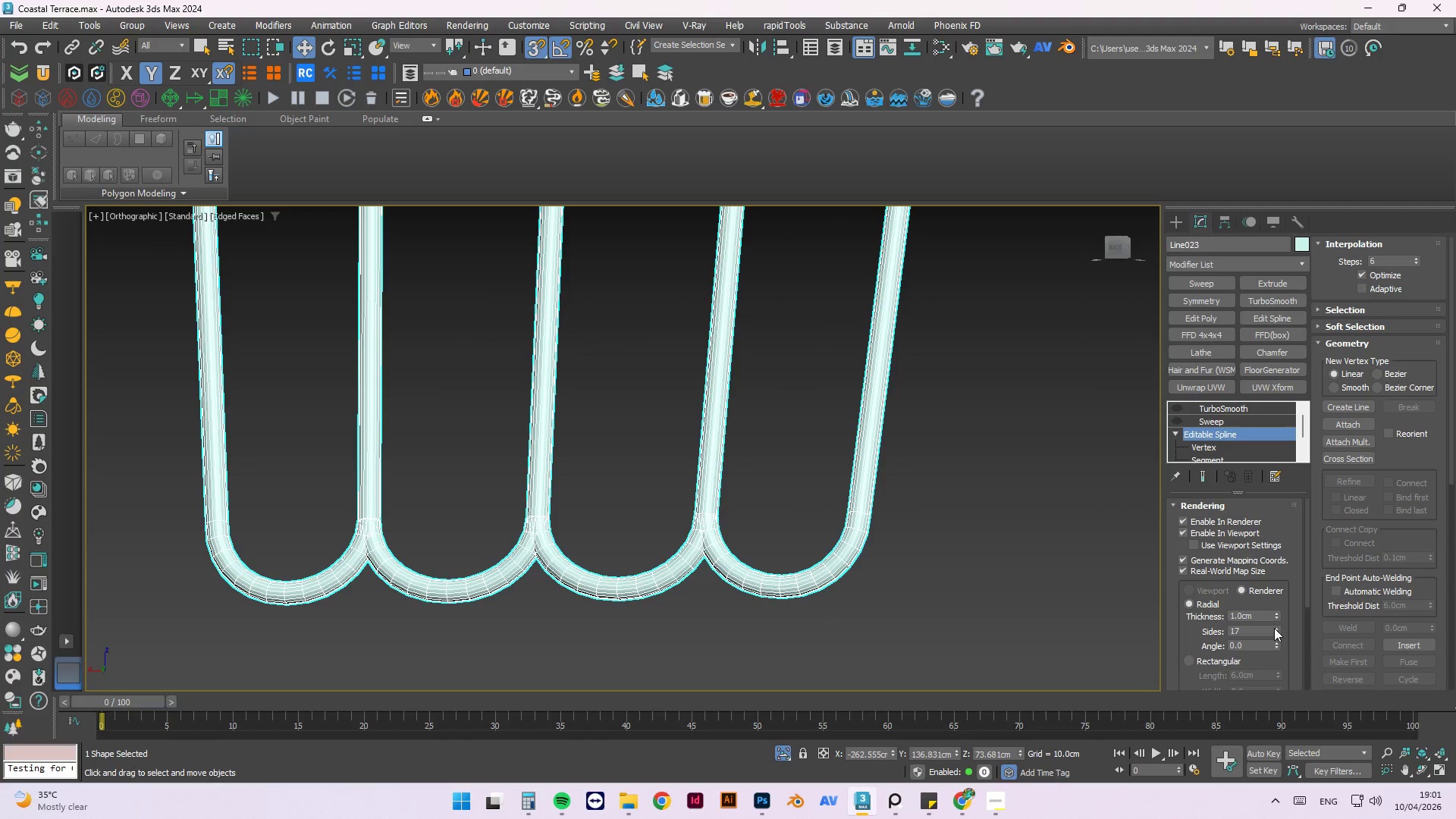 
triple_click([1274, 628])
 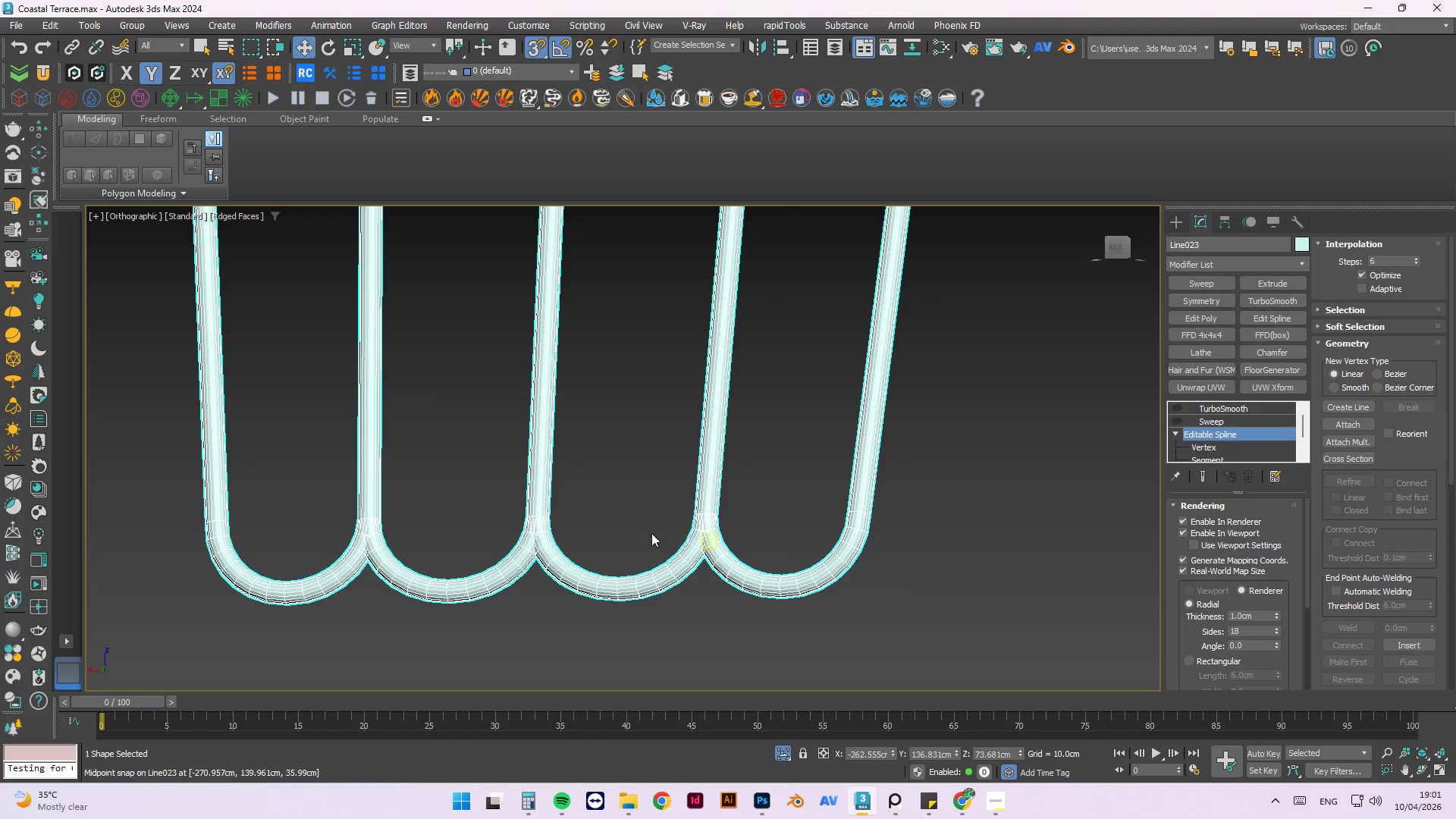 
scroll: coordinate [630, 605], scroll_direction: up, amount: 7.0
 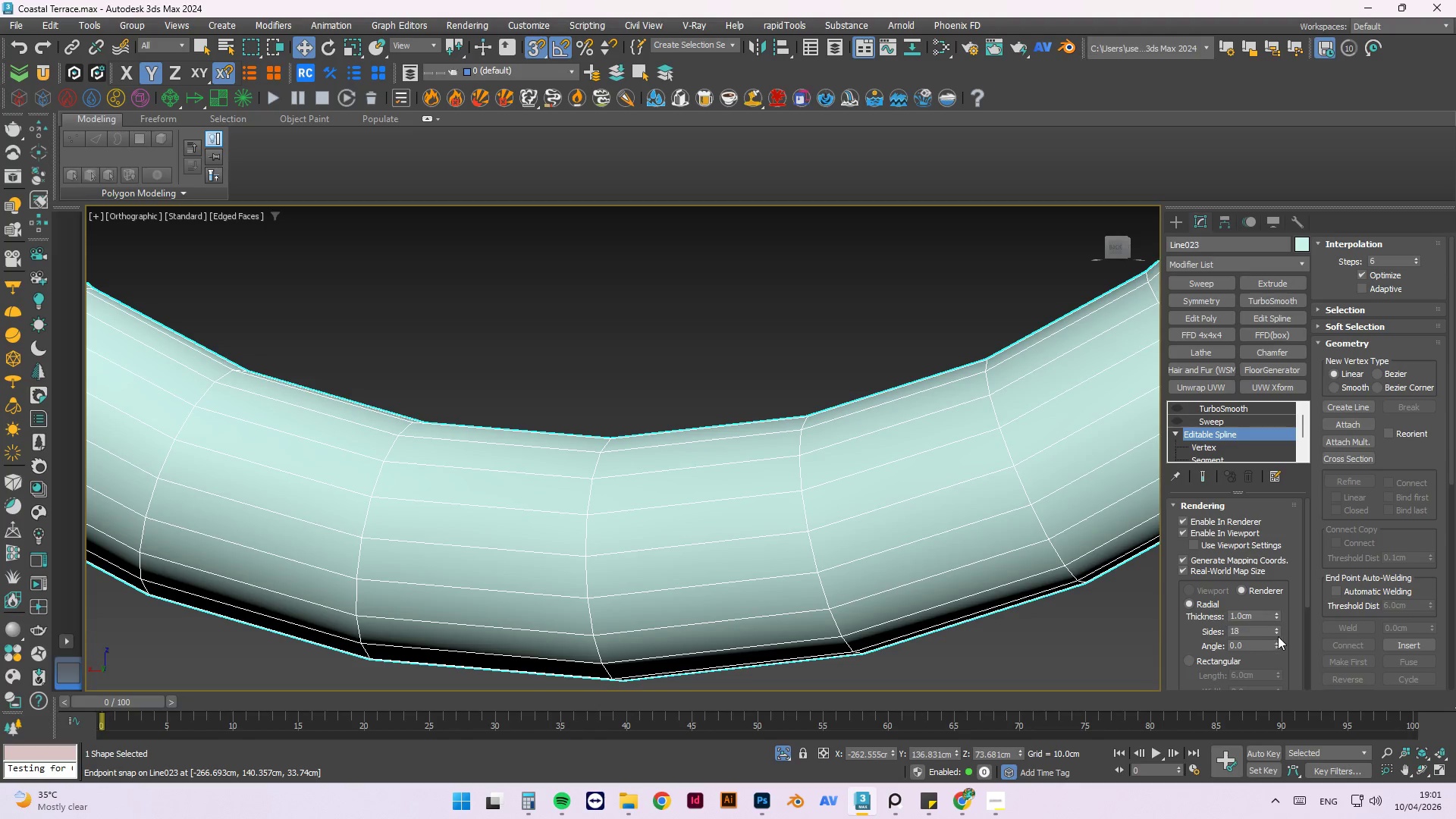 
left_click_drag(start_coordinate=[1256, 630], to_coordinate=[1171, 632])
 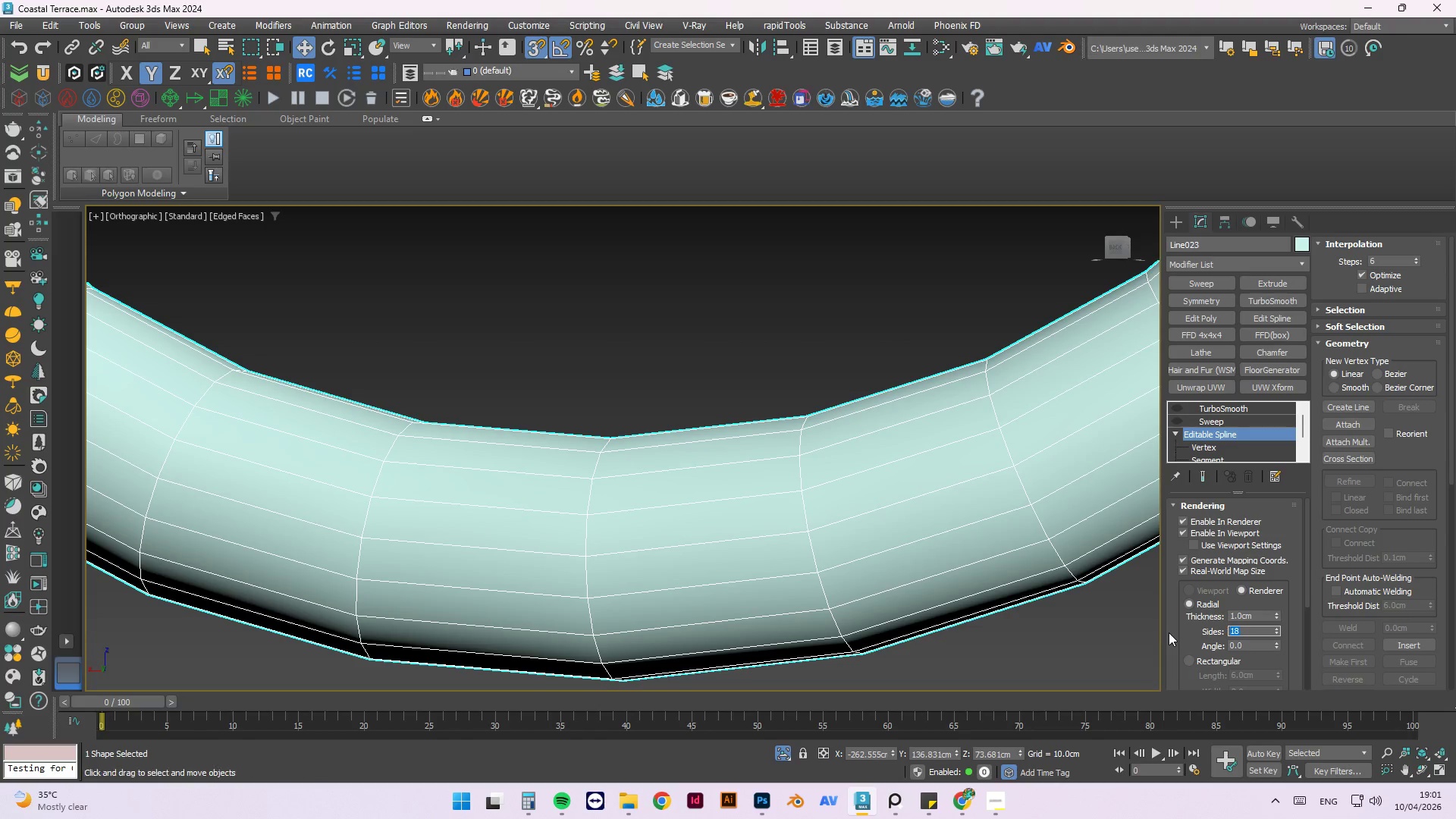 
key(Numpad3)
 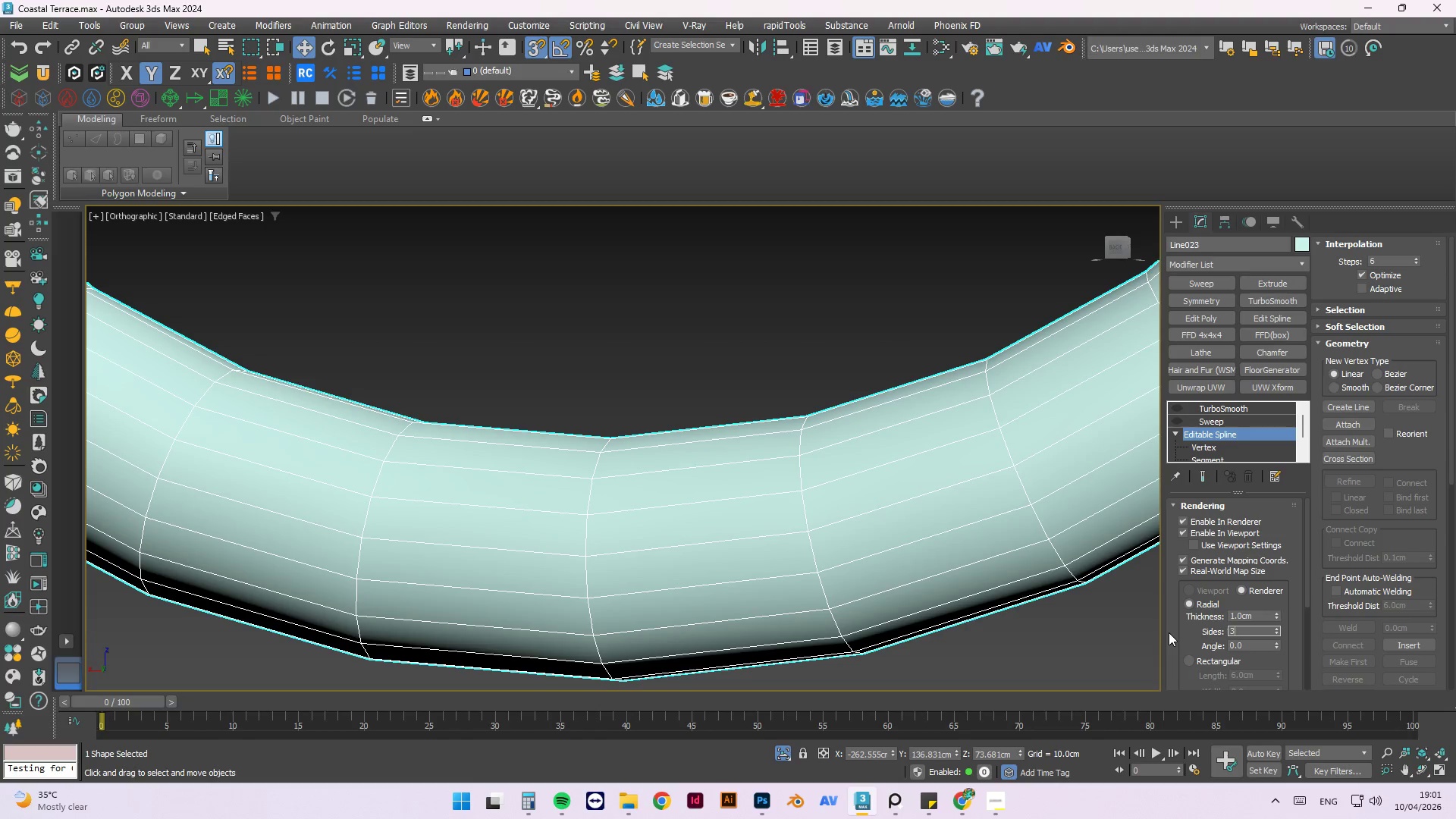 
key(Numpad6)
 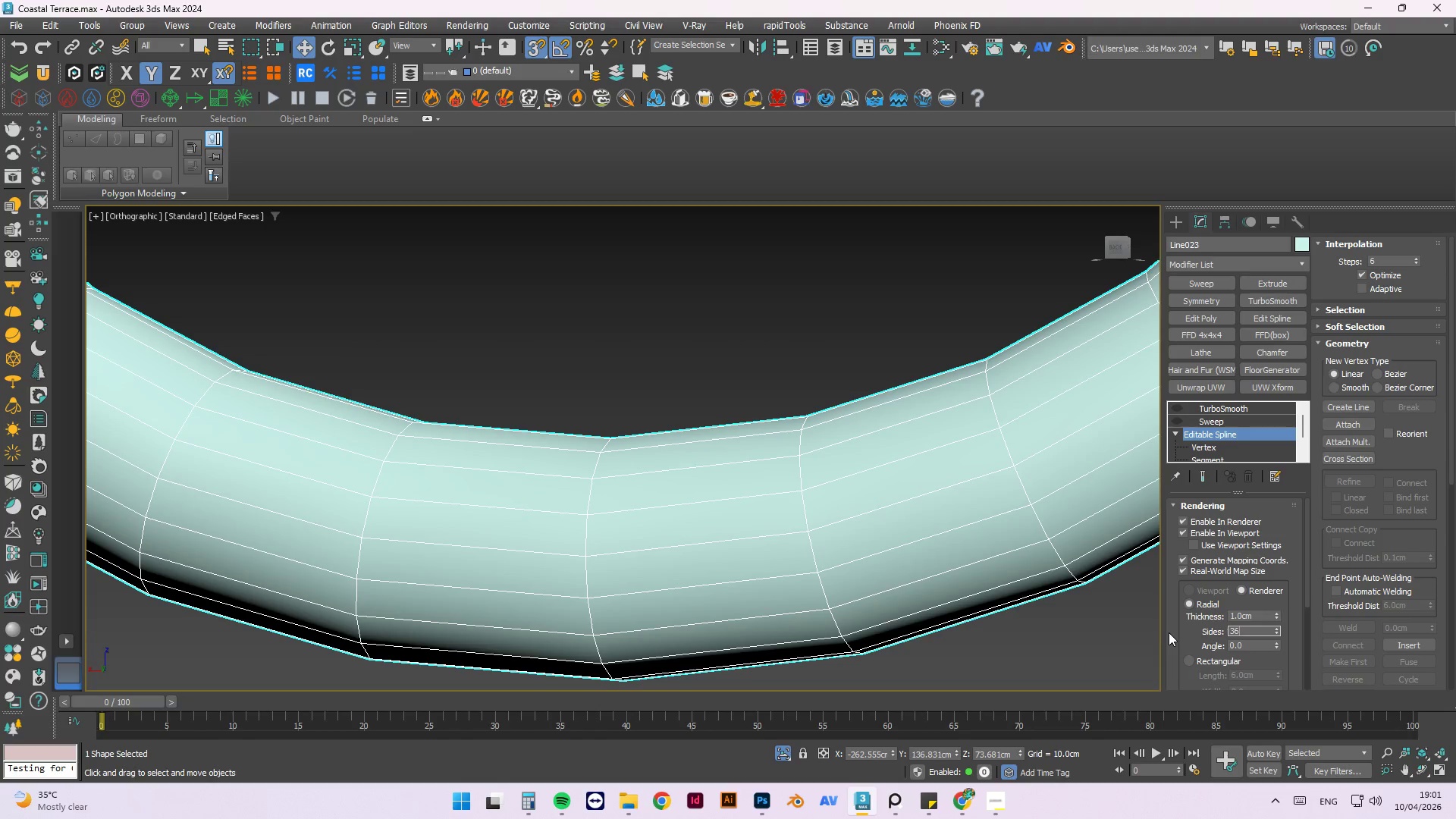 
key(NumpadEnter)
 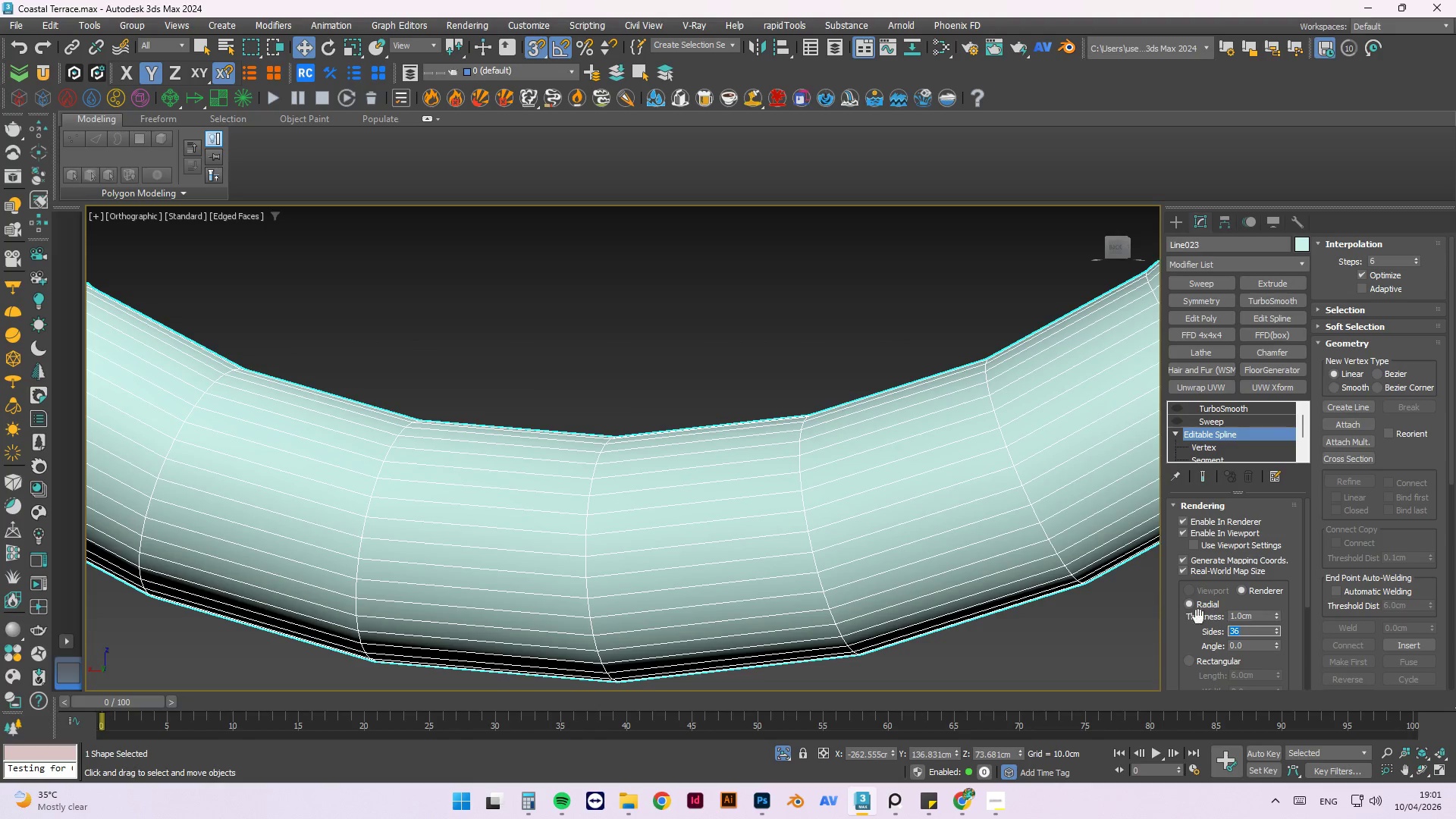 
scroll: coordinate [1091, 443], scroll_direction: down, amount: 2.0
 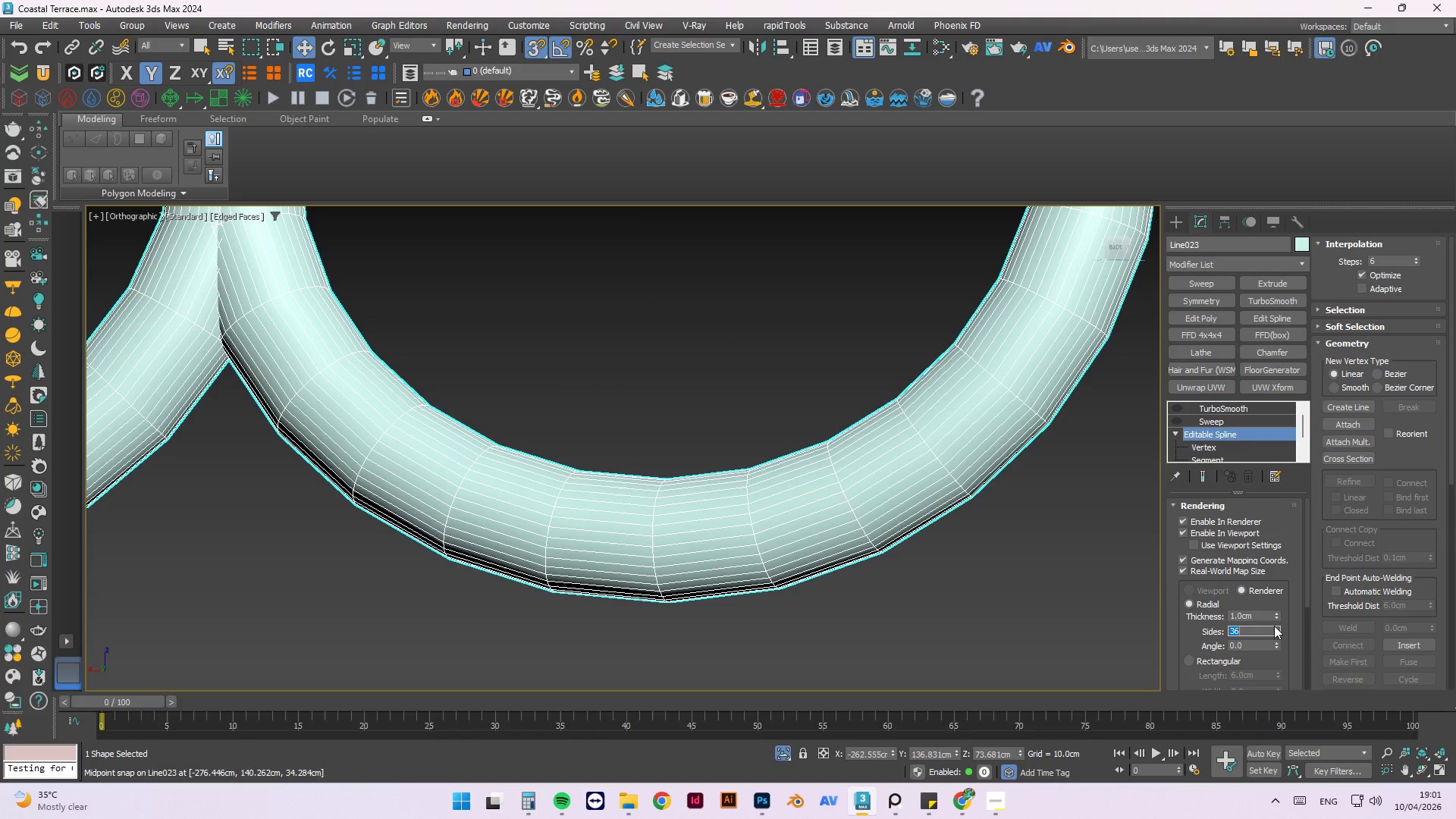 
left_click_drag(start_coordinate=[1274, 626], to_coordinate=[1287, 628])
 